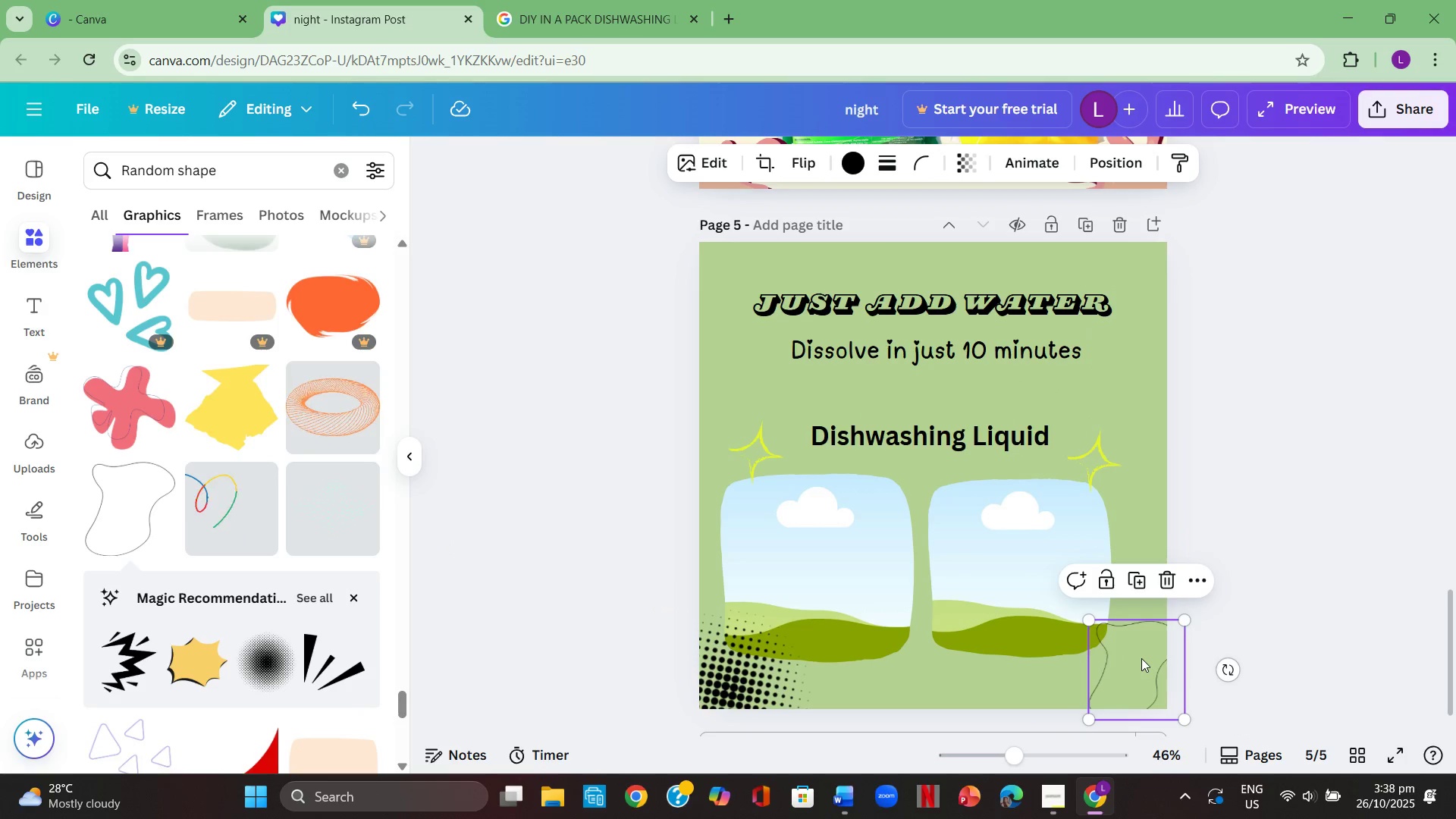 
key(Backspace)
 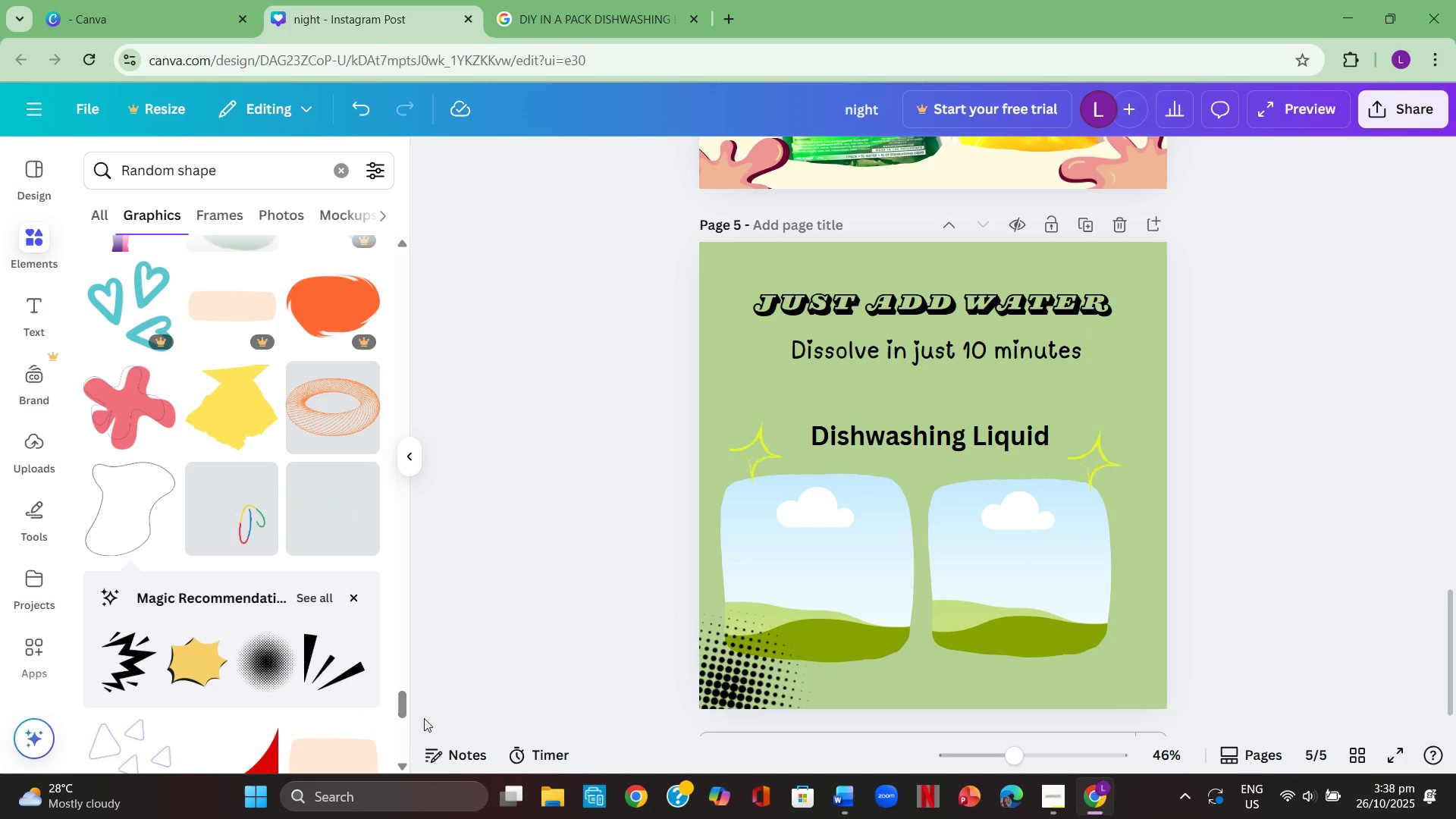 
scroll: coordinate [175, 636], scroll_direction: down, amount: 7.0
 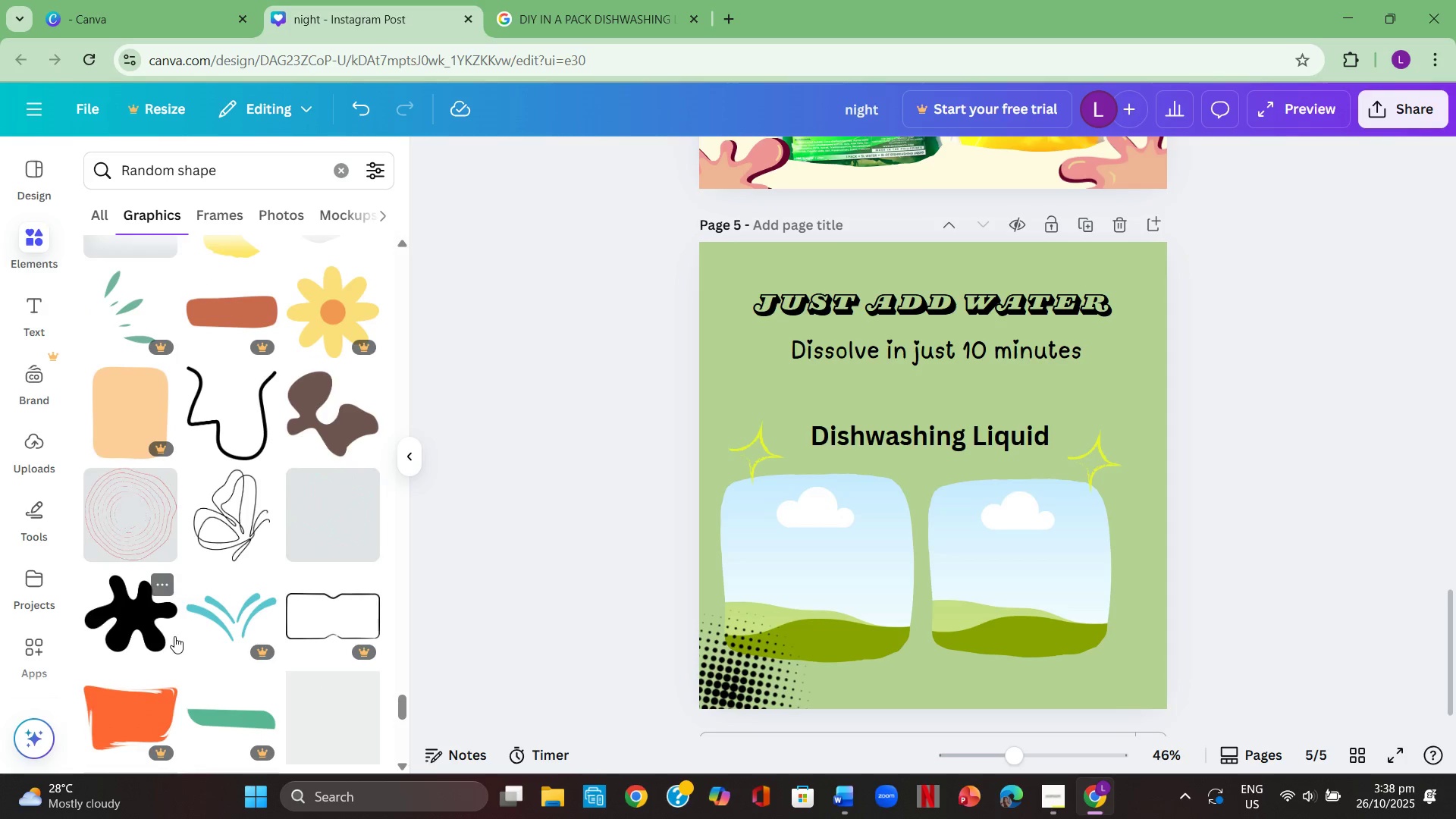 
left_click([141, 631])
 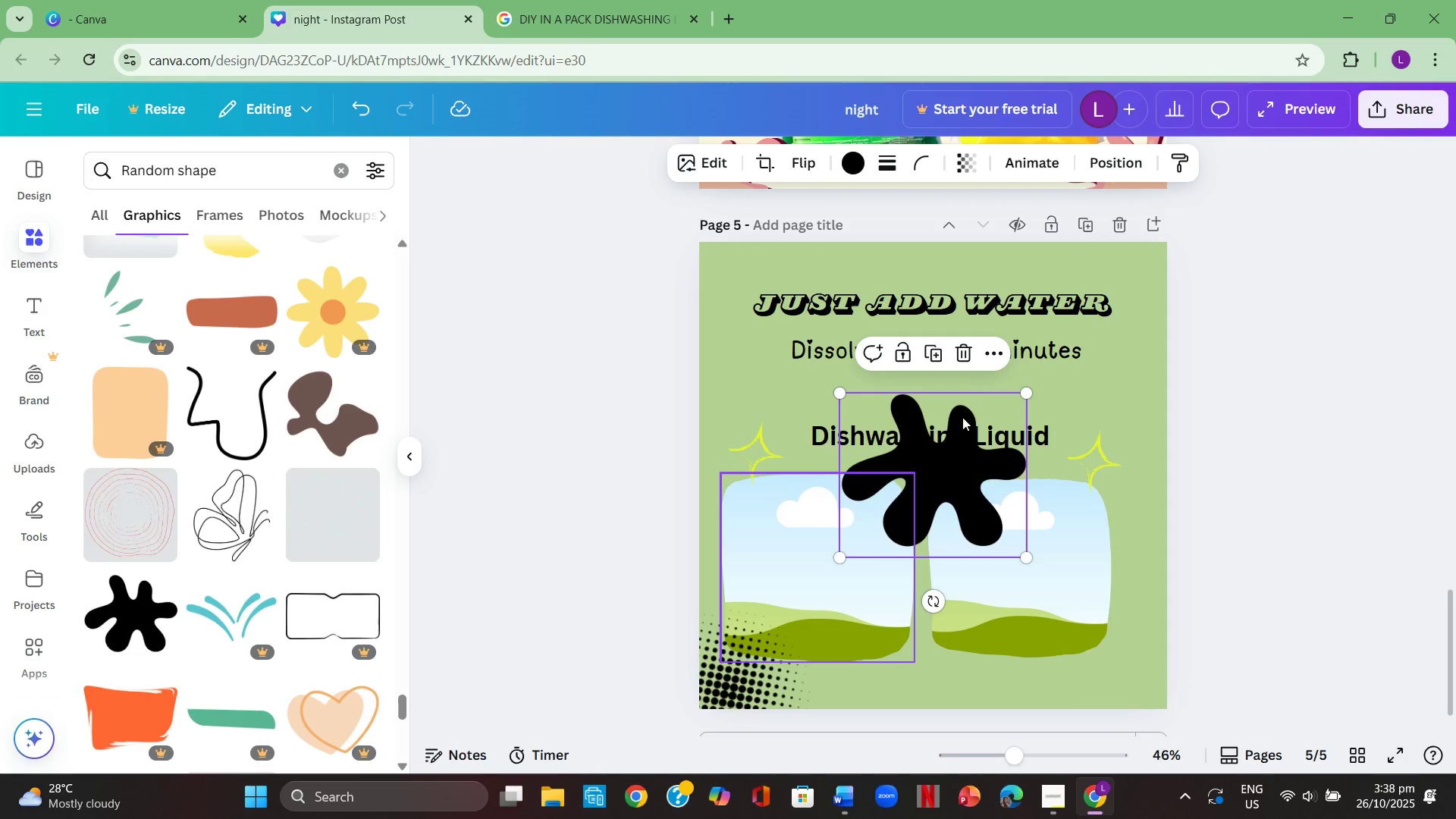 
left_click_drag(start_coordinate=[971, 458], to_coordinate=[1178, 655])
 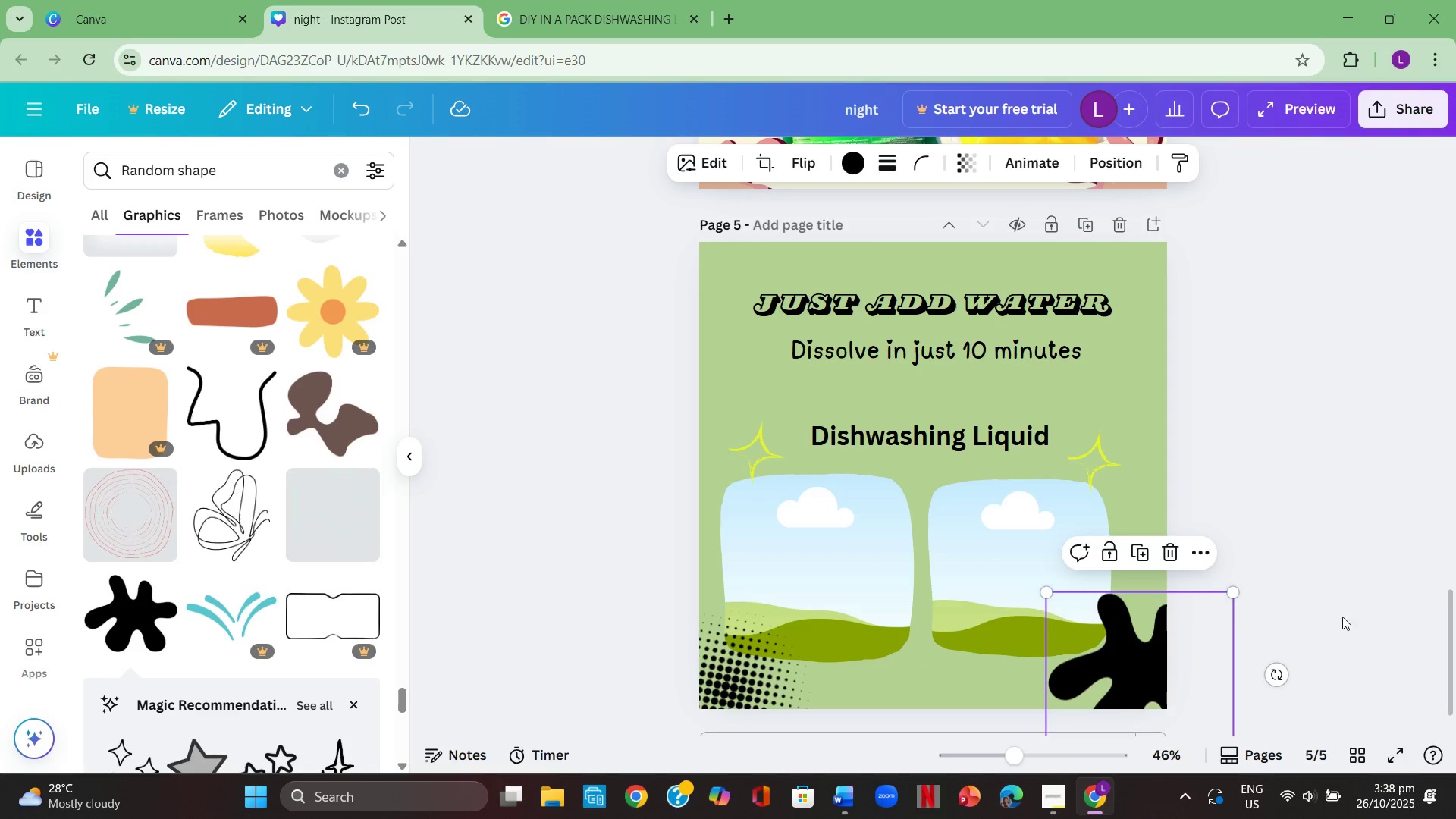 
left_click([1342, 617])
 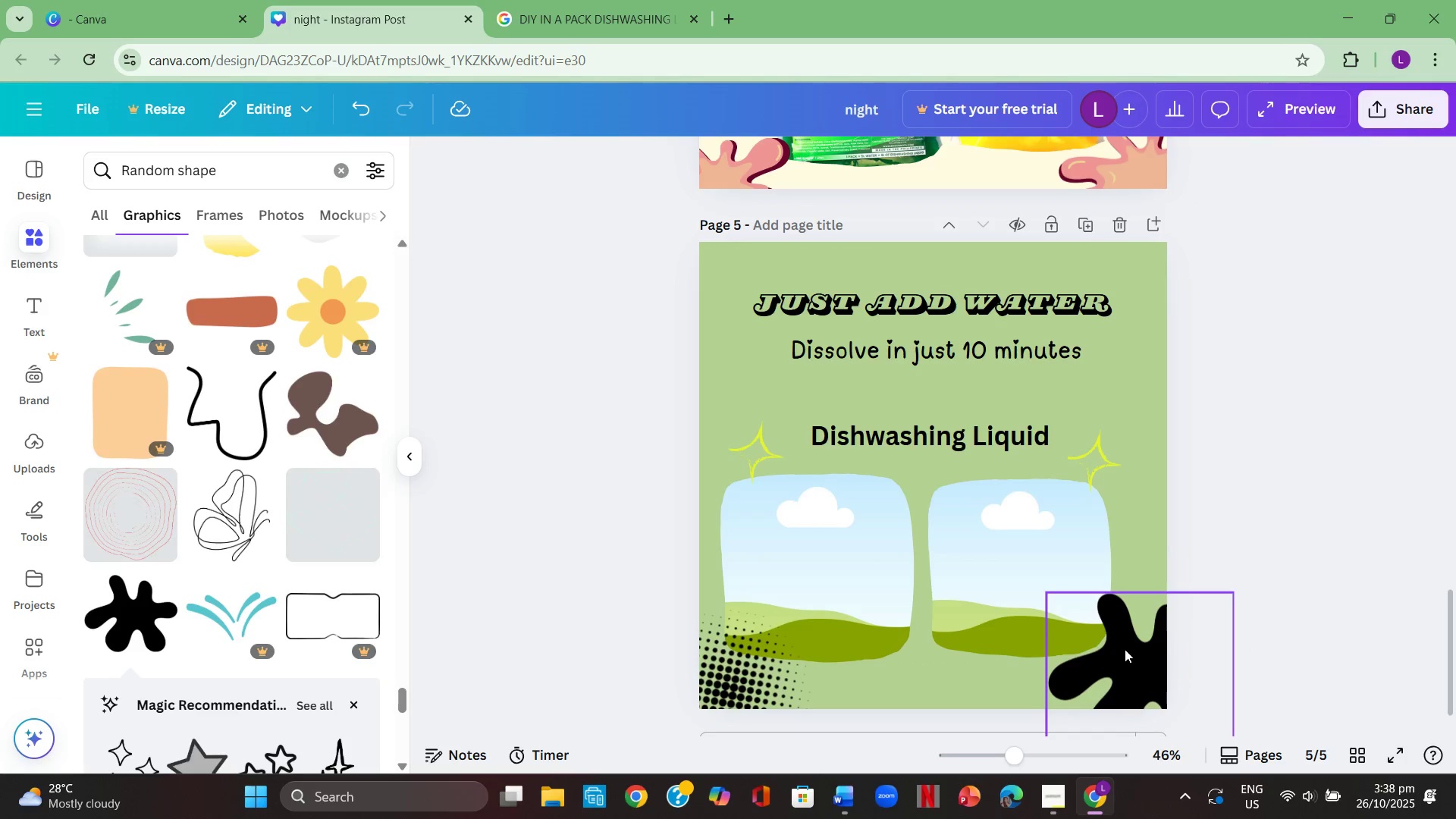 
left_click([1125, 649])
 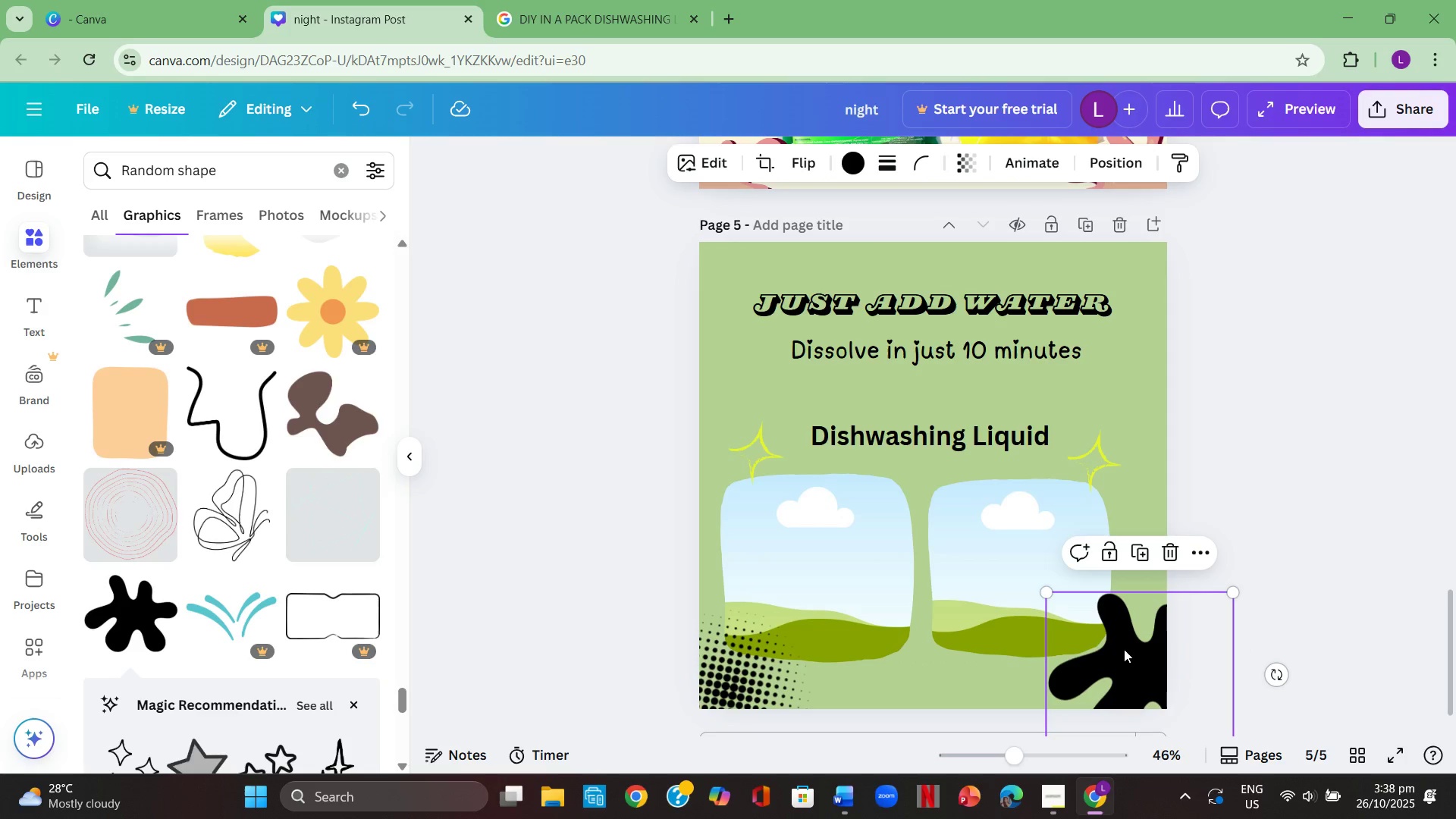 
key(Control+ControlLeft)
 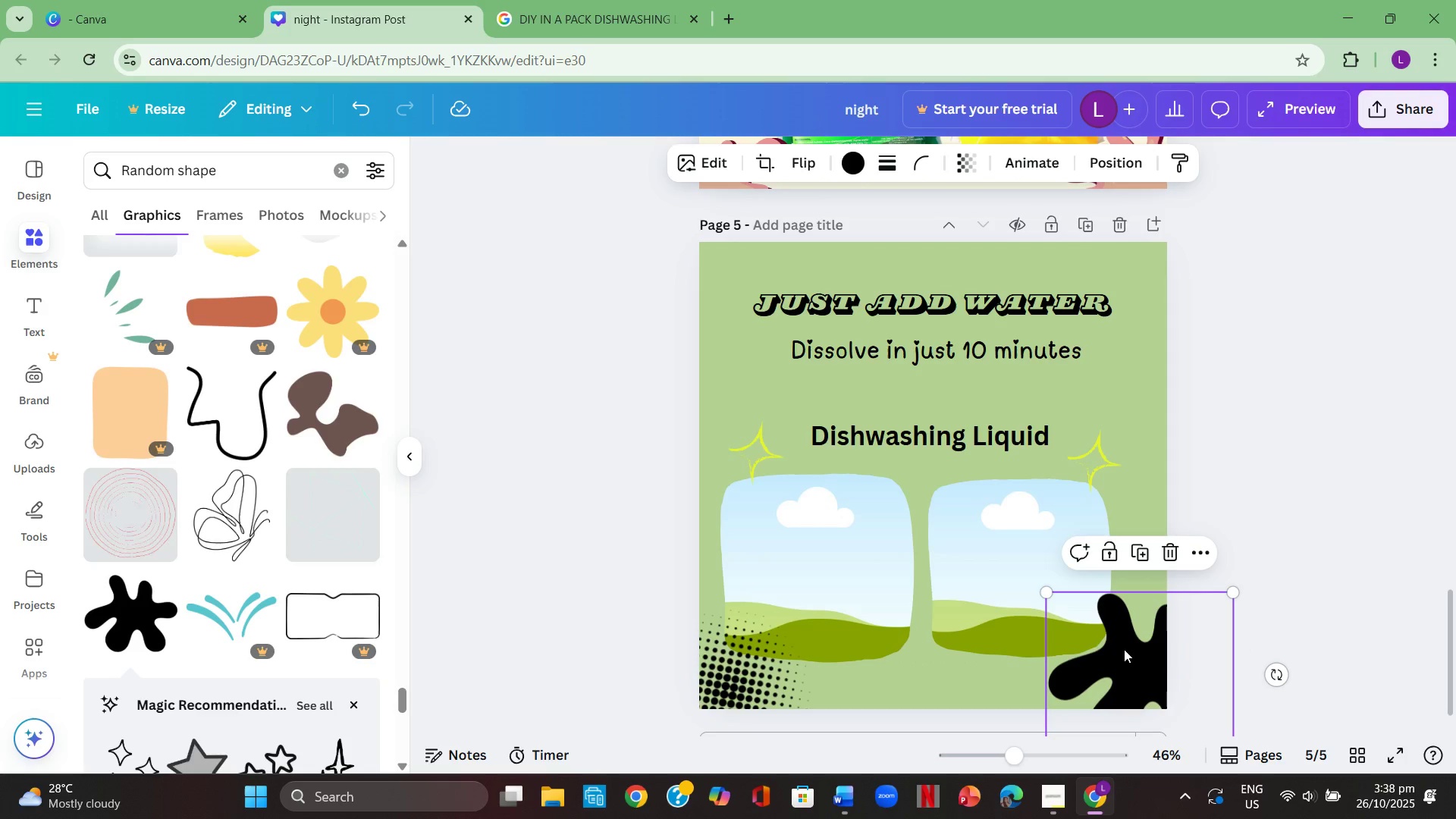 
key(Control+C)
 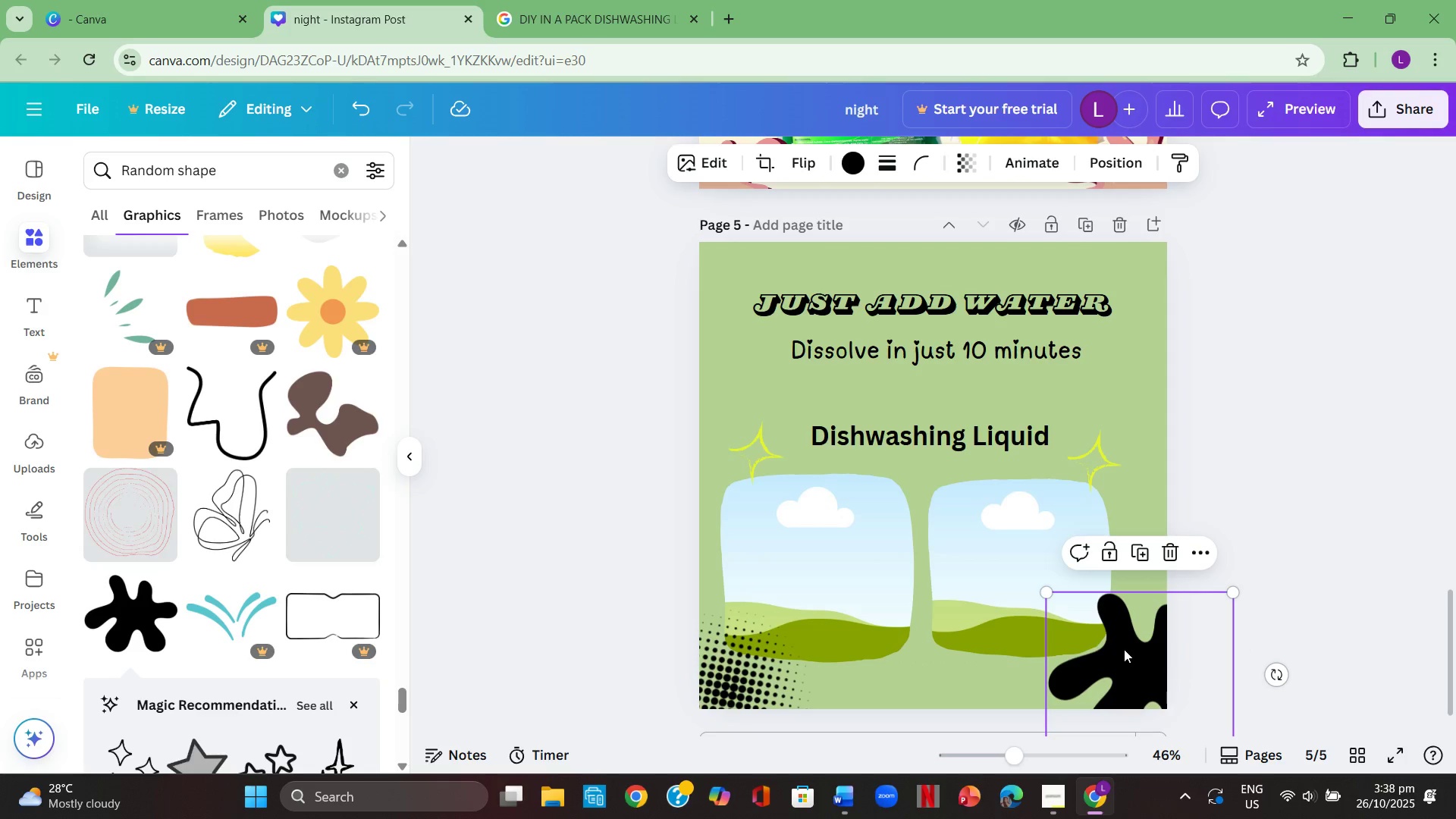 
key(Control+ControlLeft)
 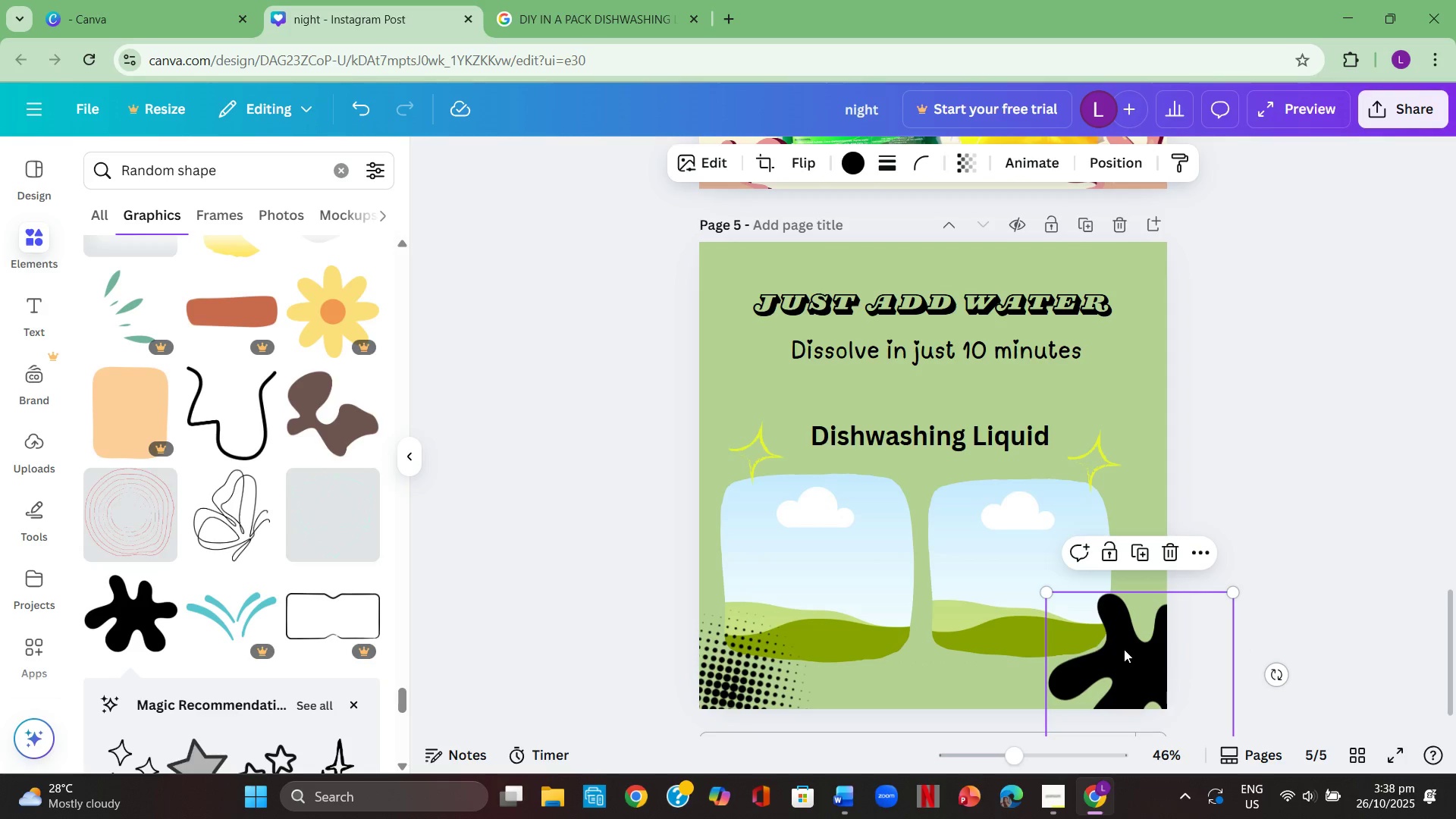 
key(Control+V)
 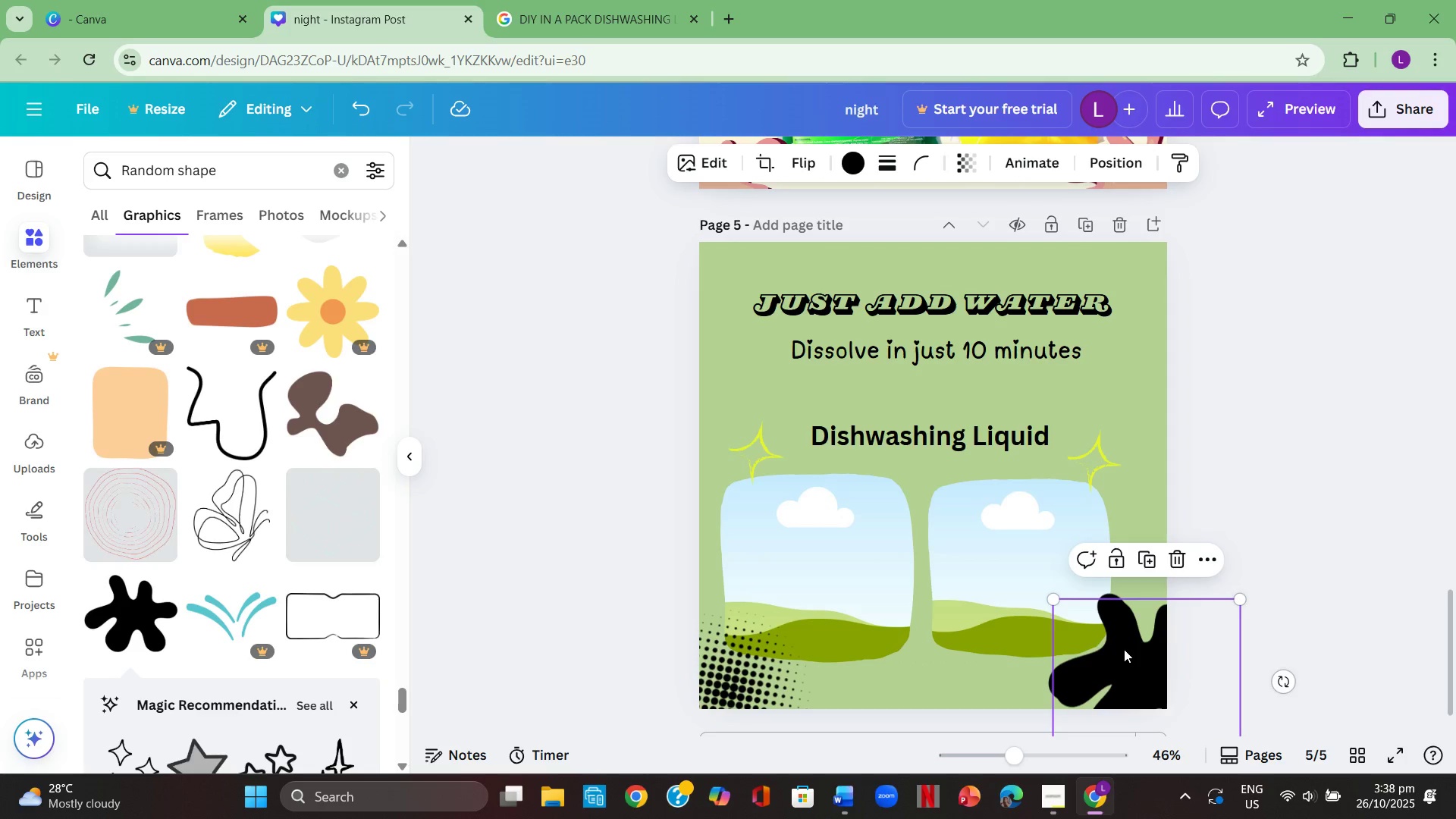 
left_click_drag(start_coordinate=[1123, 649], to_coordinate=[710, 364])
 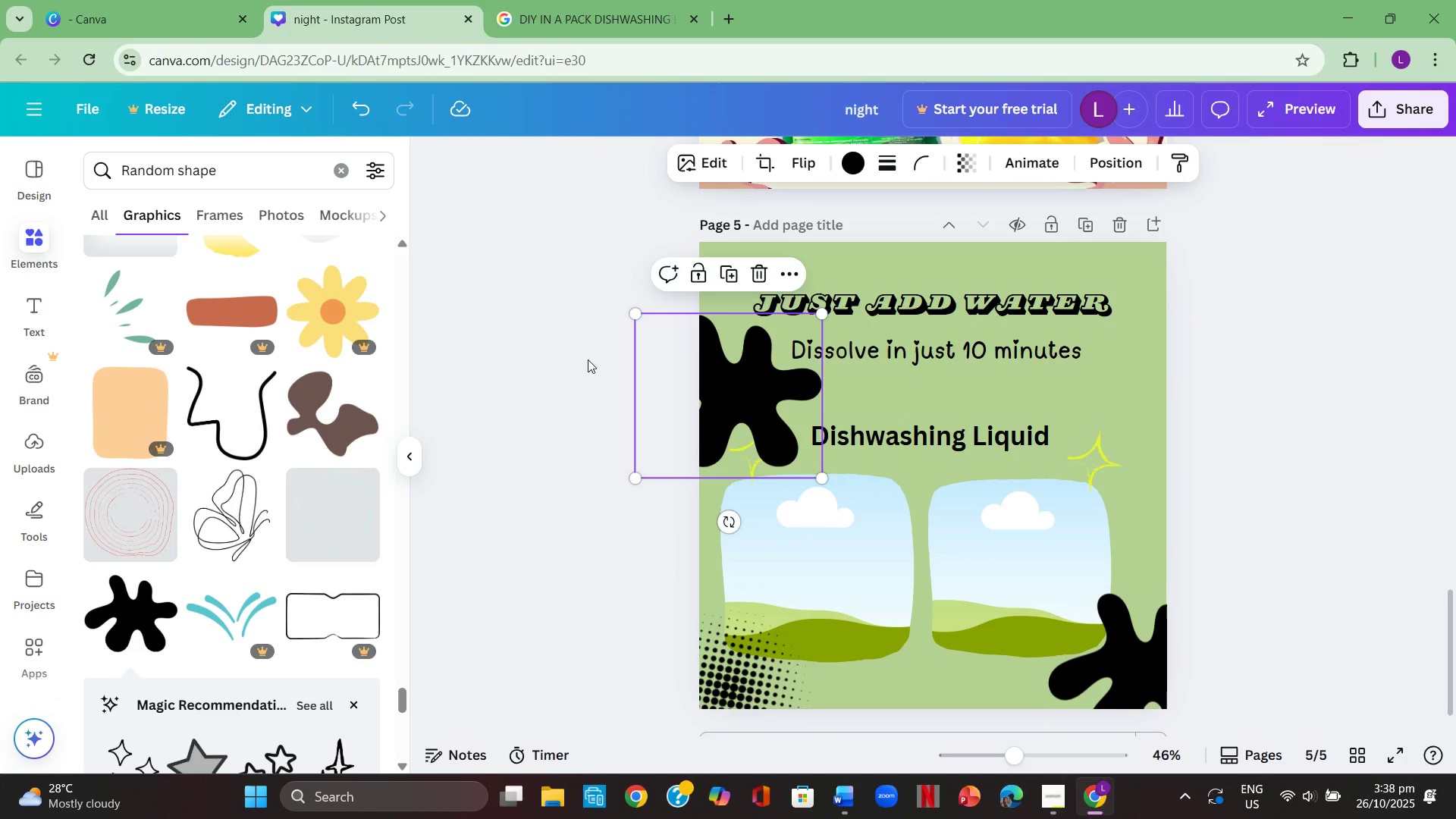 
left_click([588, 359])
 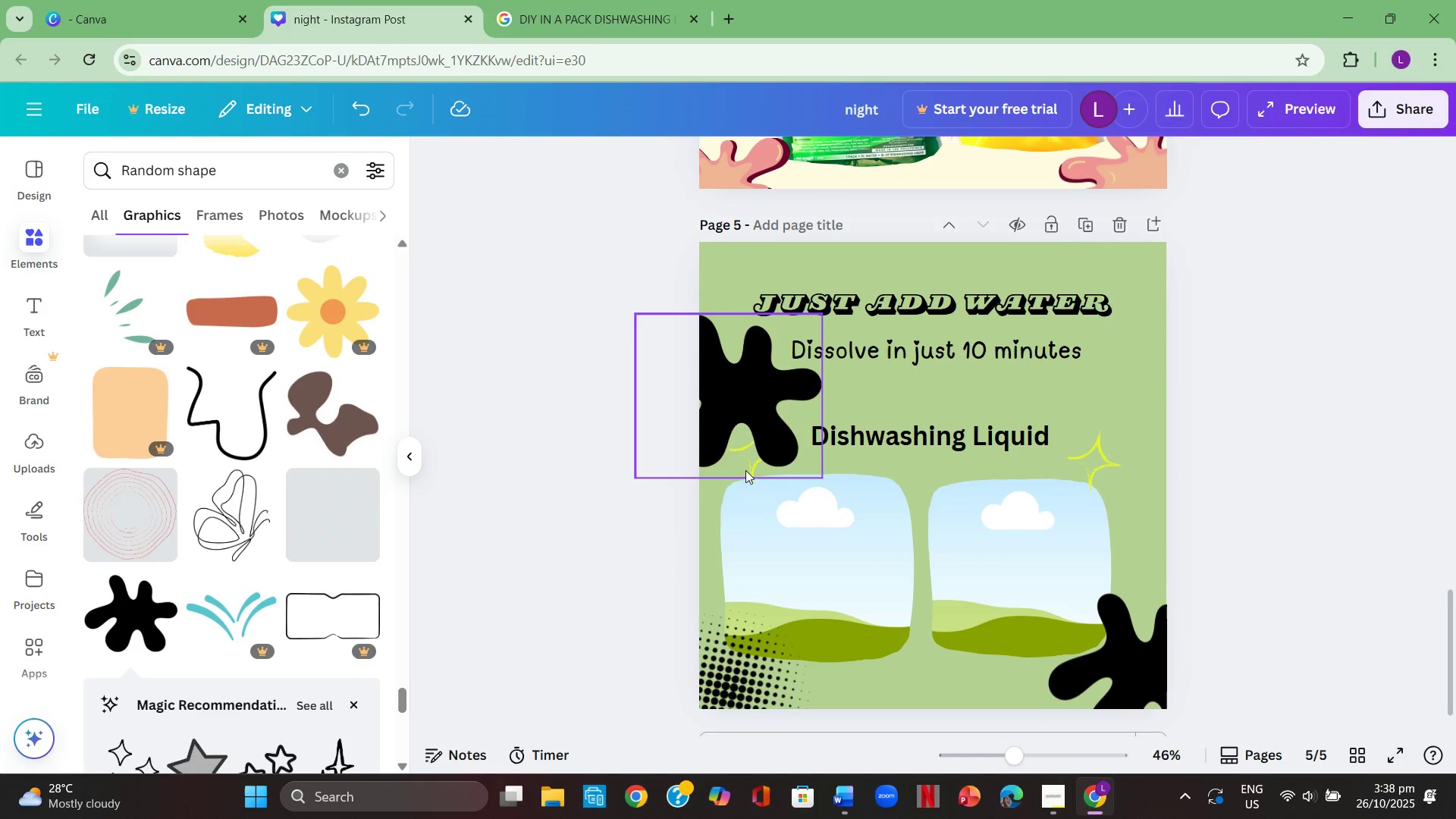 
left_click([752, 453])
 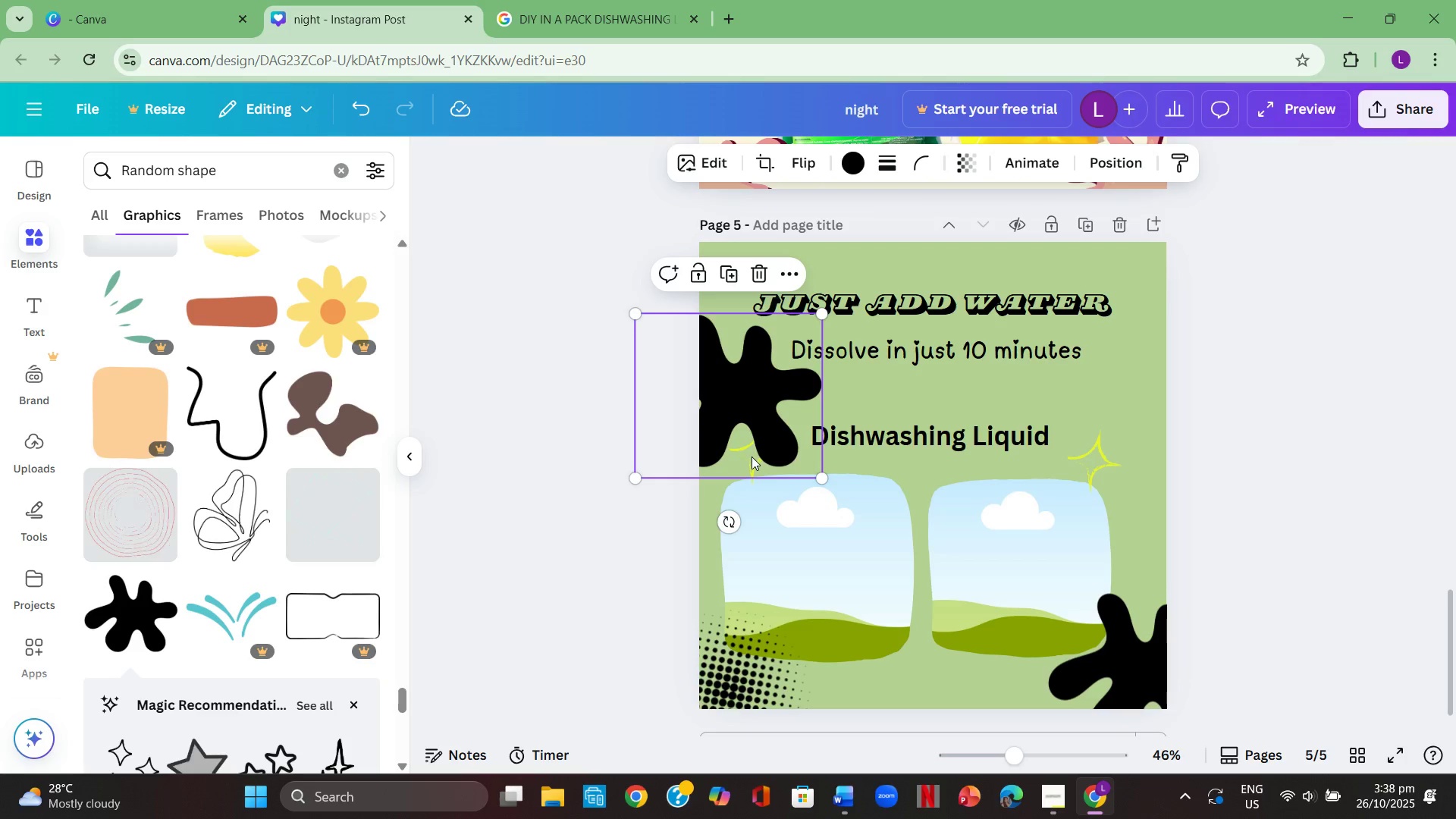 
left_click_drag(start_coordinate=[752, 457], to_coordinate=[756, 412])
 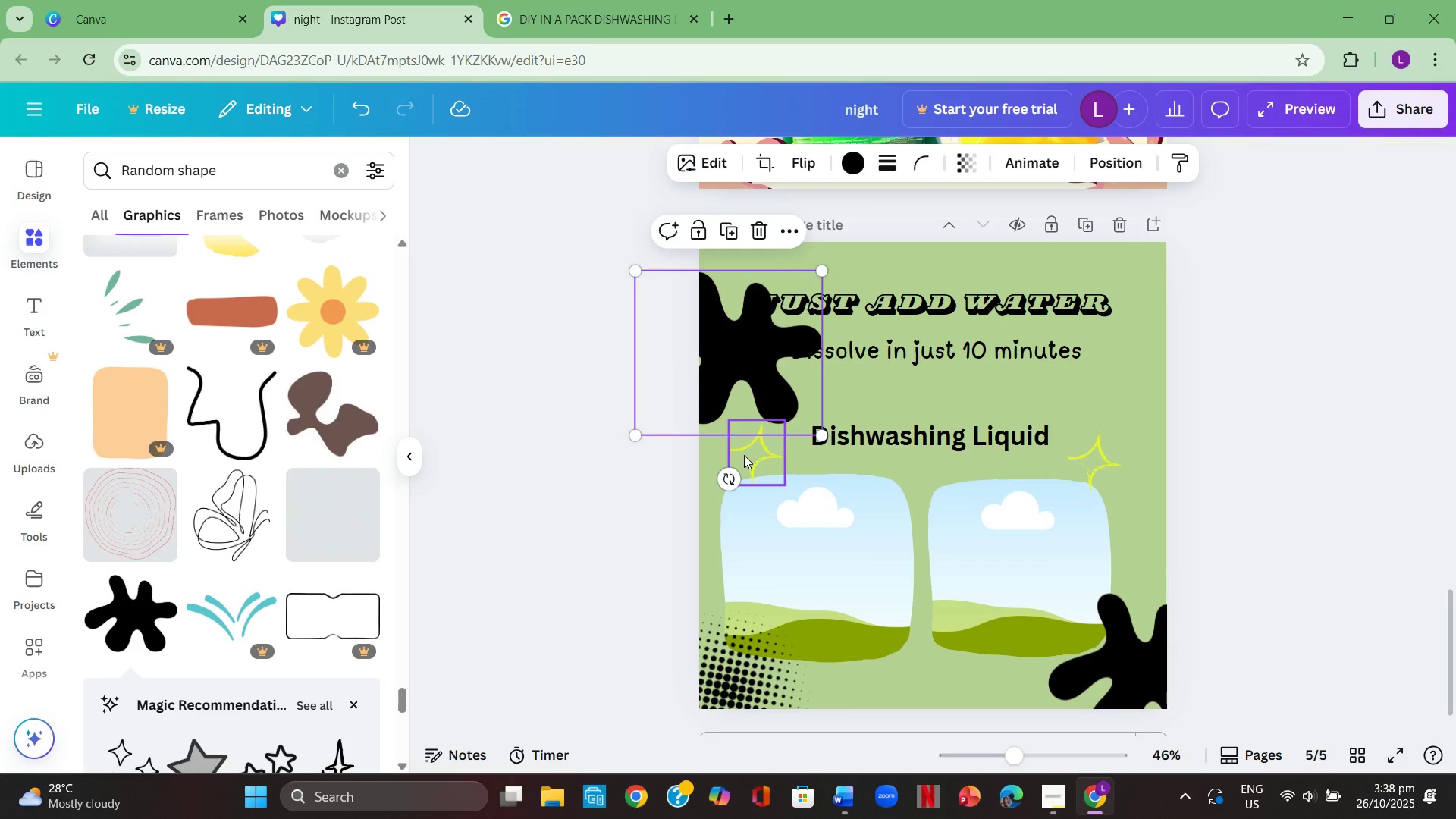 
left_click([744, 455])
 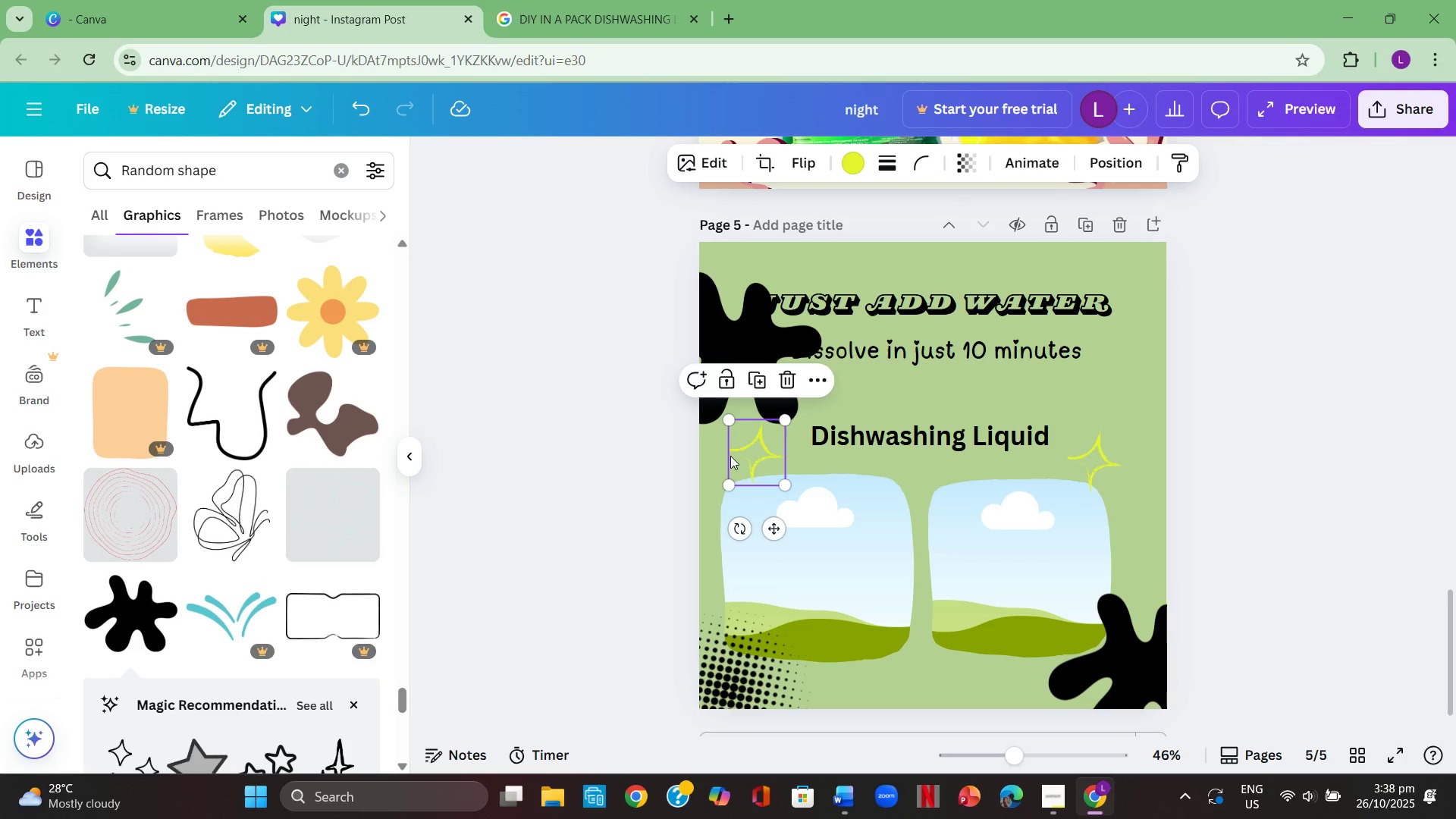 
key(Backspace)
 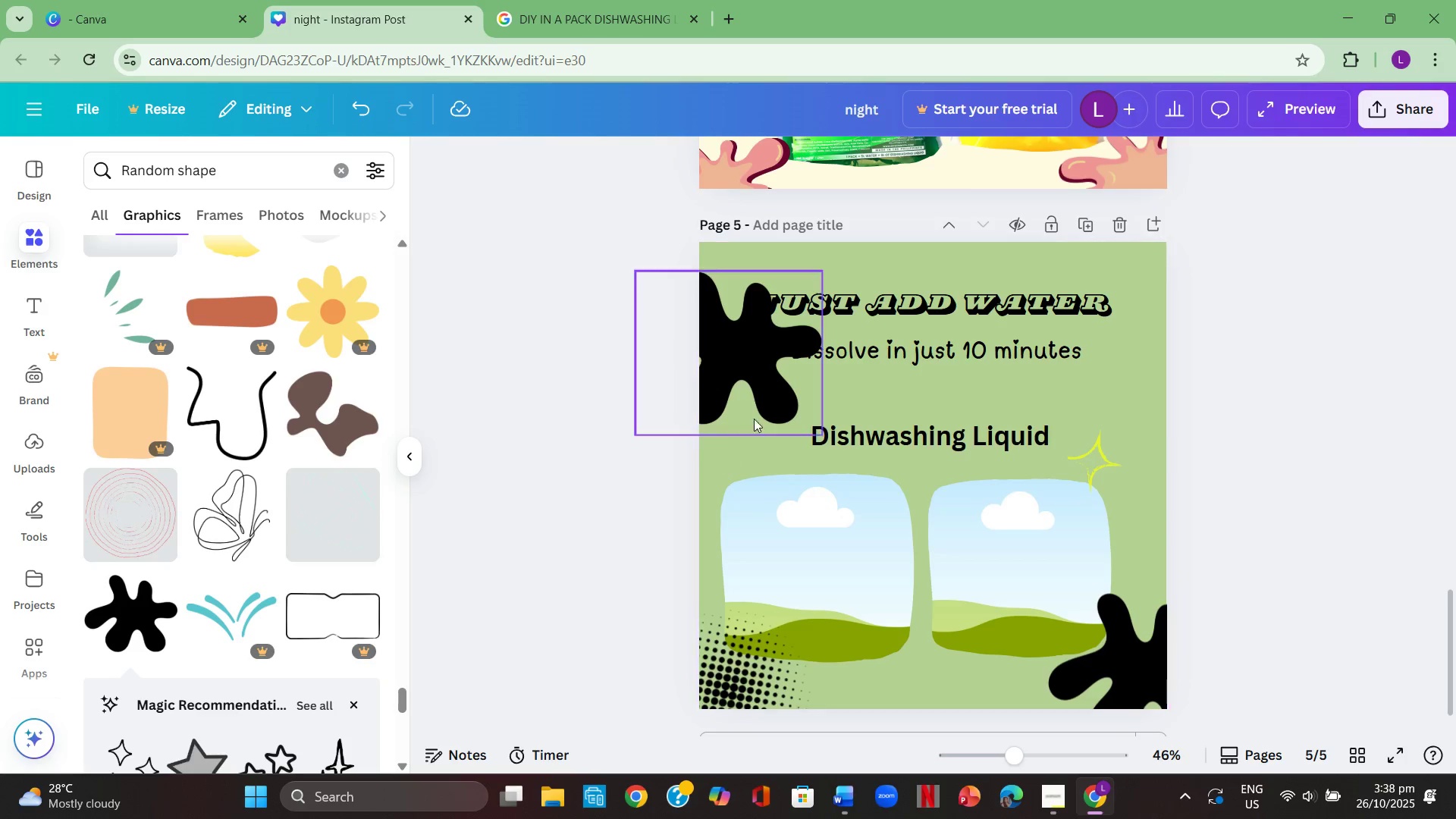 
left_click_drag(start_coordinate=[747, 370], to_coordinate=[739, 427])
 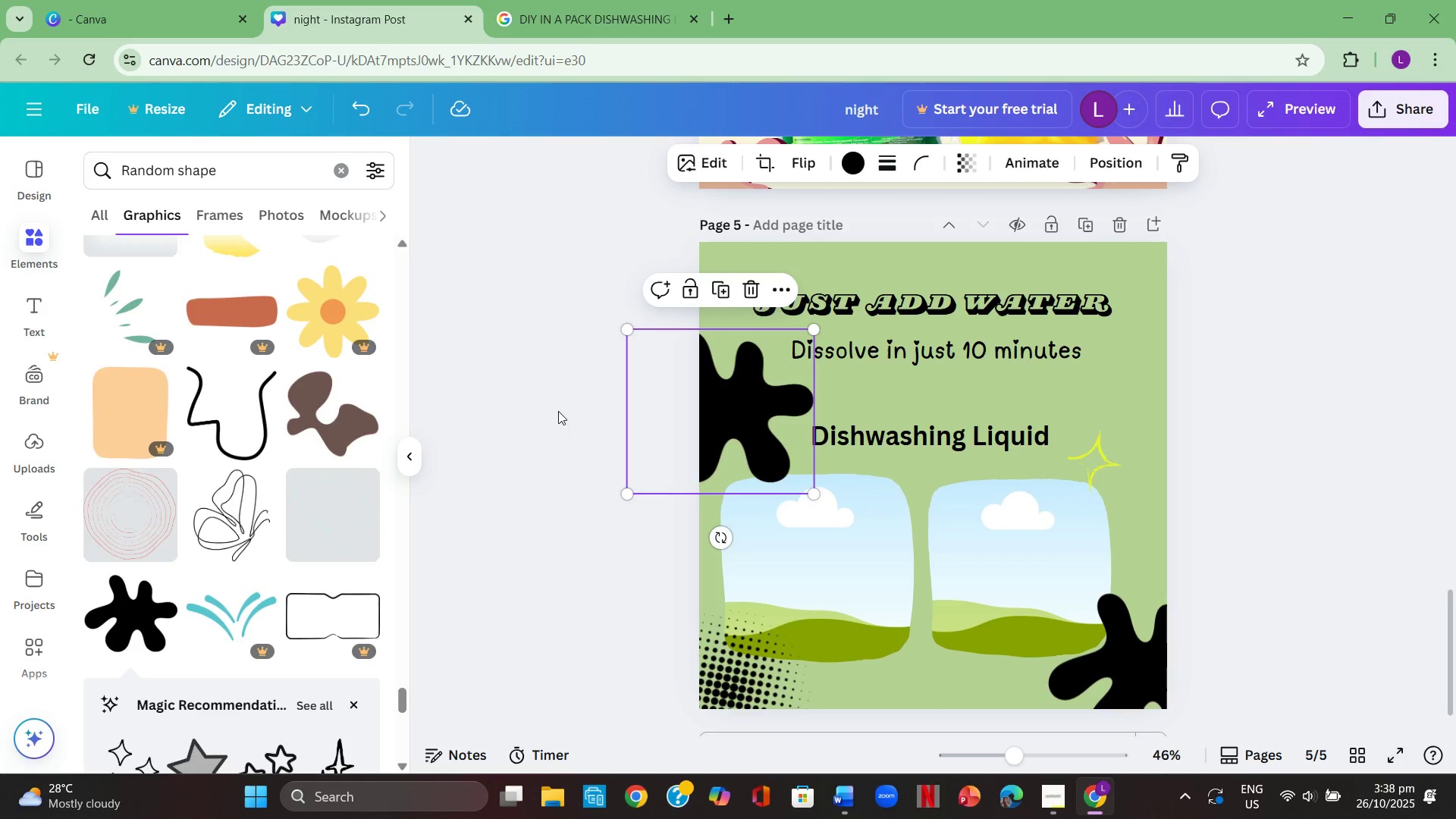 
left_click([558, 411])
 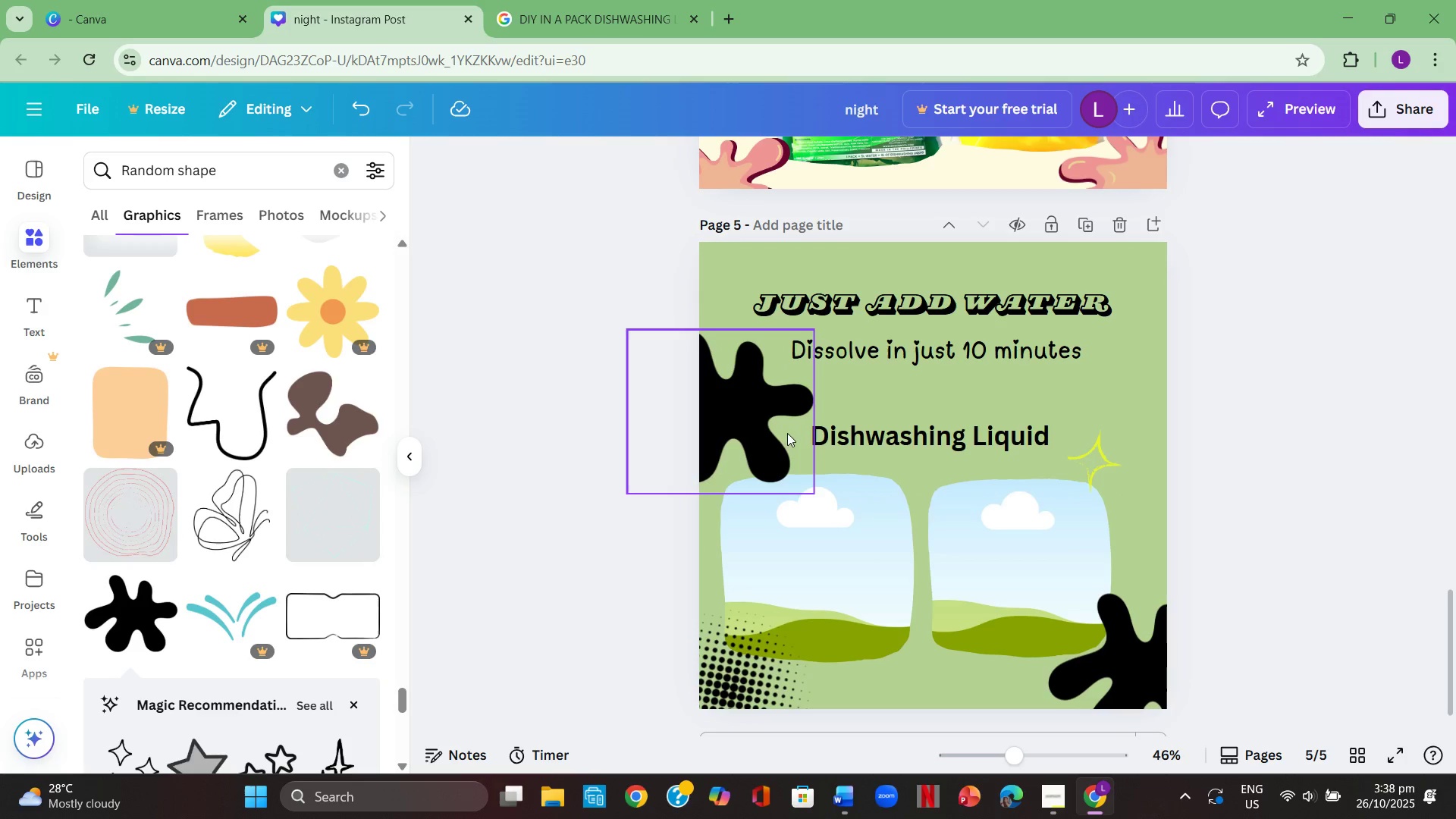 
left_click_drag(start_coordinate=[771, 423], to_coordinate=[767, 413])
 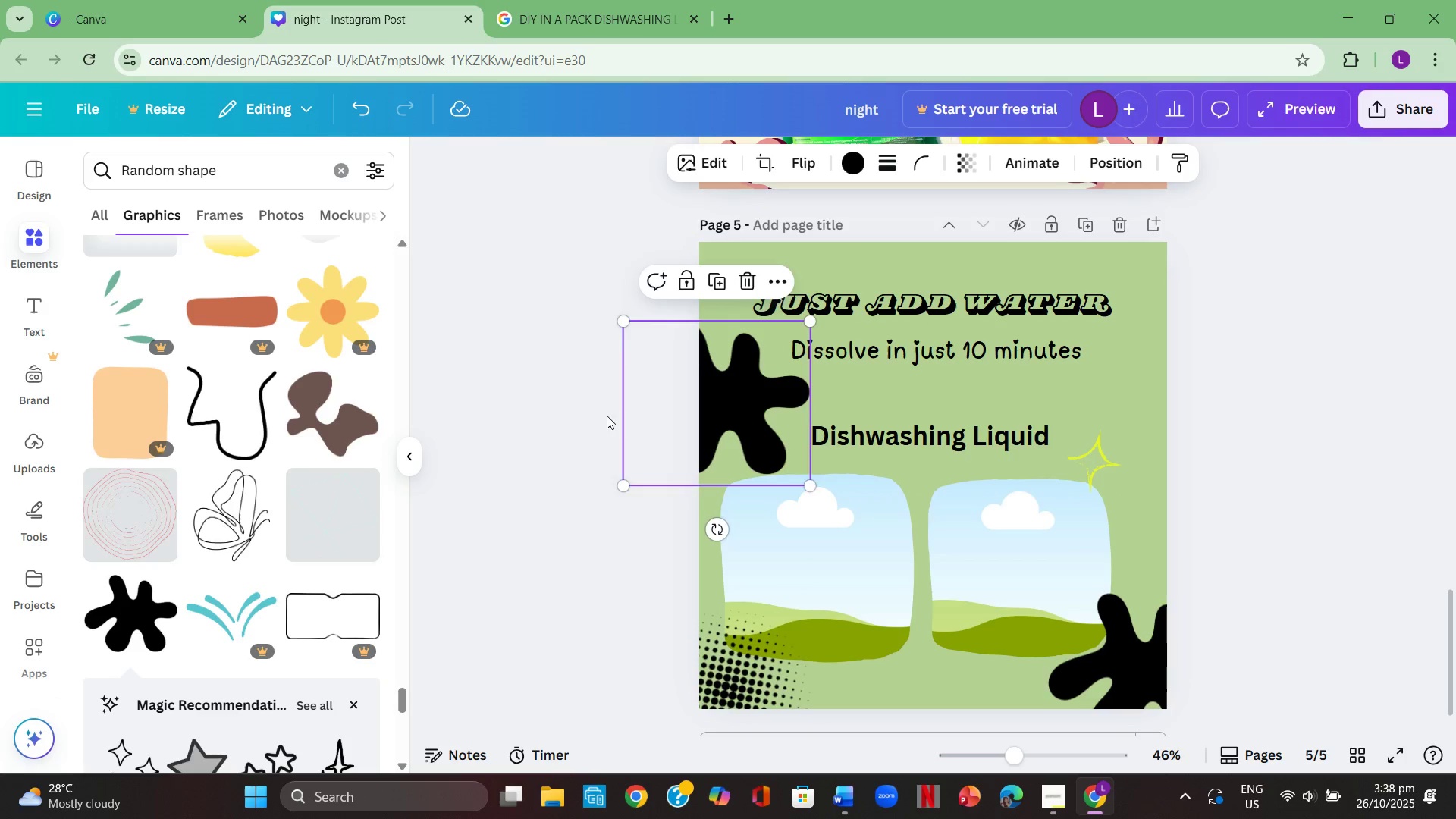 
left_click([607, 416])
 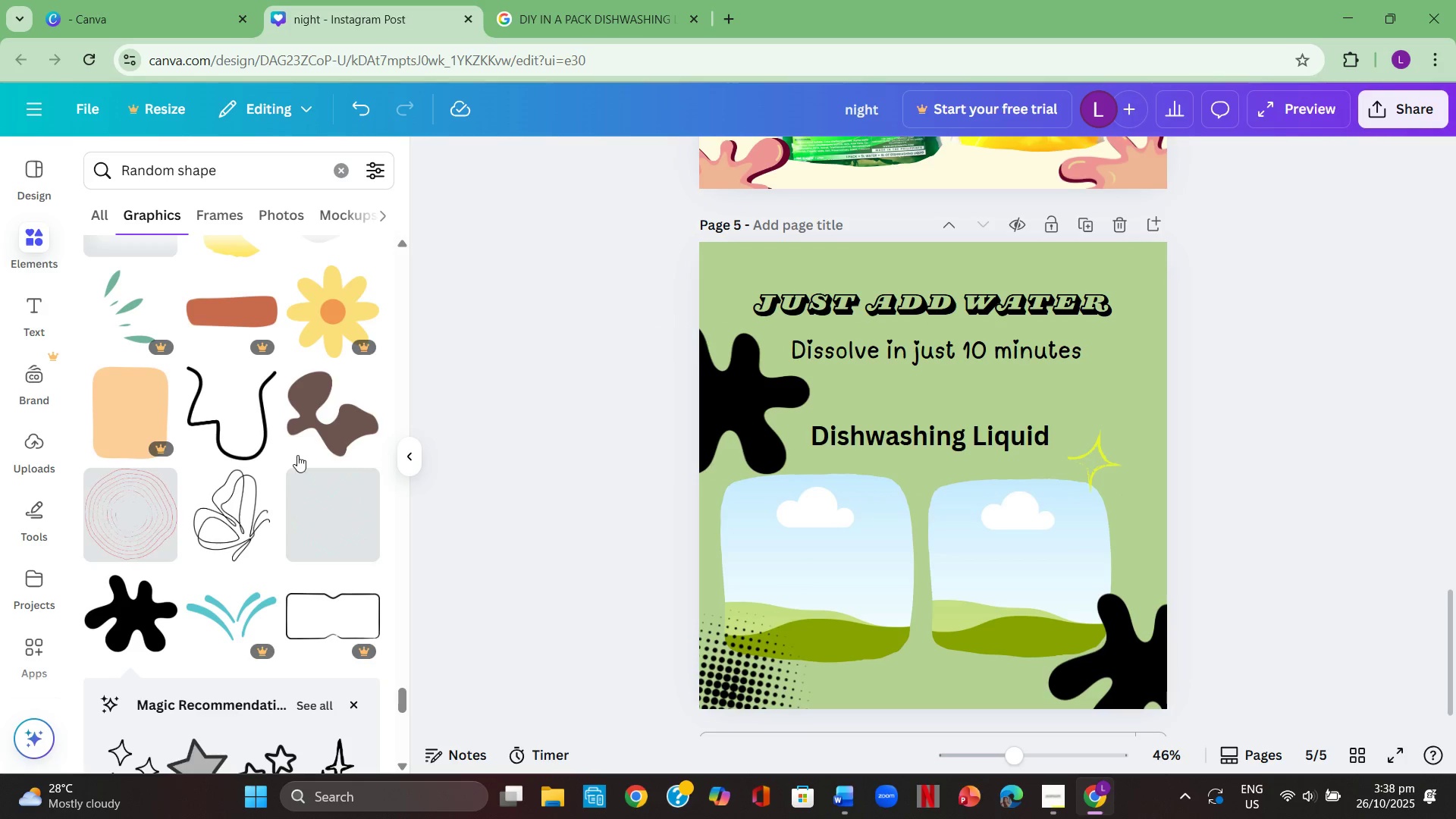 
left_click([337, 162])
 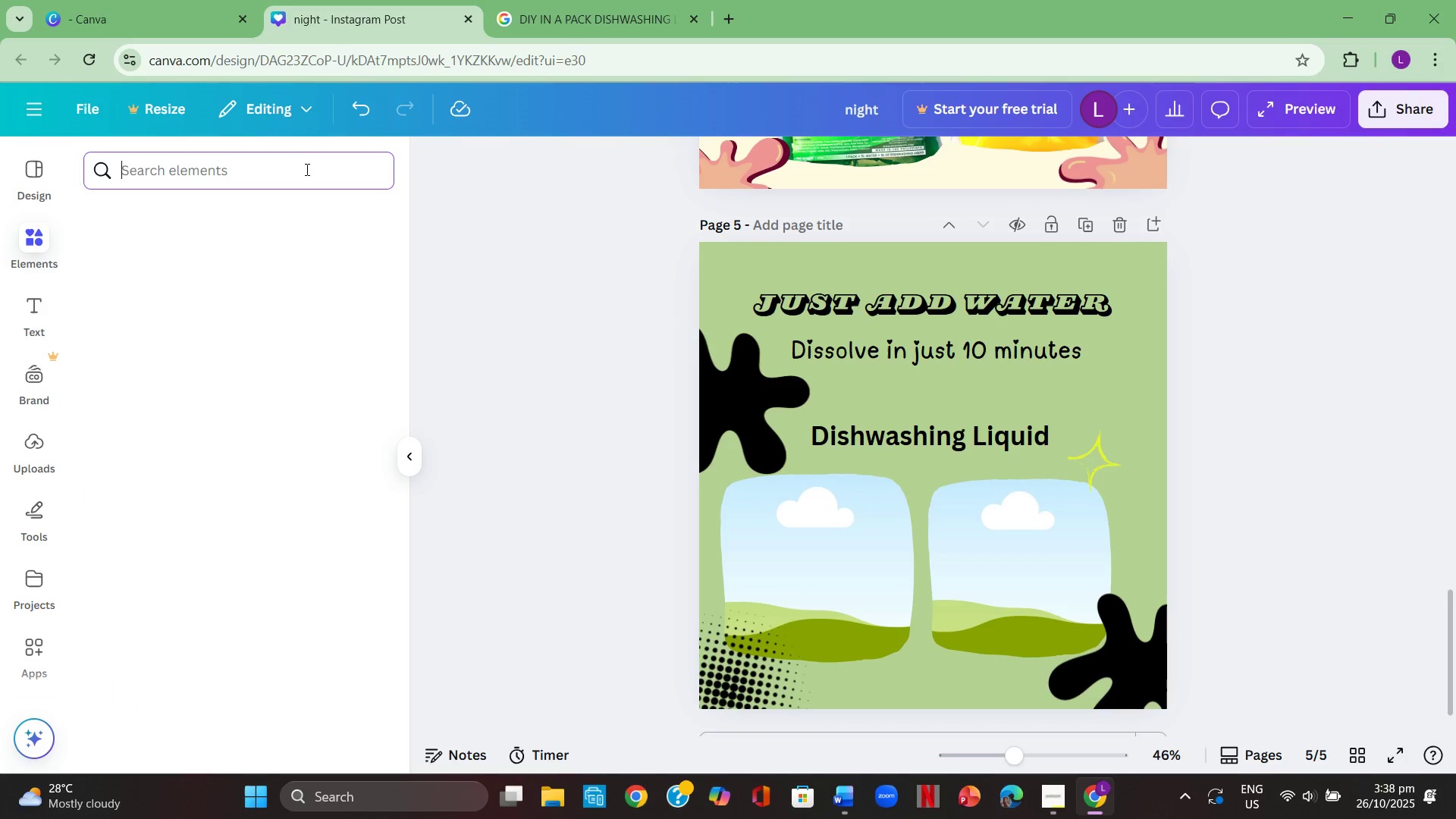 
double_click([306, 169])
 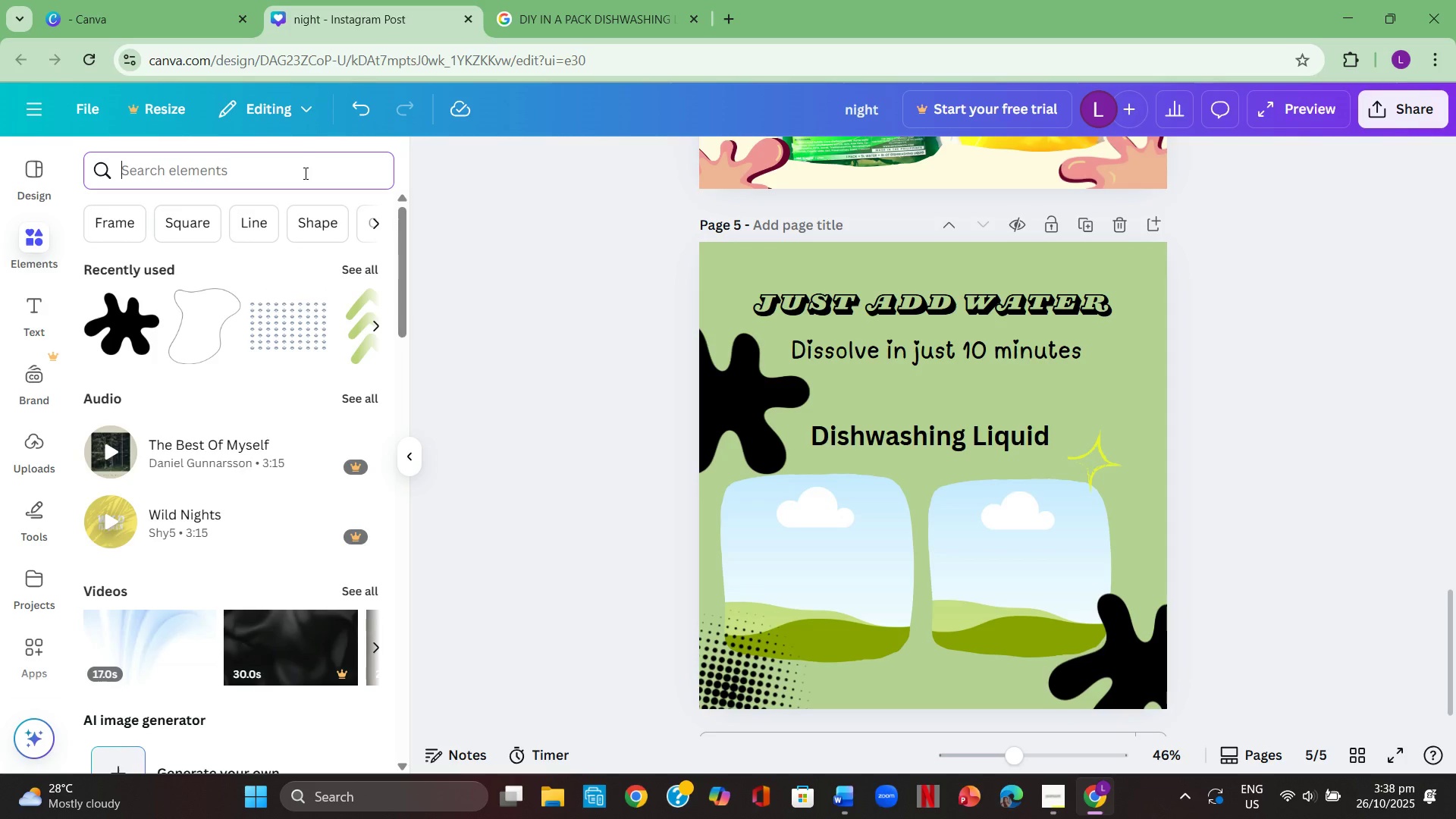 
type(dishwashing liquid )
 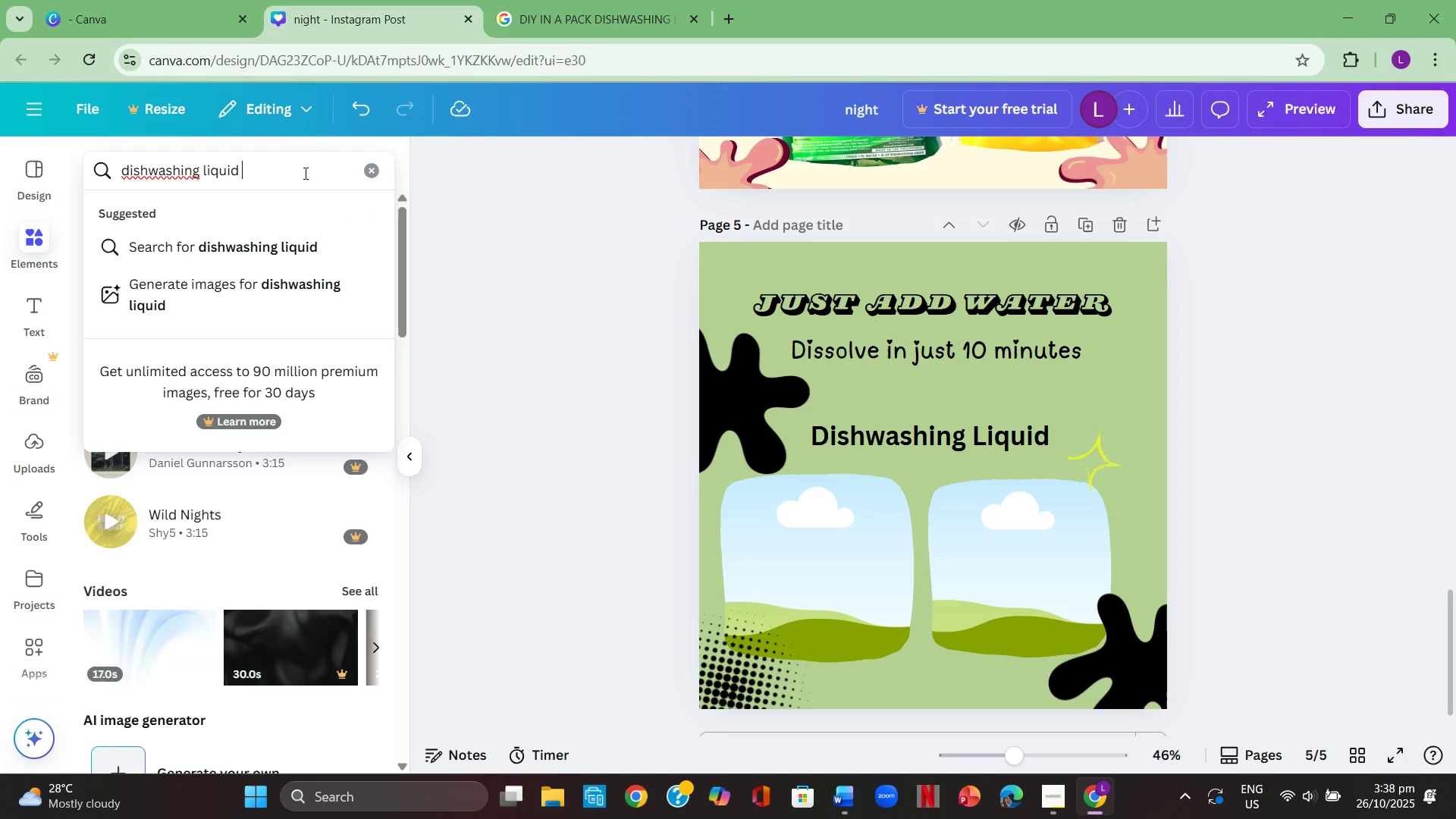 
key(Enter)
 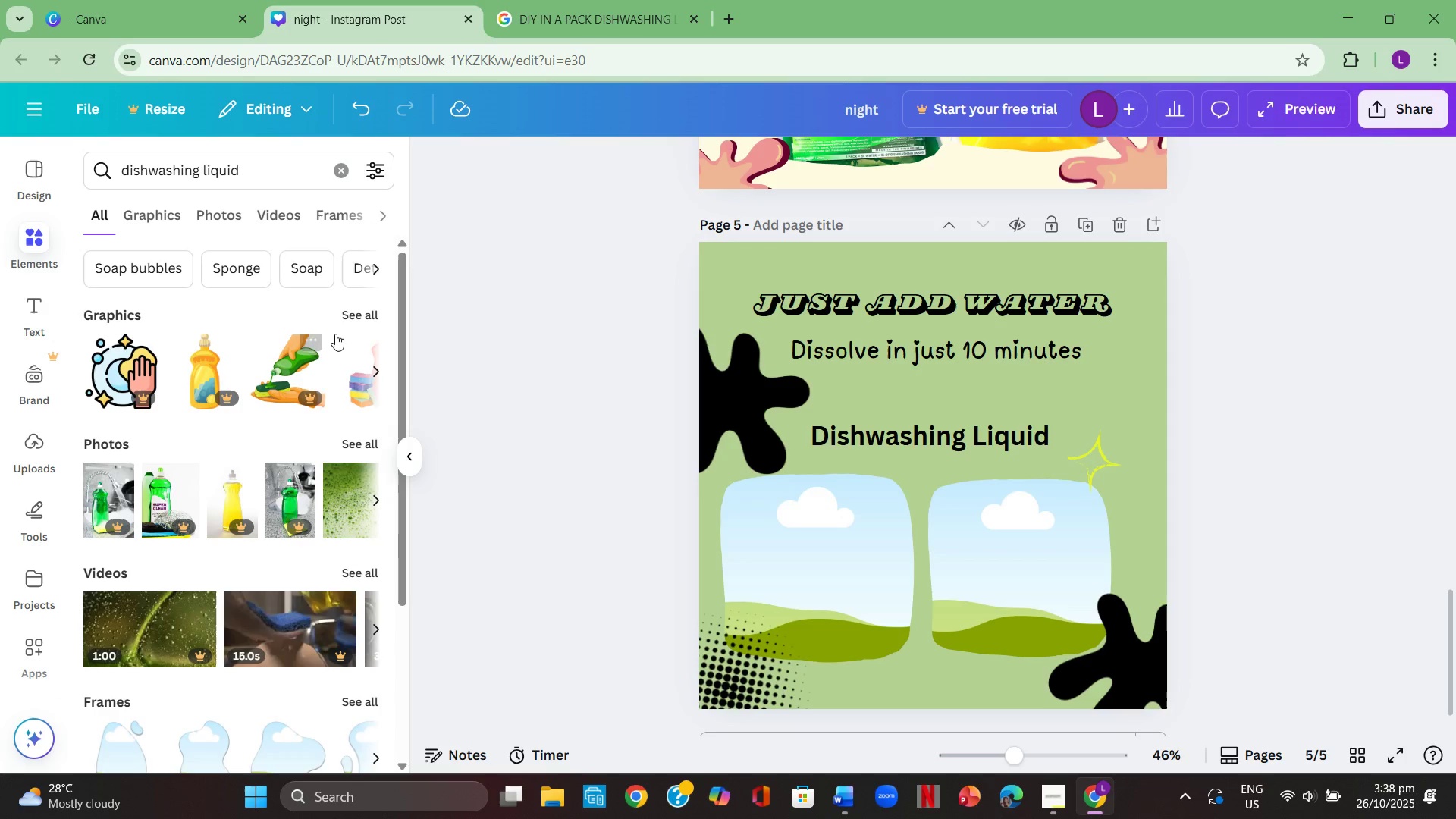 
left_click([350, 317])
 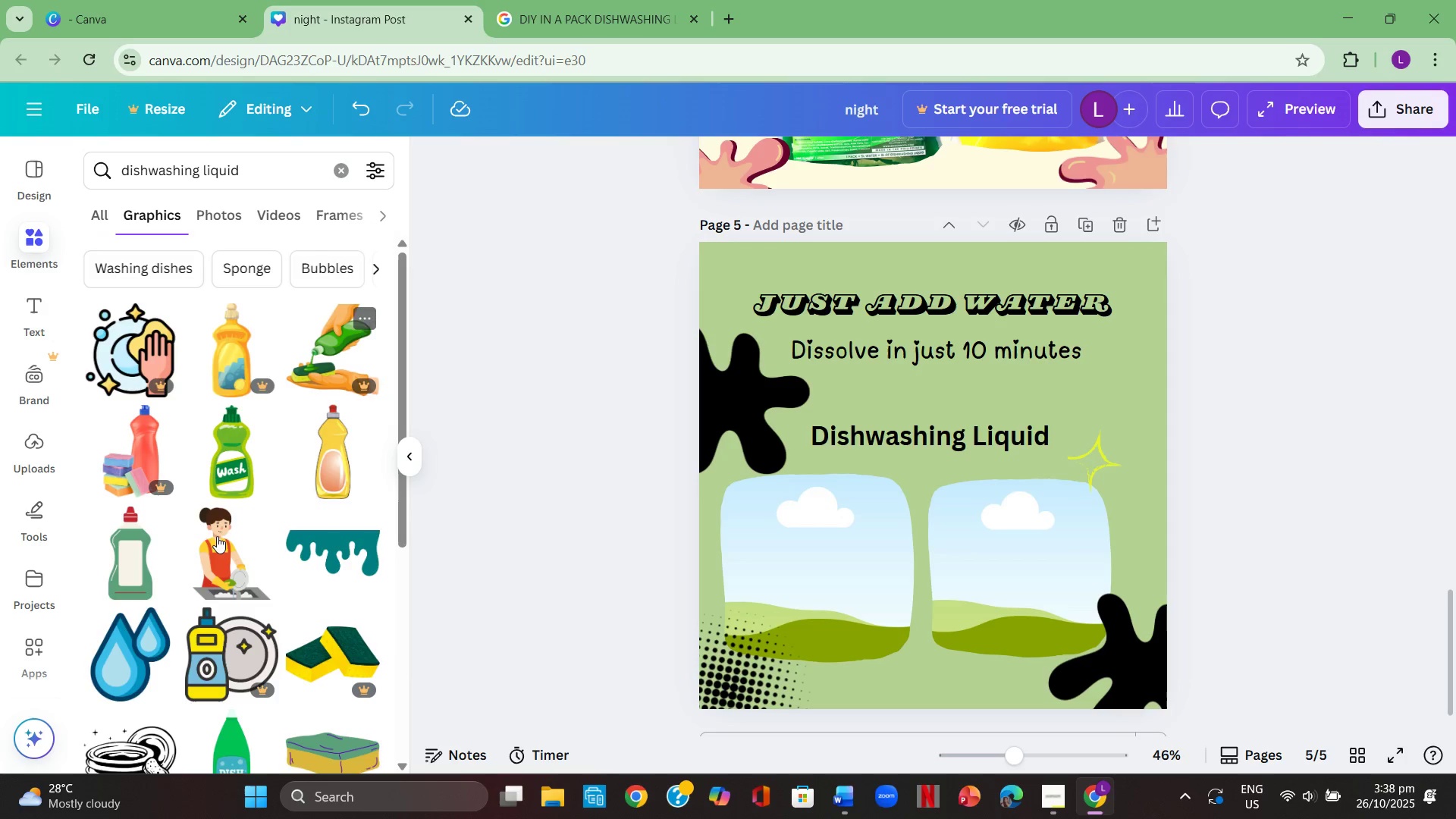 
scroll: coordinate [217, 538], scroll_direction: down, amount: 1.0
 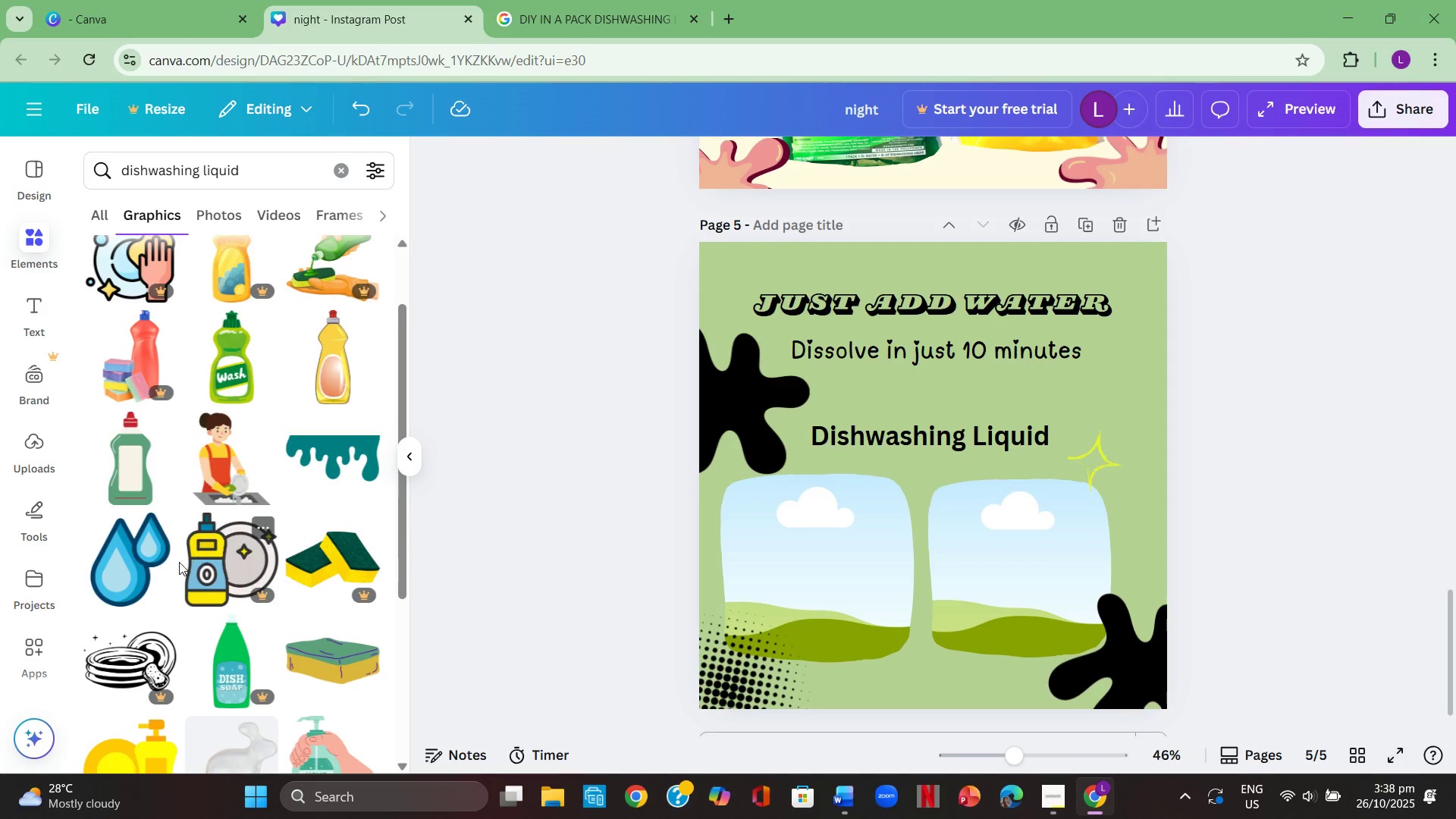 
left_click([146, 566])
 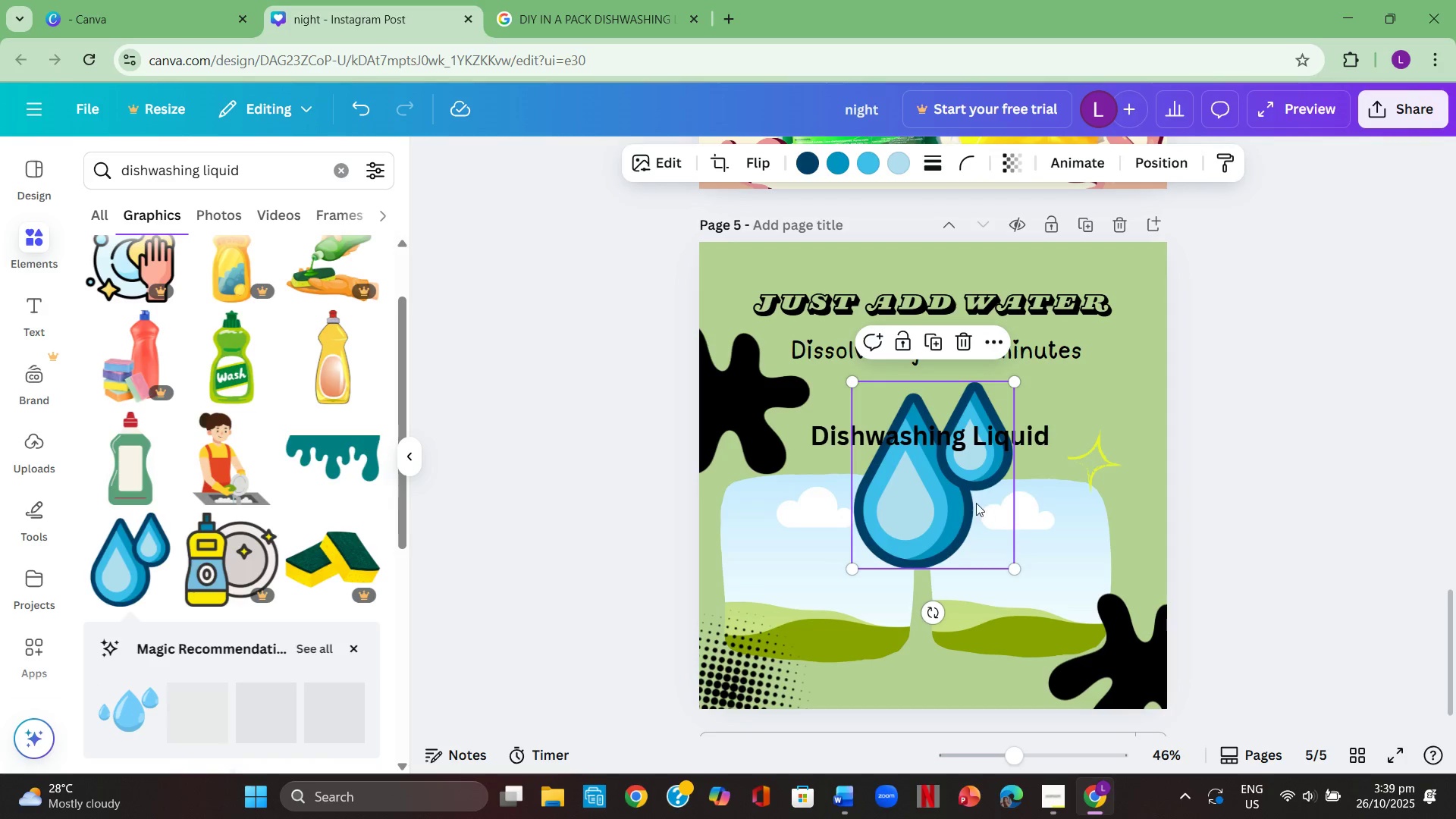 
left_click([962, 507])
 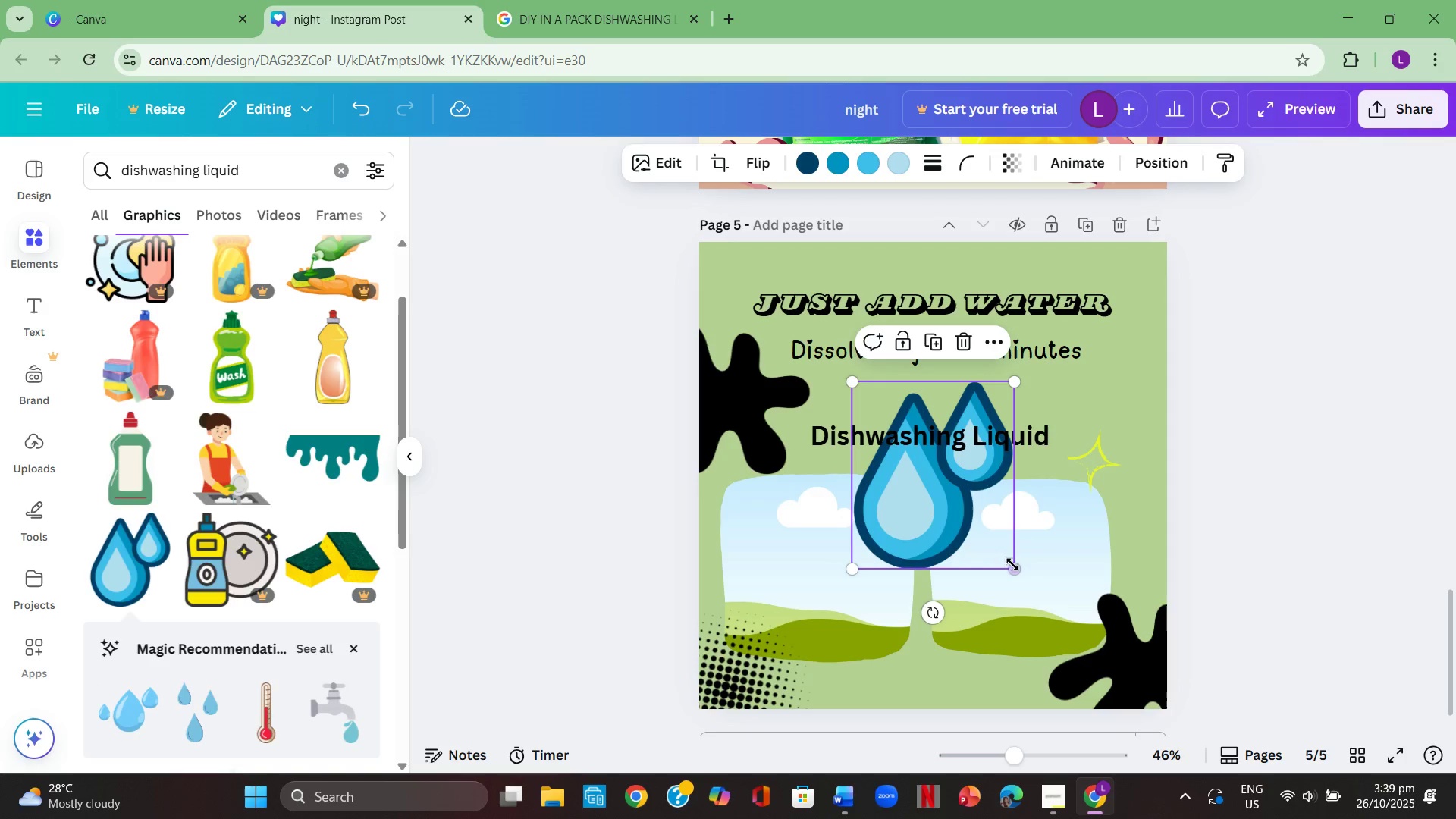 
left_click_drag(start_coordinate=[1013, 565], to_coordinate=[978, 509])
 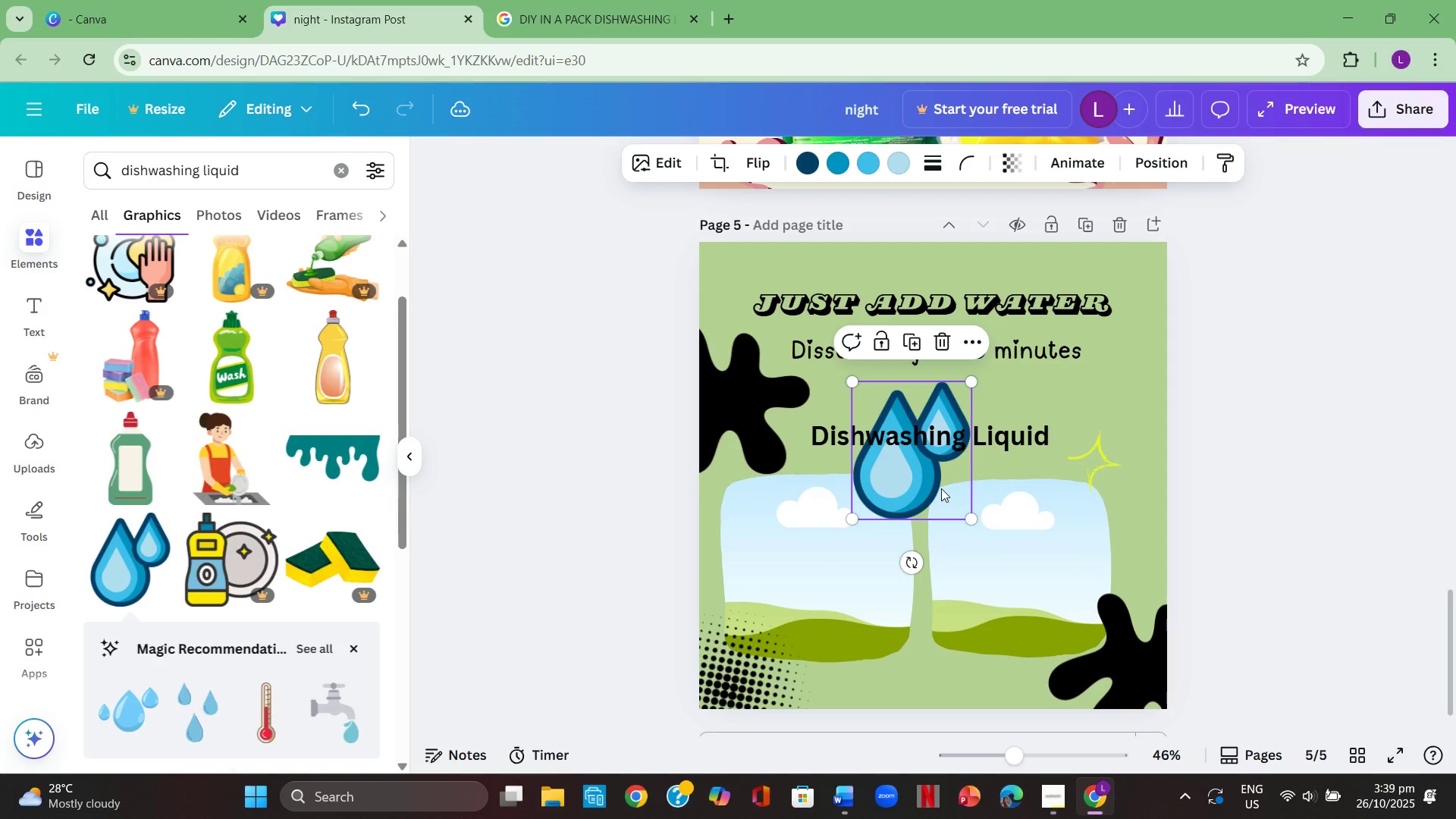 
left_click_drag(start_coordinate=[941, 488], to_coordinate=[1156, 382])
 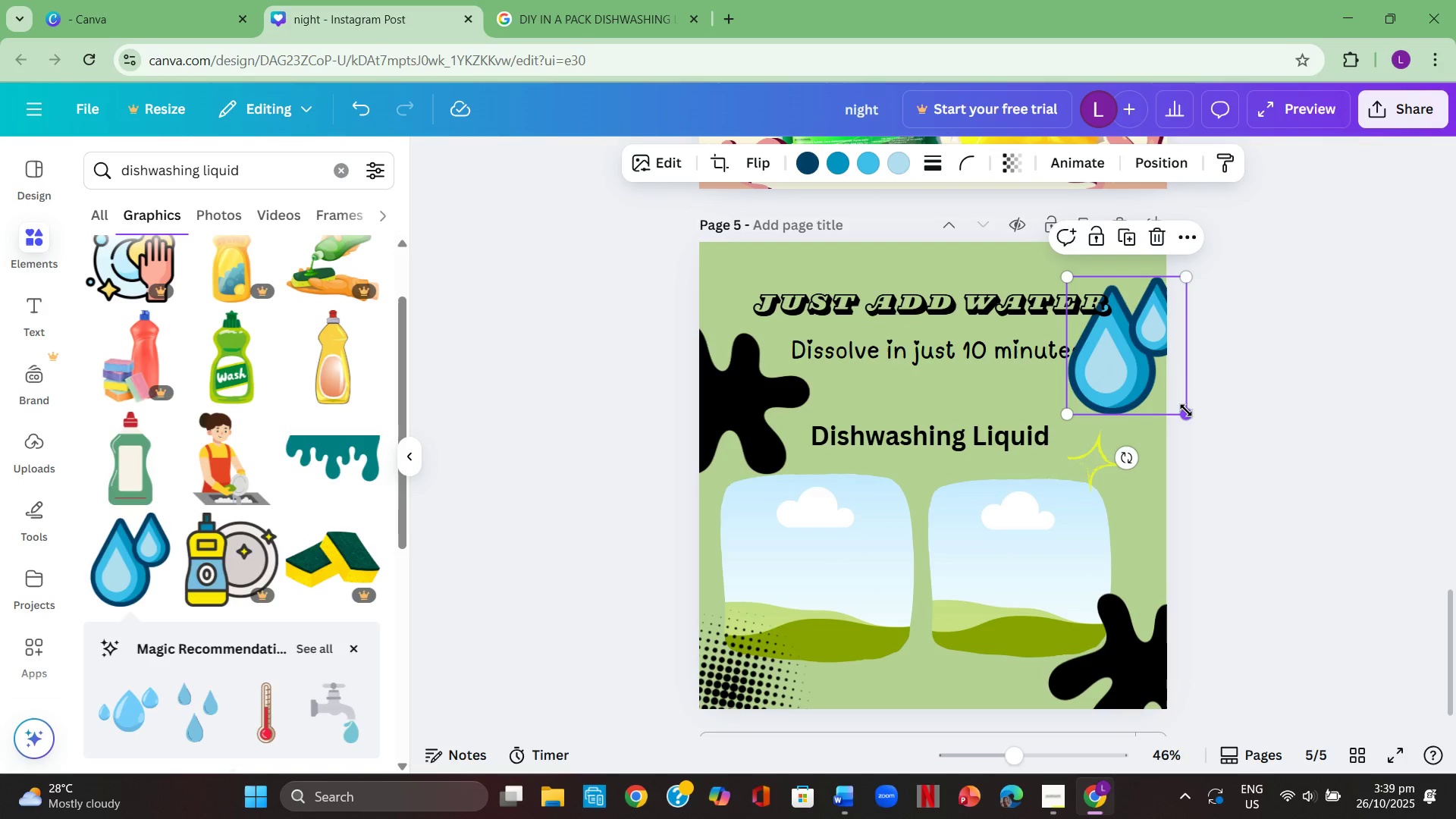 
left_click_drag(start_coordinate=[1186, 410], to_coordinate=[1122, 356])
 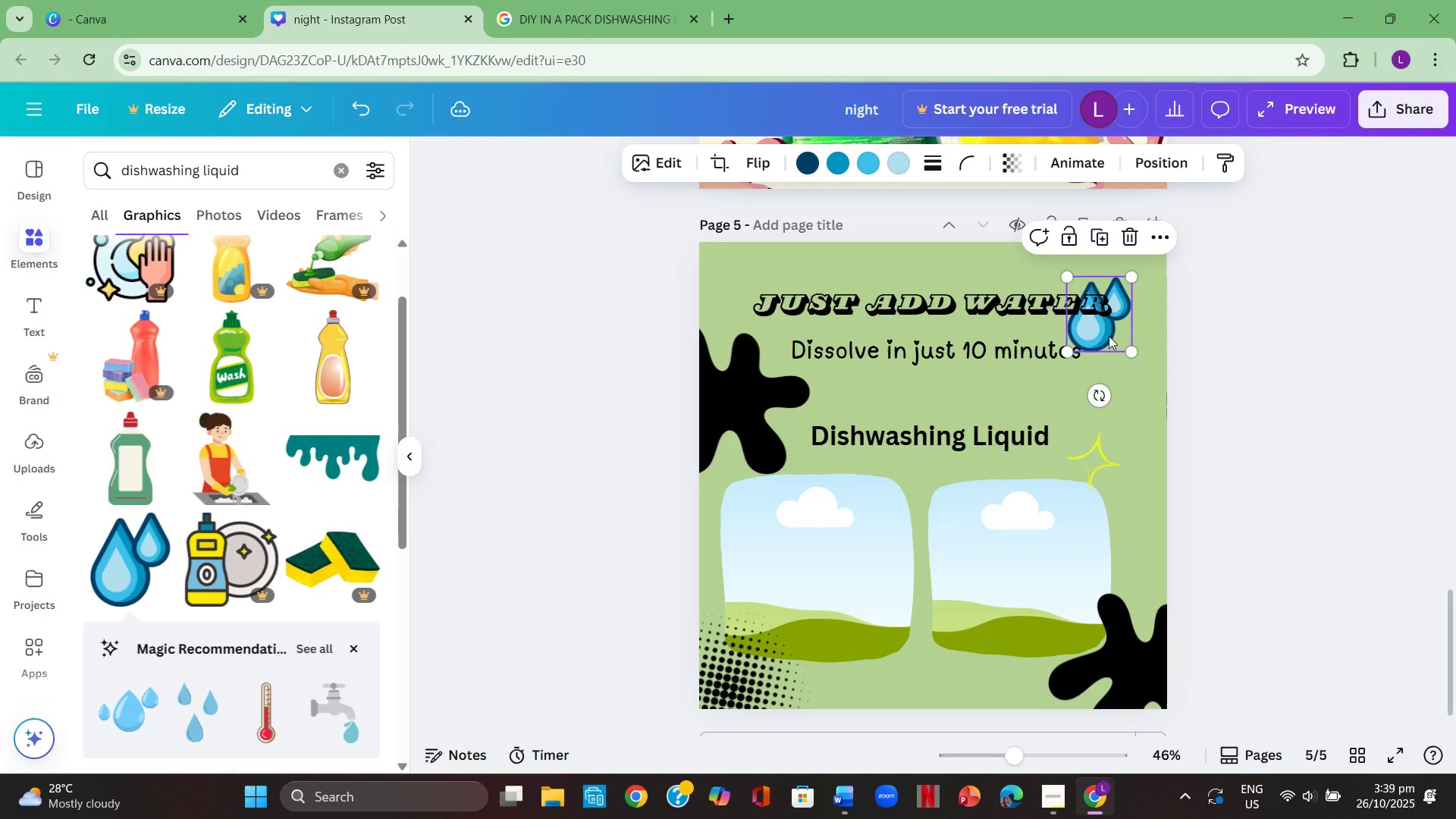 
left_click_drag(start_coordinate=[1109, 336], to_coordinate=[1141, 358])
 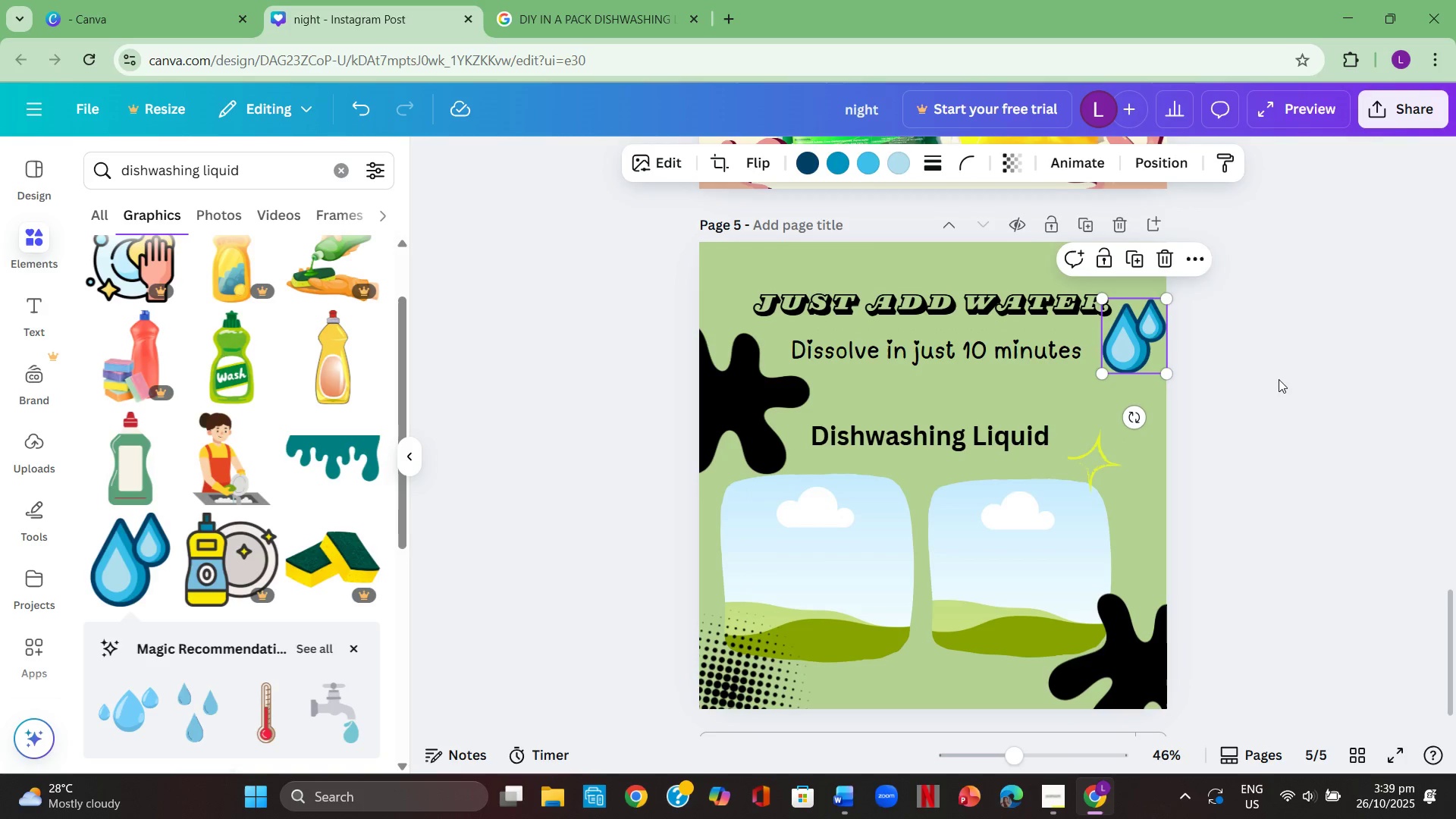 
left_click([1279, 379])
 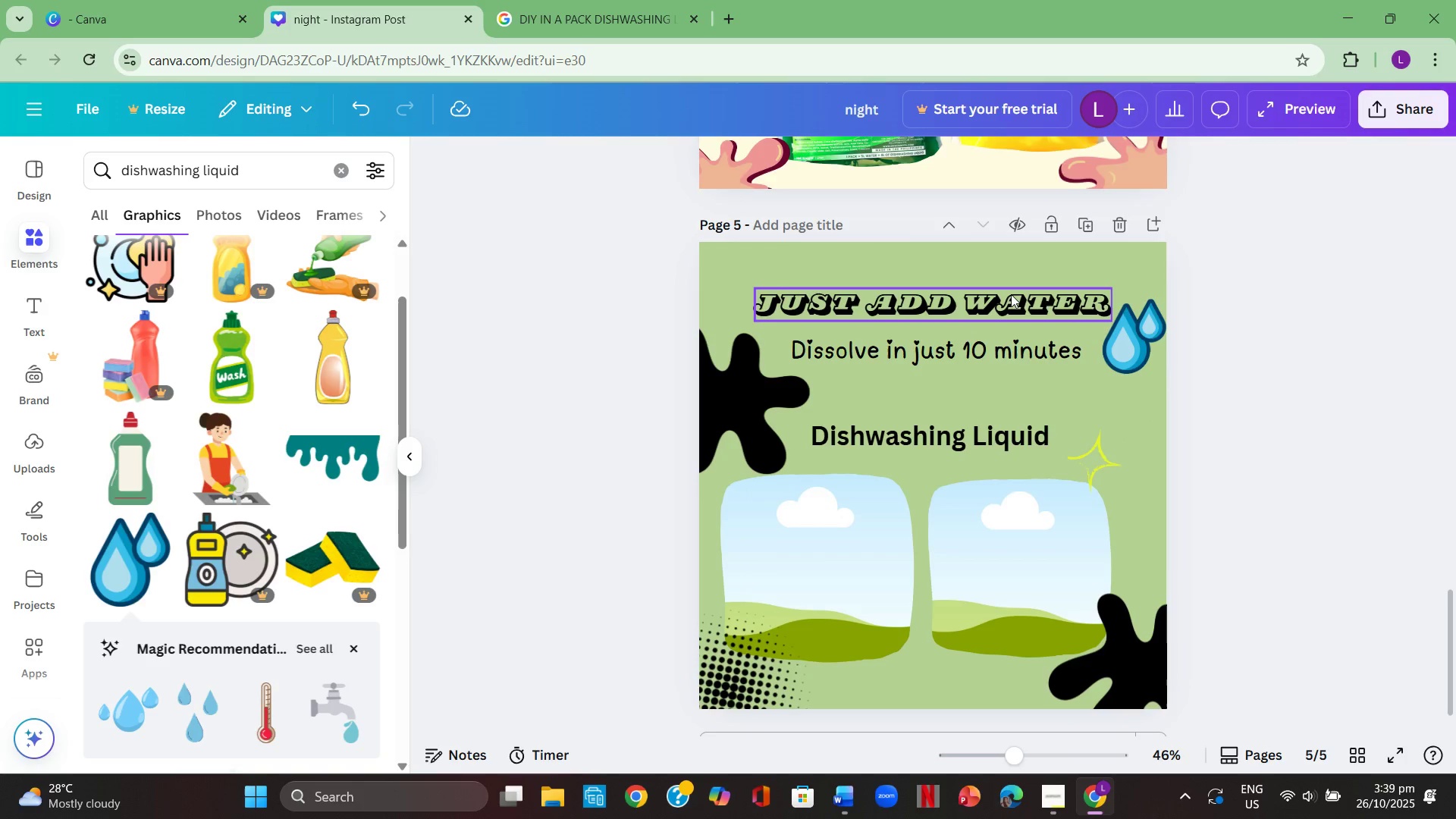 
left_click([1011, 293])
 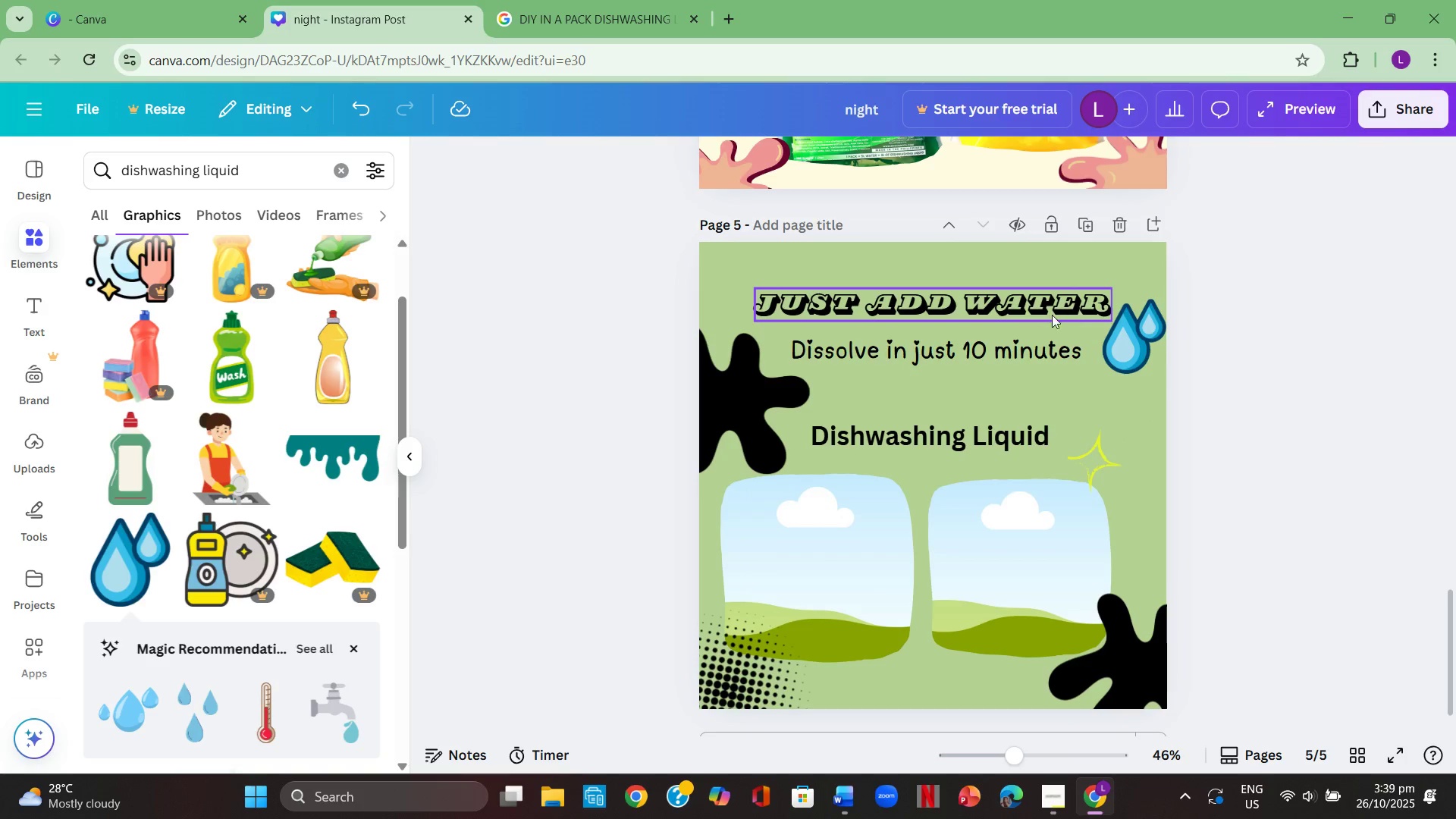 
scroll: coordinate [251, 455], scroll_direction: down, amount: 12.0
 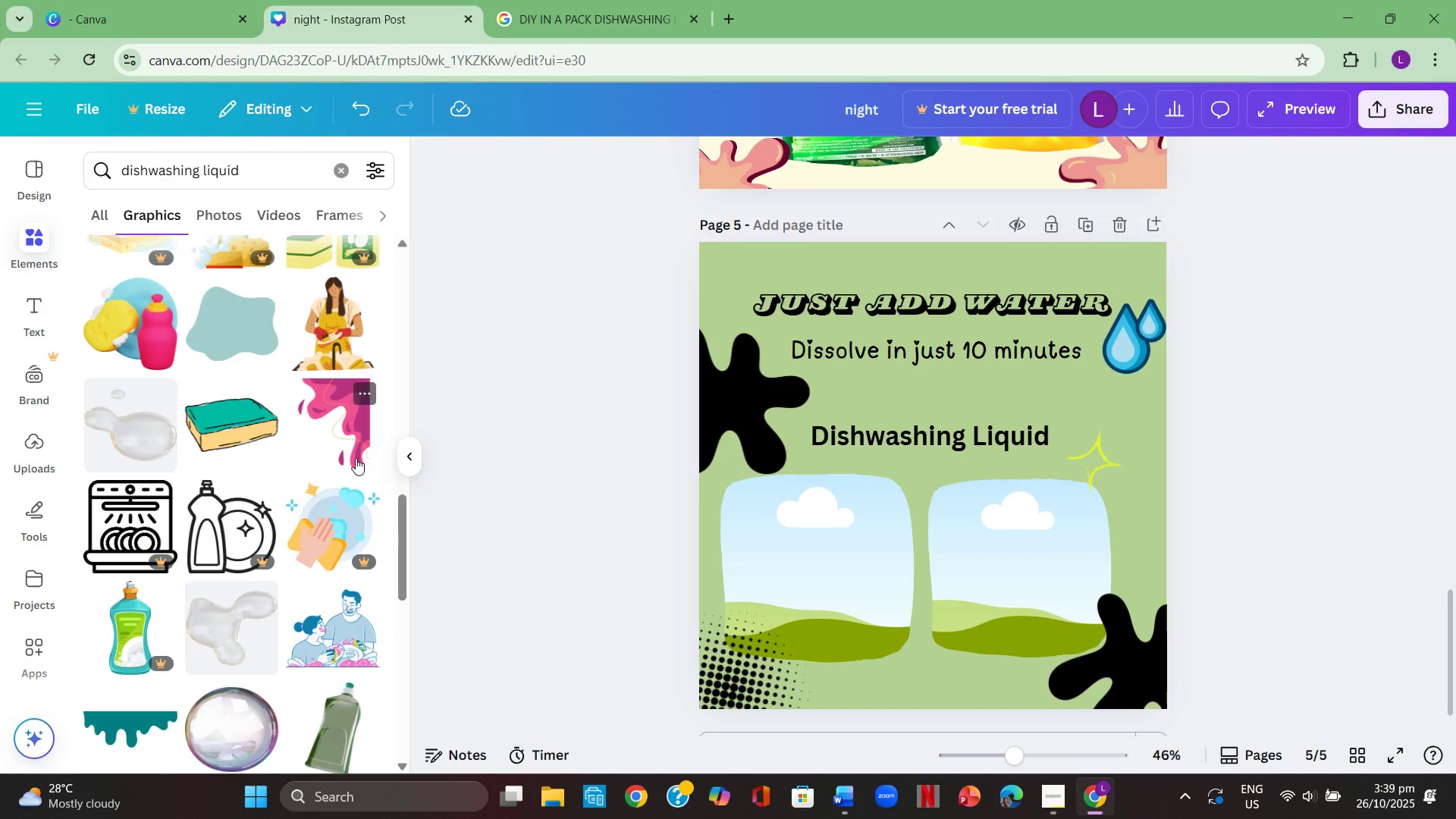 
left_click([338, 454])
 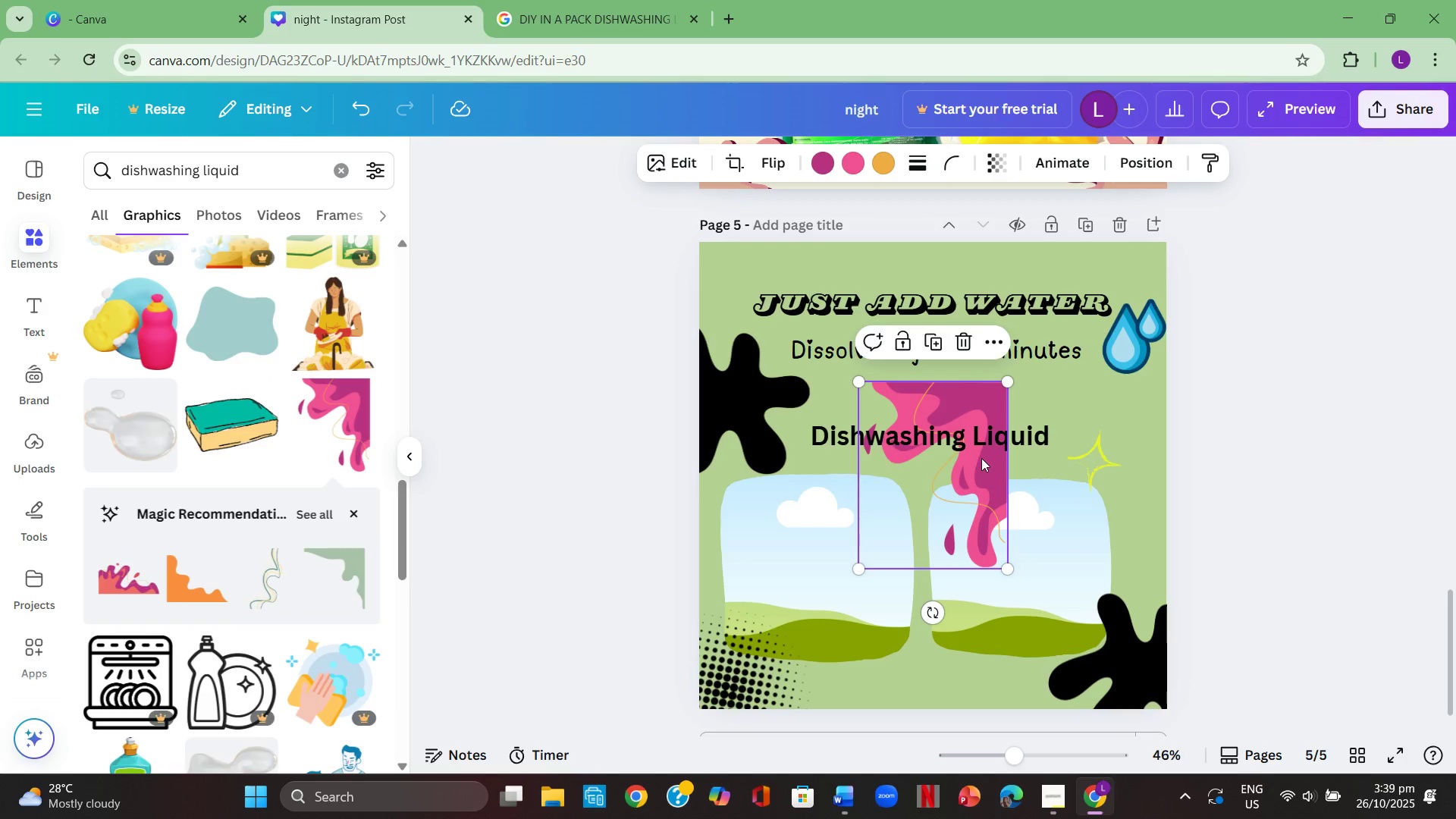 
left_click_drag(start_coordinate=[974, 469], to_coordinate=[1153, 526])
 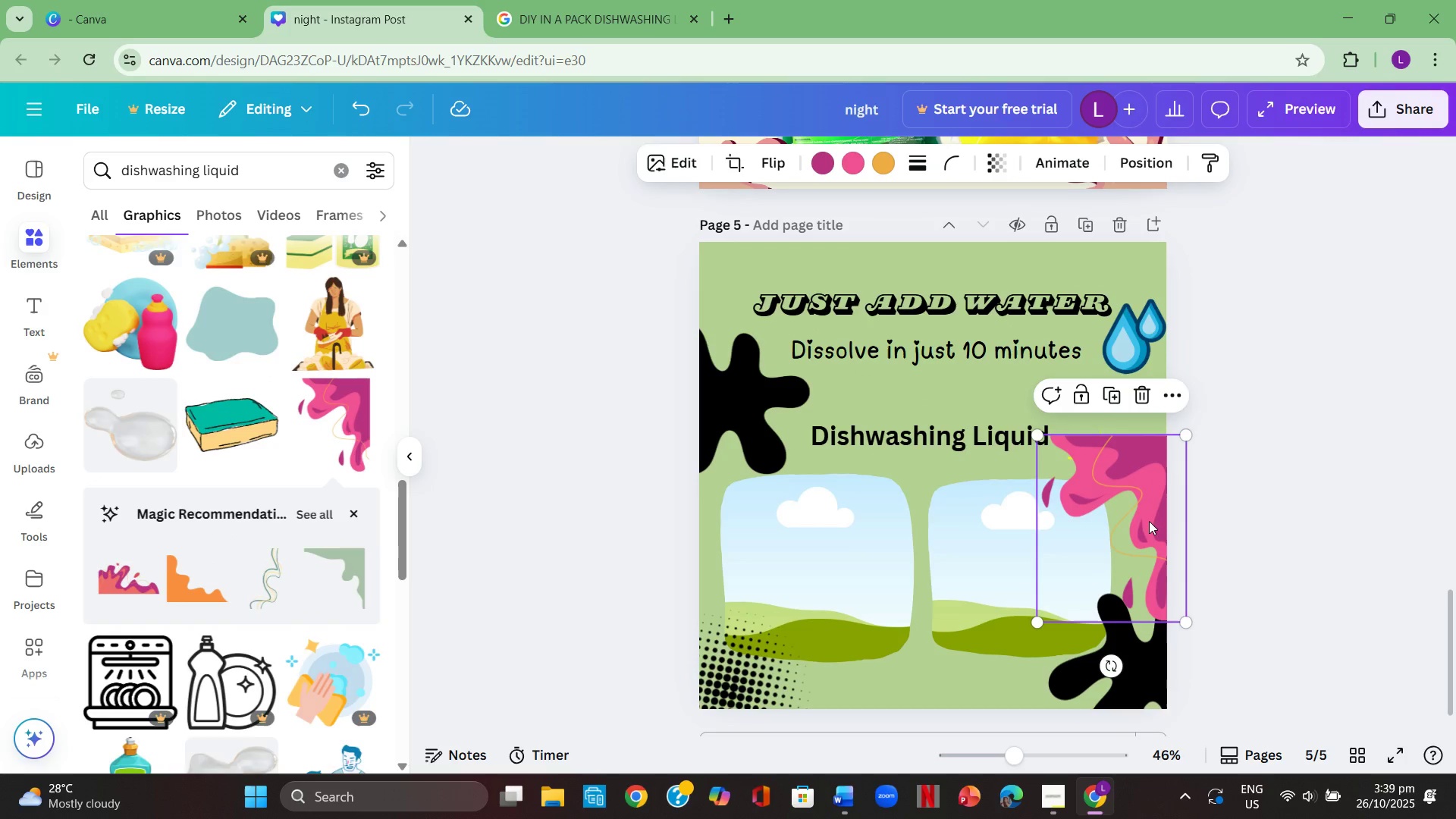 
left_click([1149, 521])
 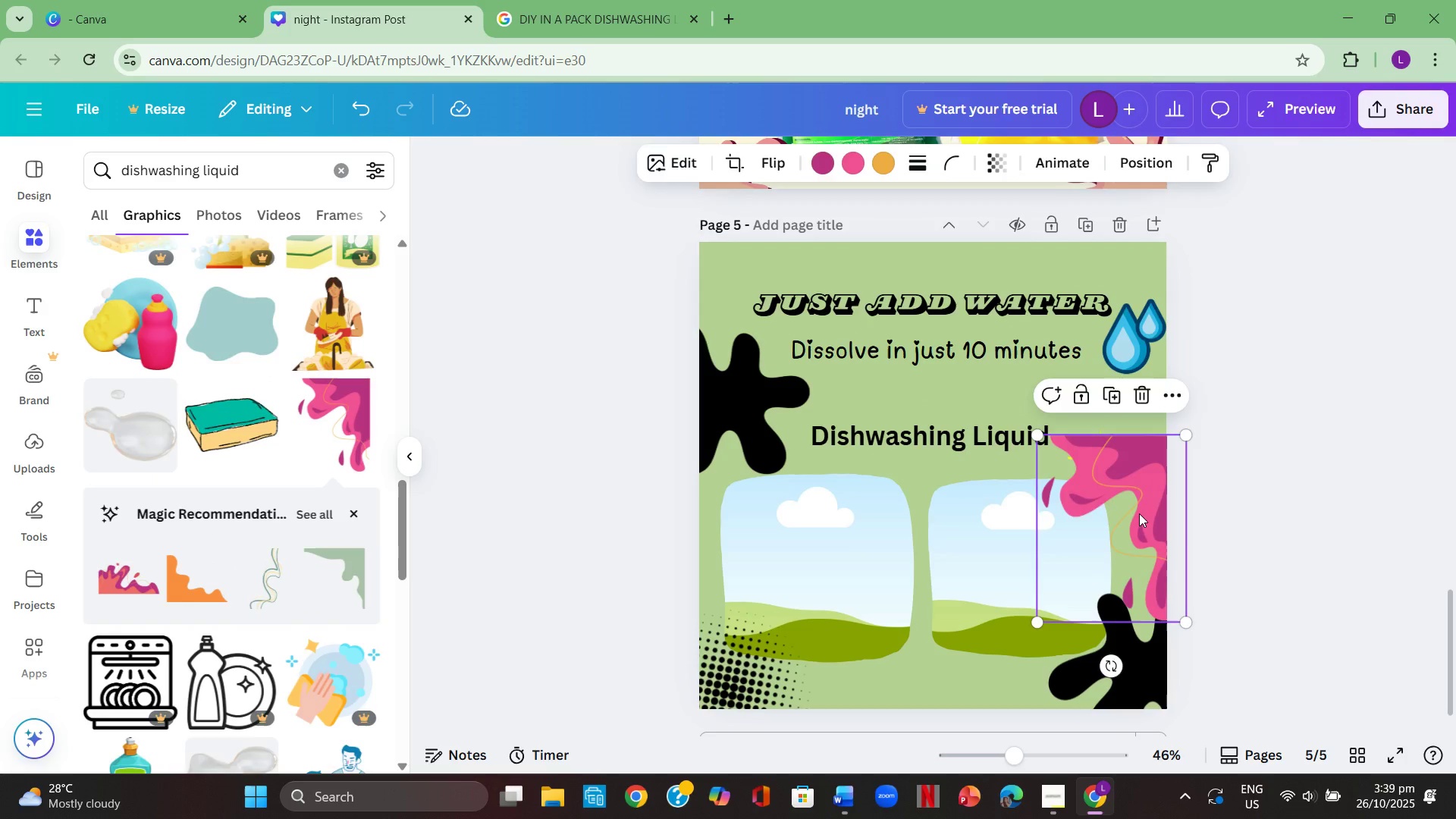 
key(Backspace)
 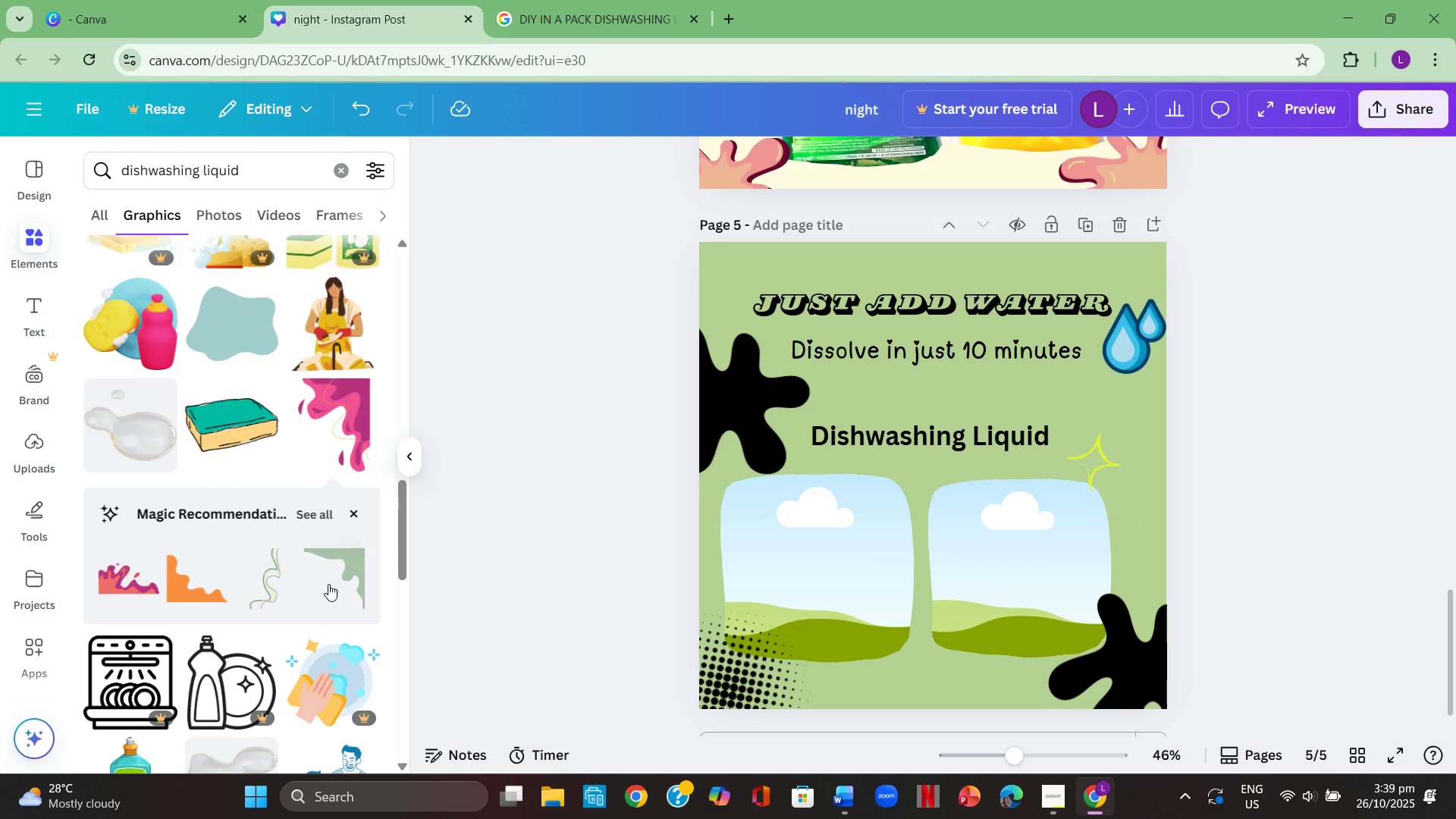 
scroll: coordinate [208, 572], scroll_direction: down, amount: 4.0
 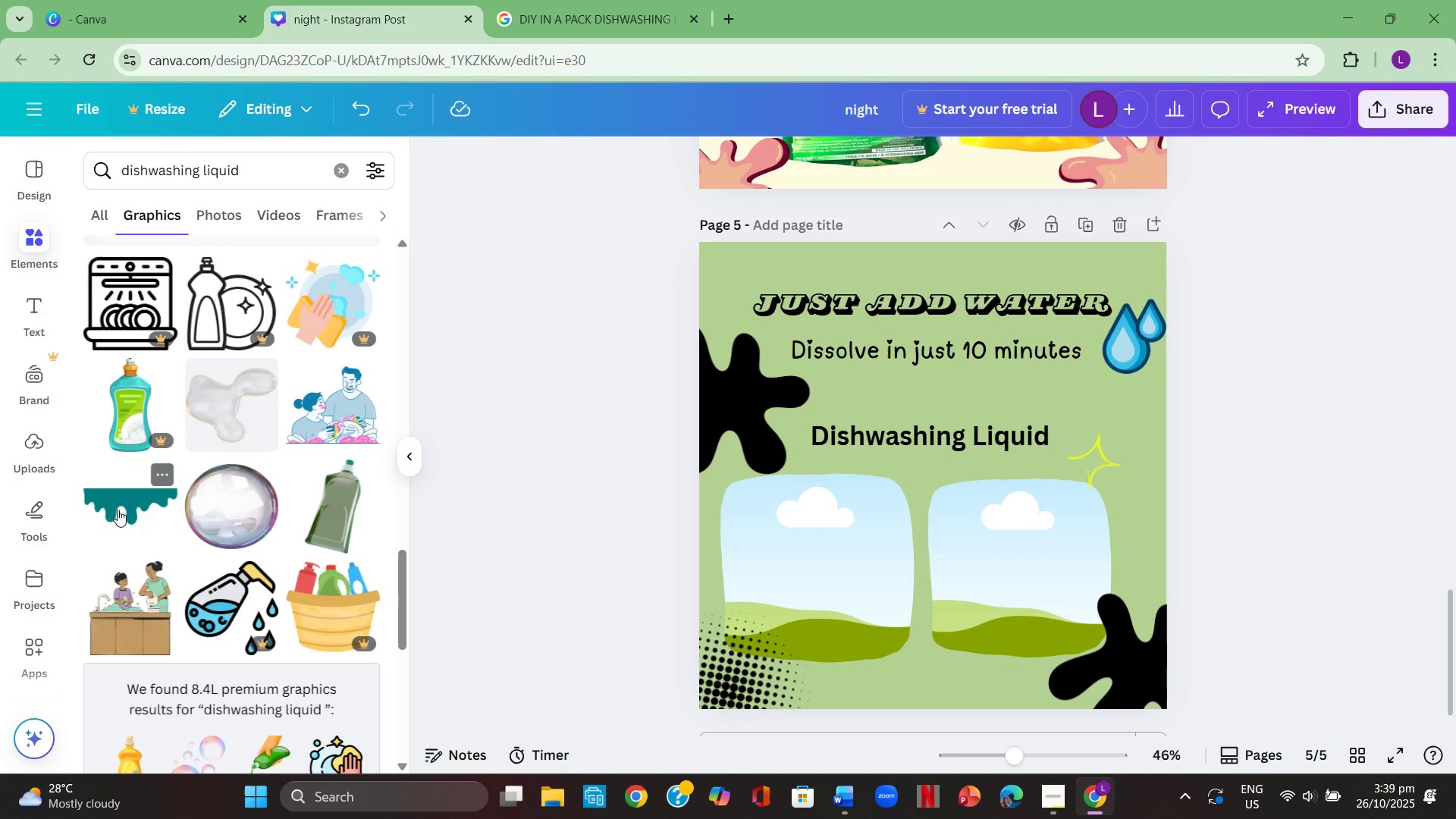 
left_click([118, 510])
 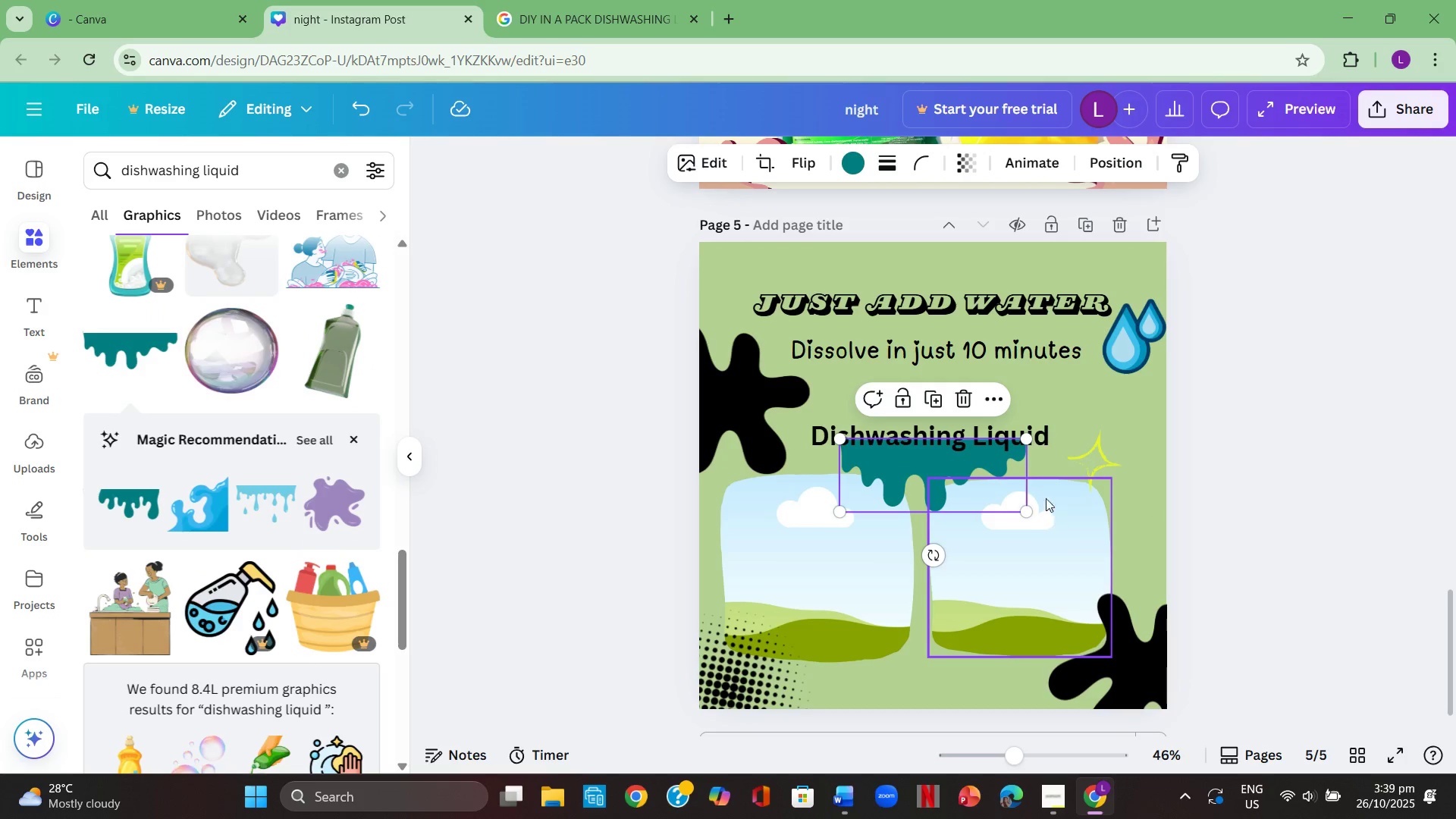 
left_click_drag(start_coordinate=[968, 475], to_coordinate=[814, 268])
 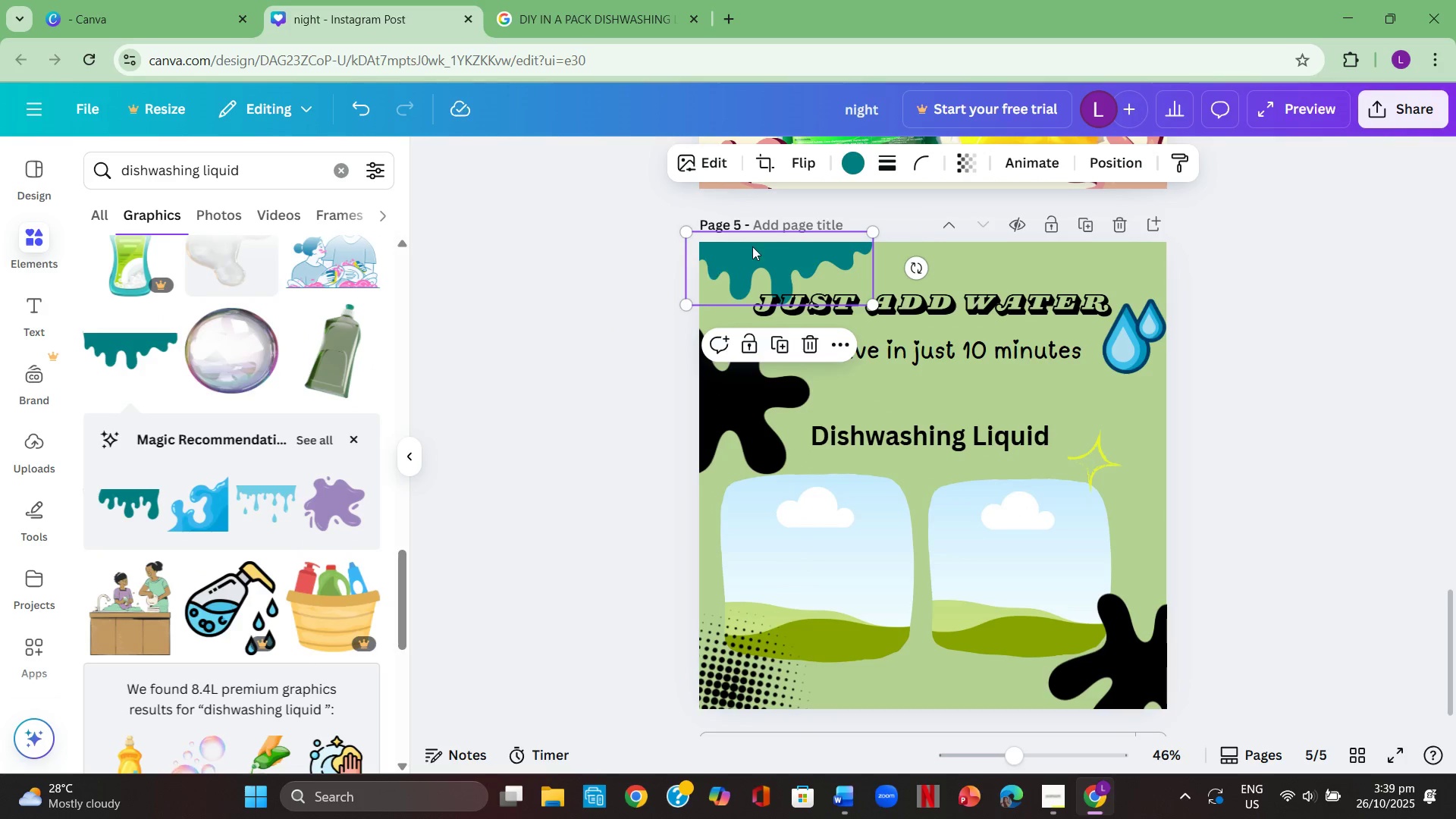 
left_click_drag(start_coordinate=[753, 246], to_coordinate=[753, 258])
 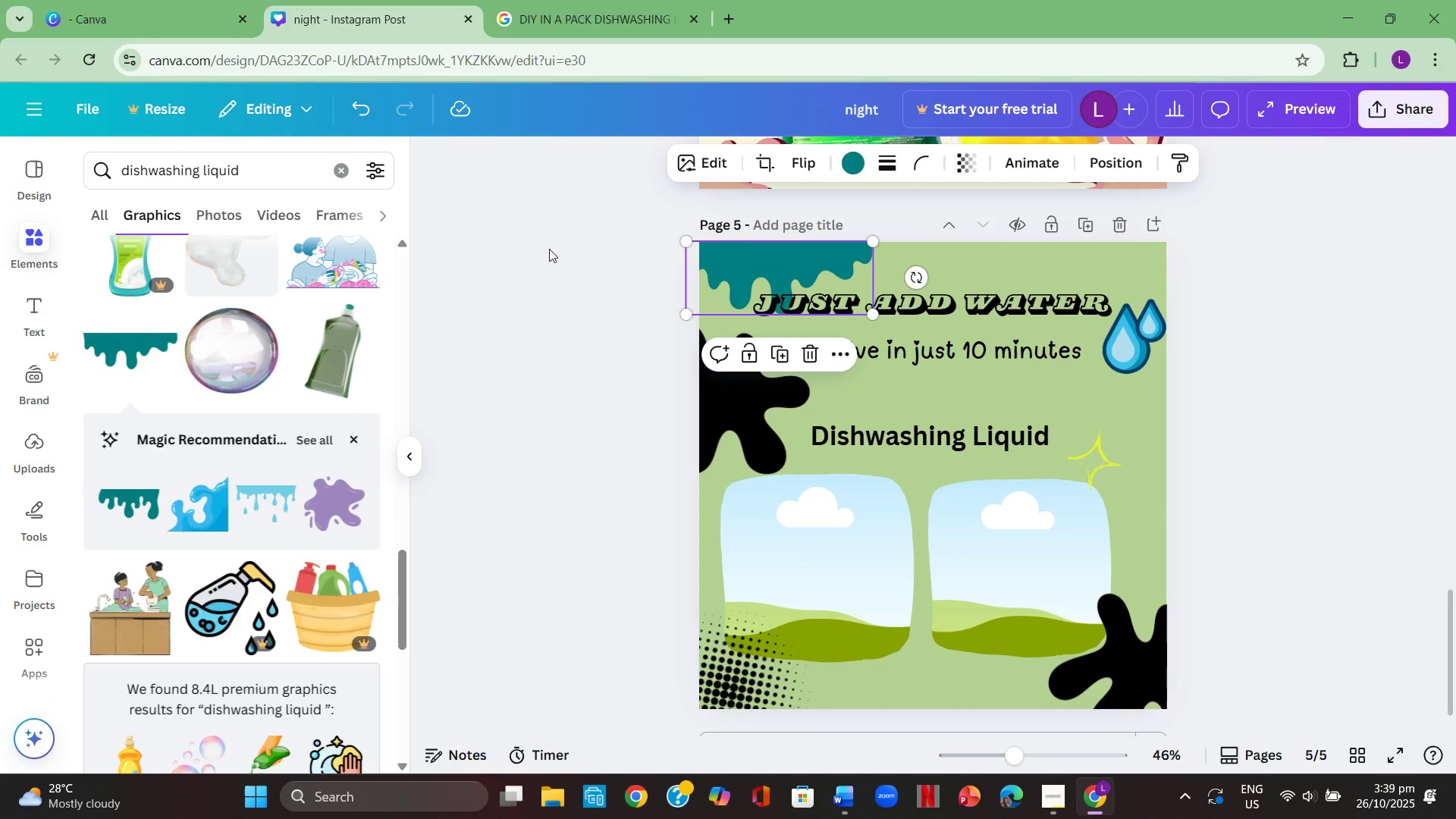 
left_click([549, 249])
 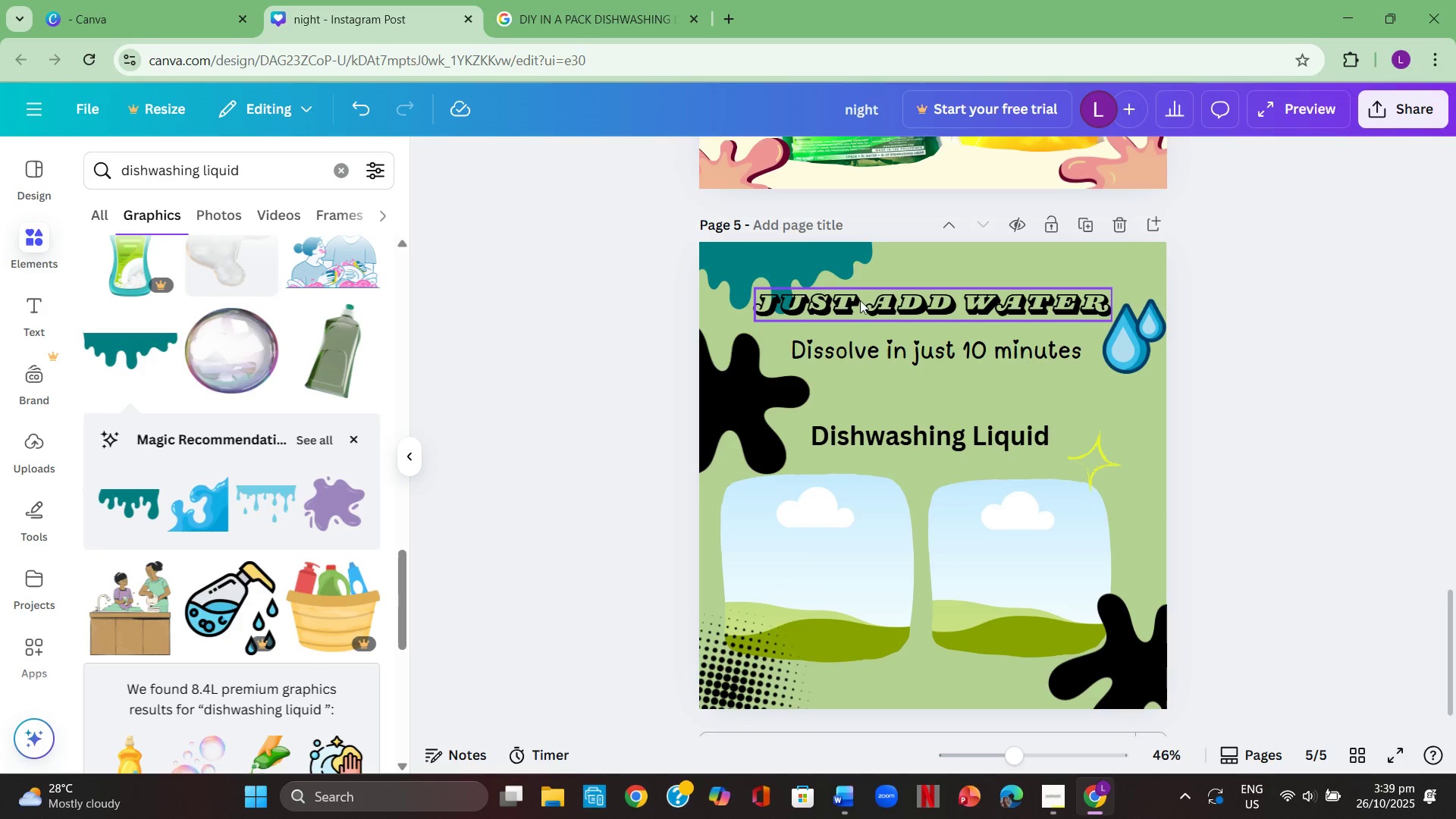 
left_click_drag(start_coordinate=[864, 300], to_coordinate=[855, 308])
 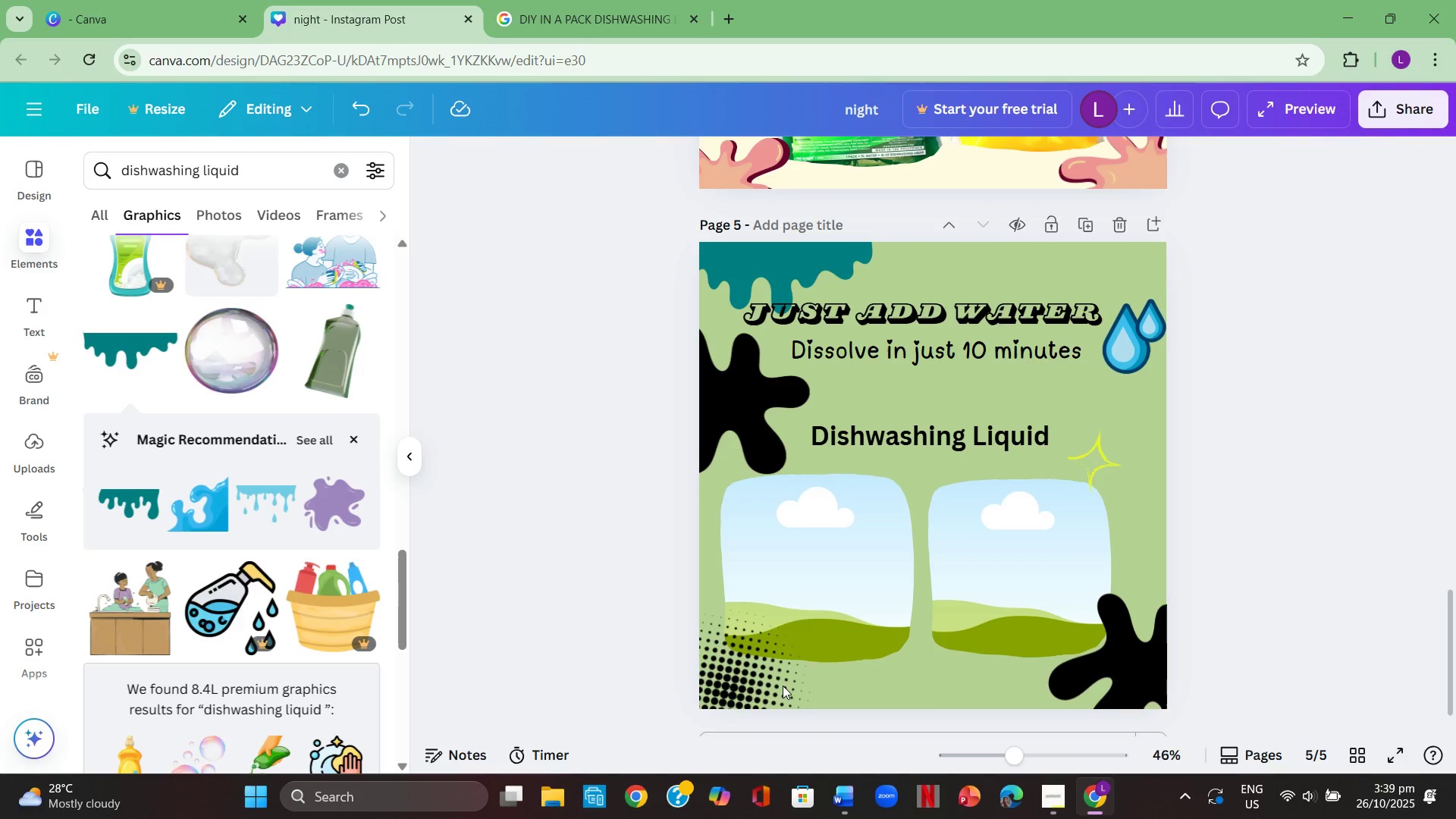 
mouse_move([351, 563])
 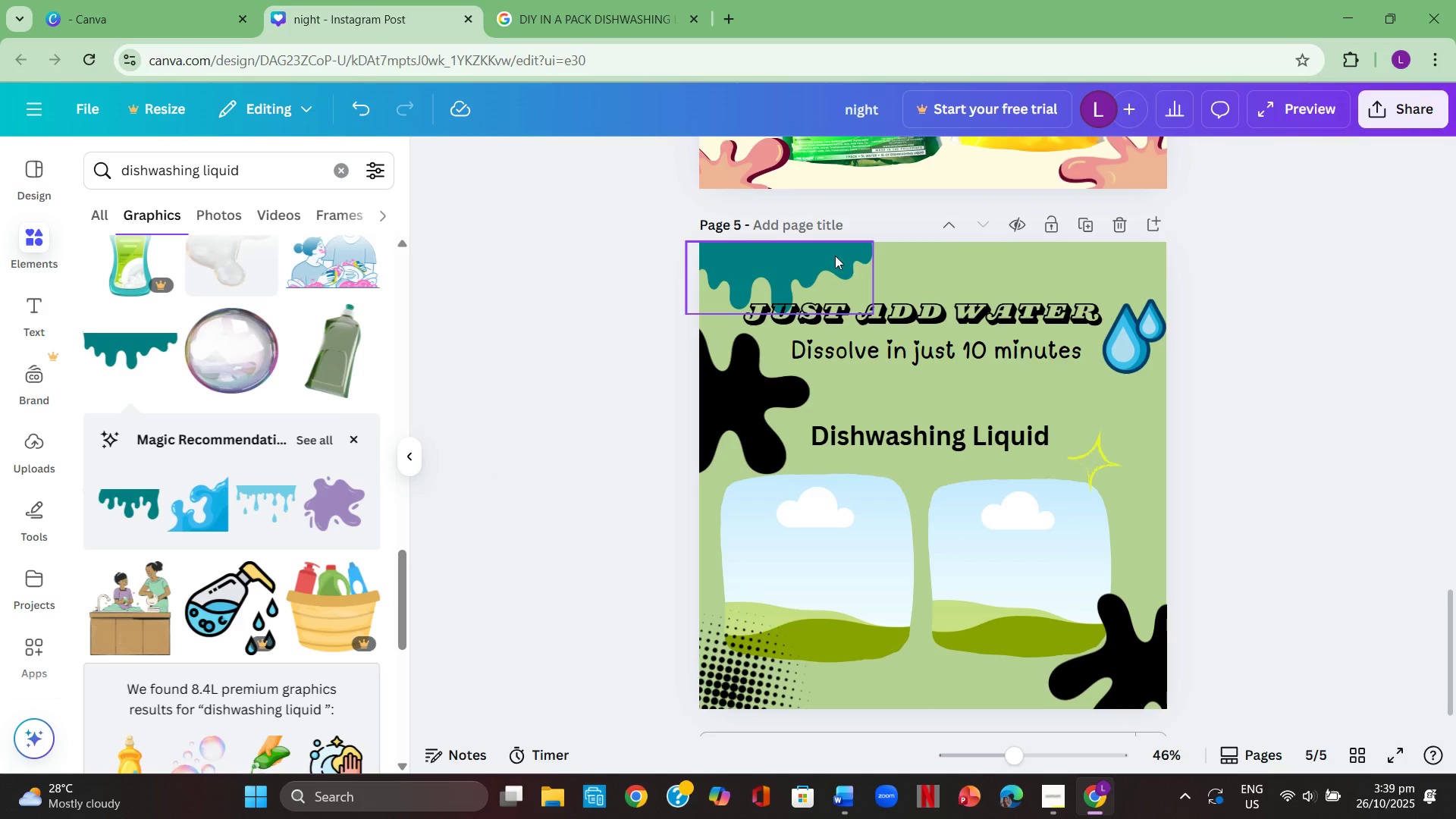 
left_click([835, 256])
 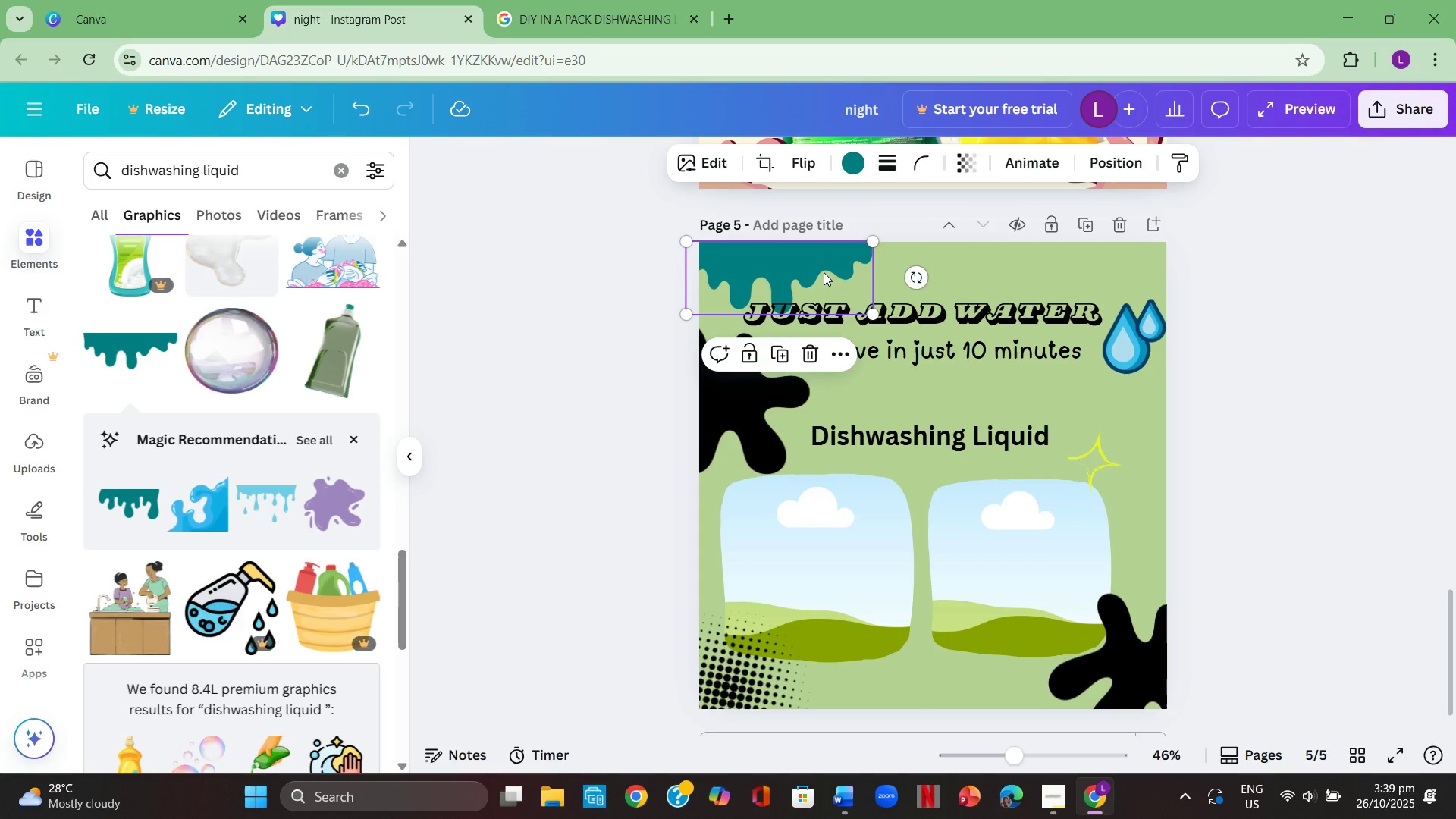 
key(Control+C)
 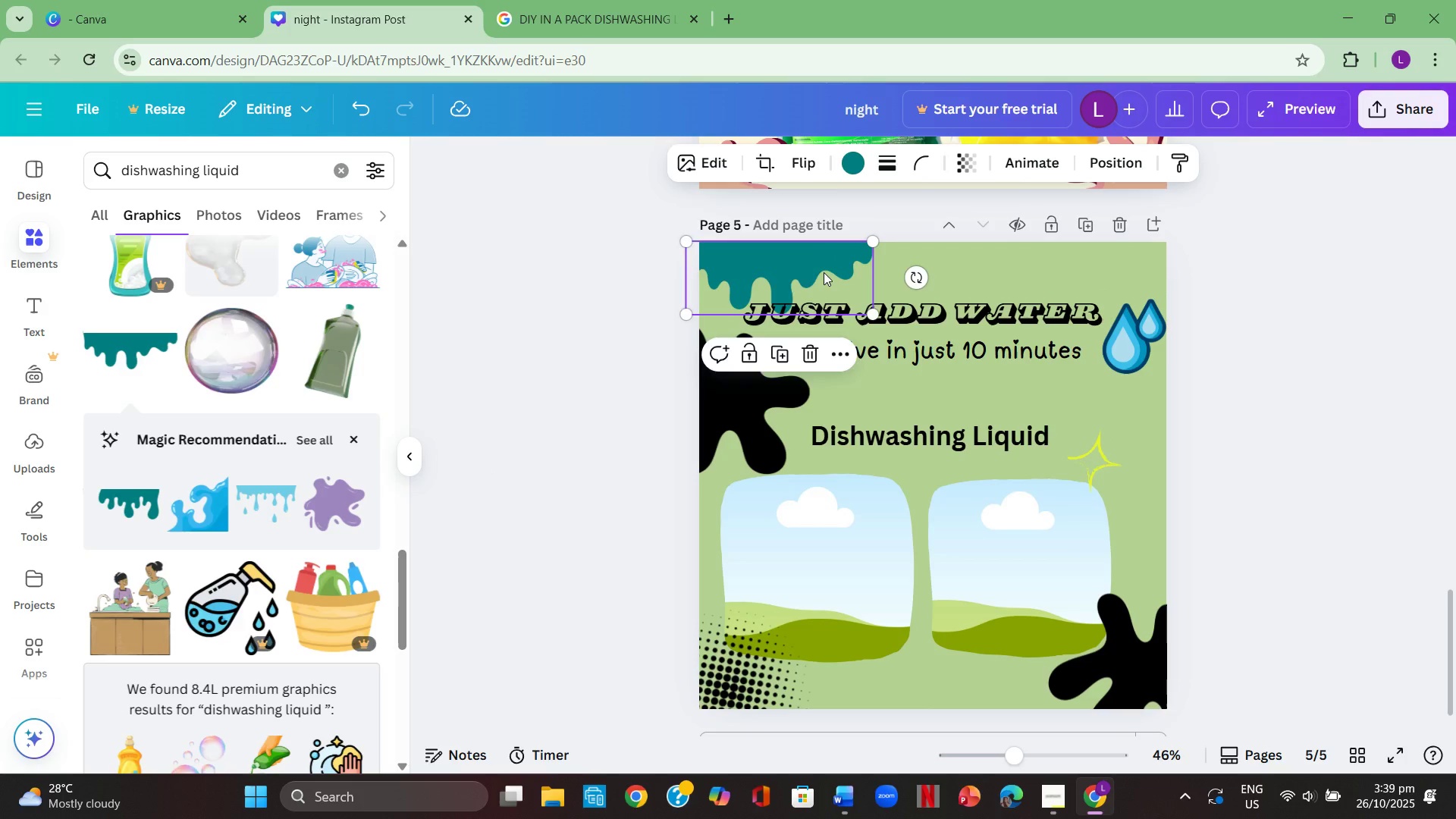 
key(Control+ControlLeft)
 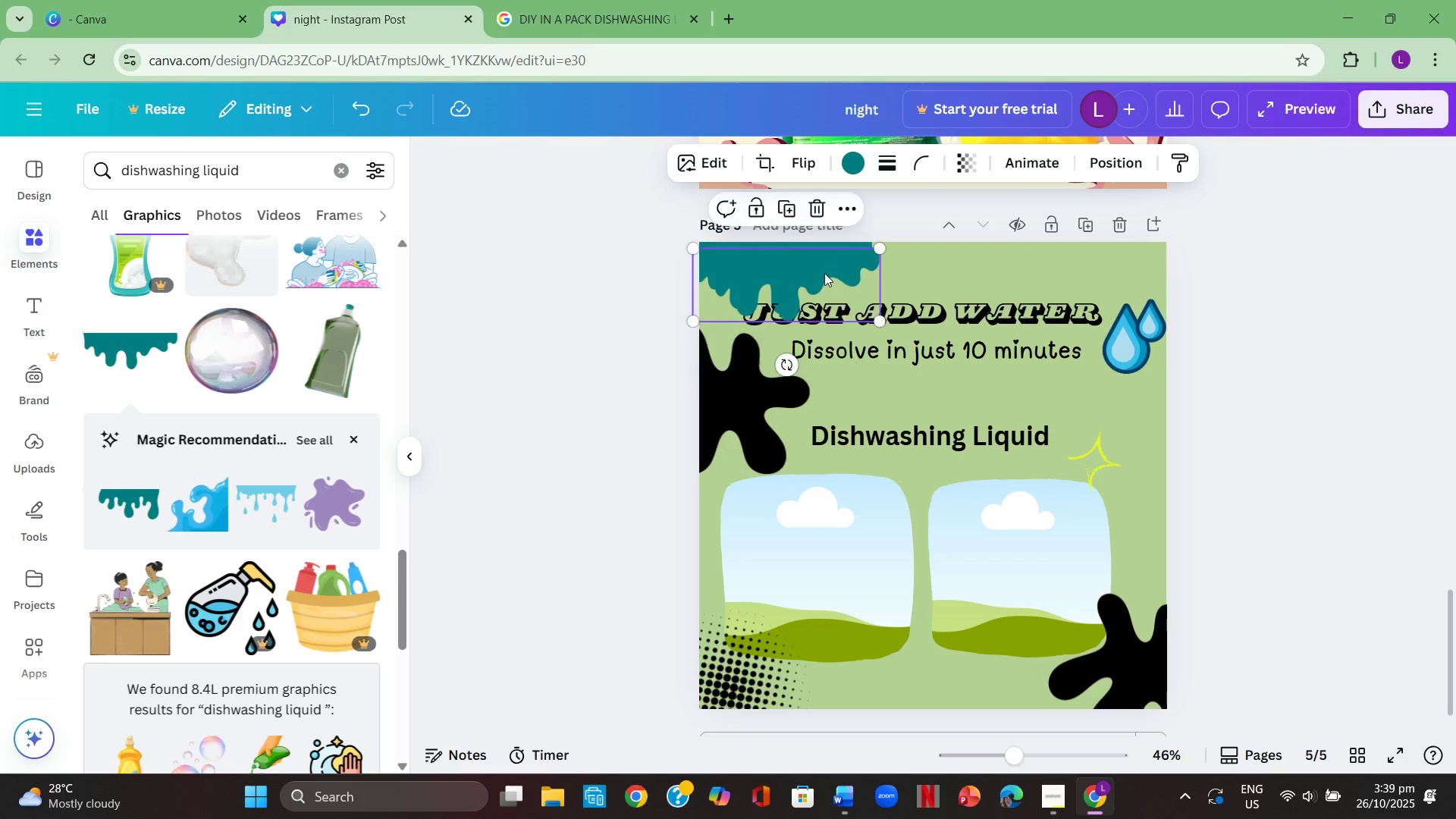 
key(Control+V)
 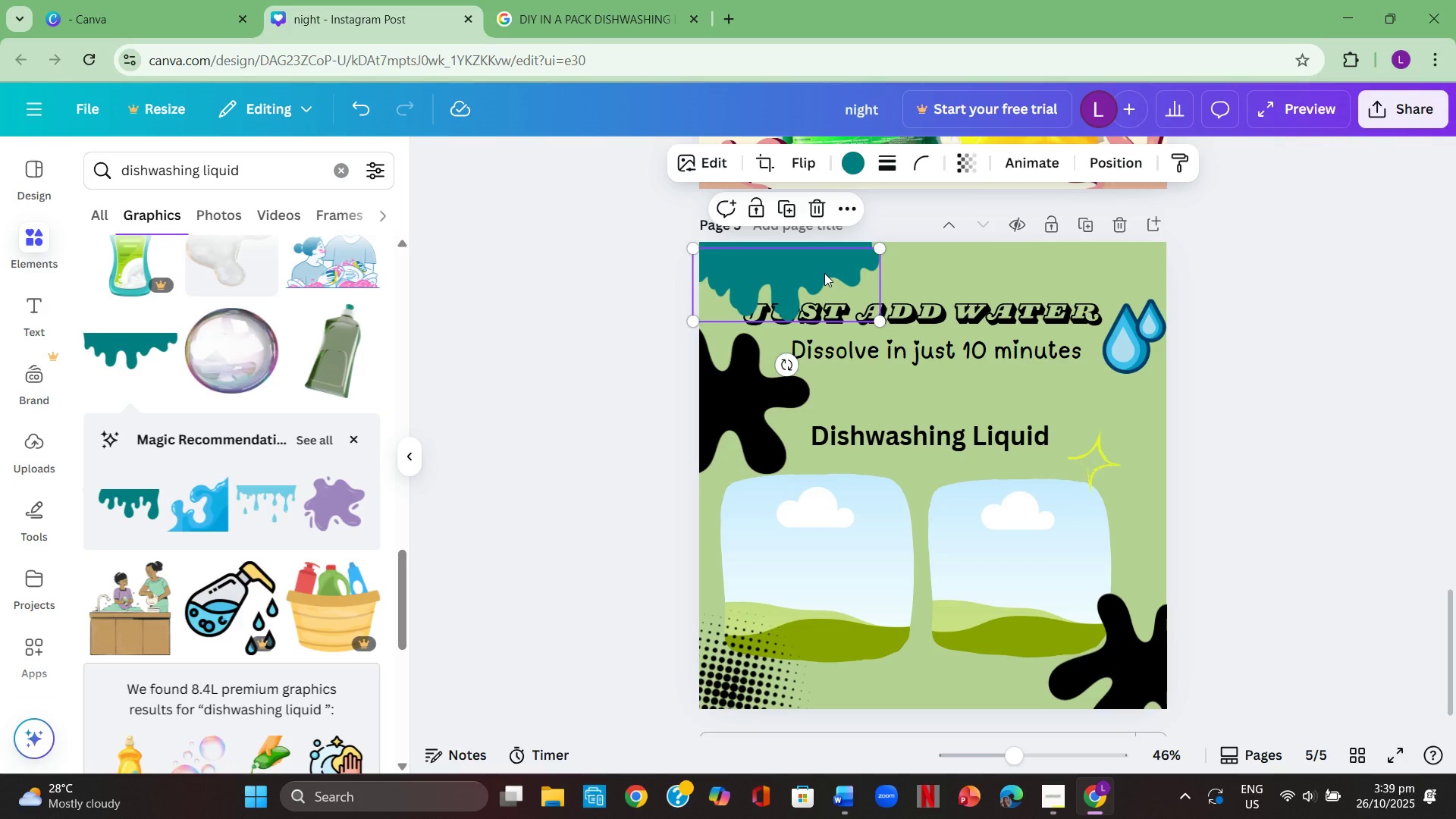 
left_click_drag(start_coordinate=[824, 273], to_coordinate=[1003, 480])
 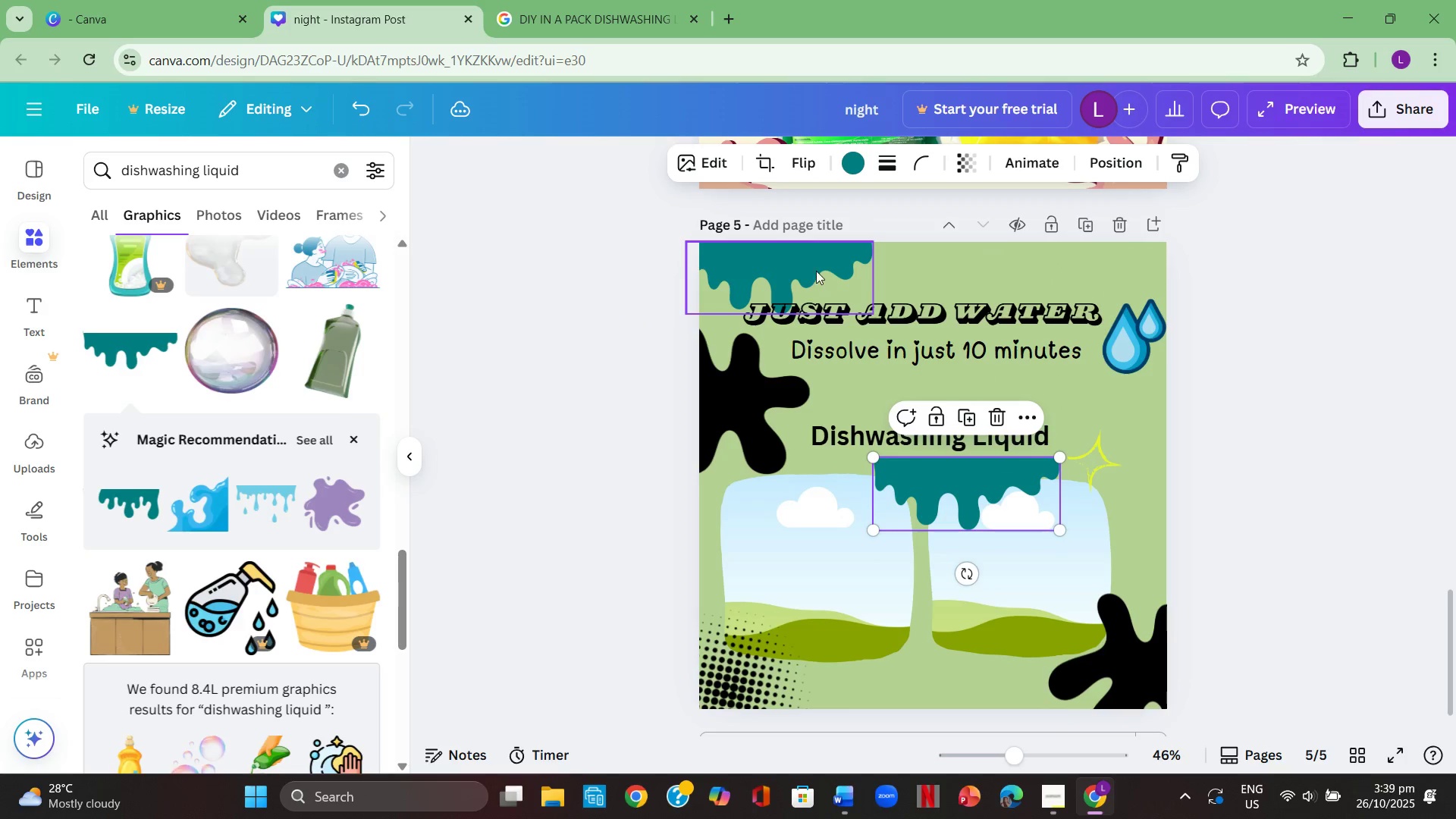 
left_click([816, 270])
 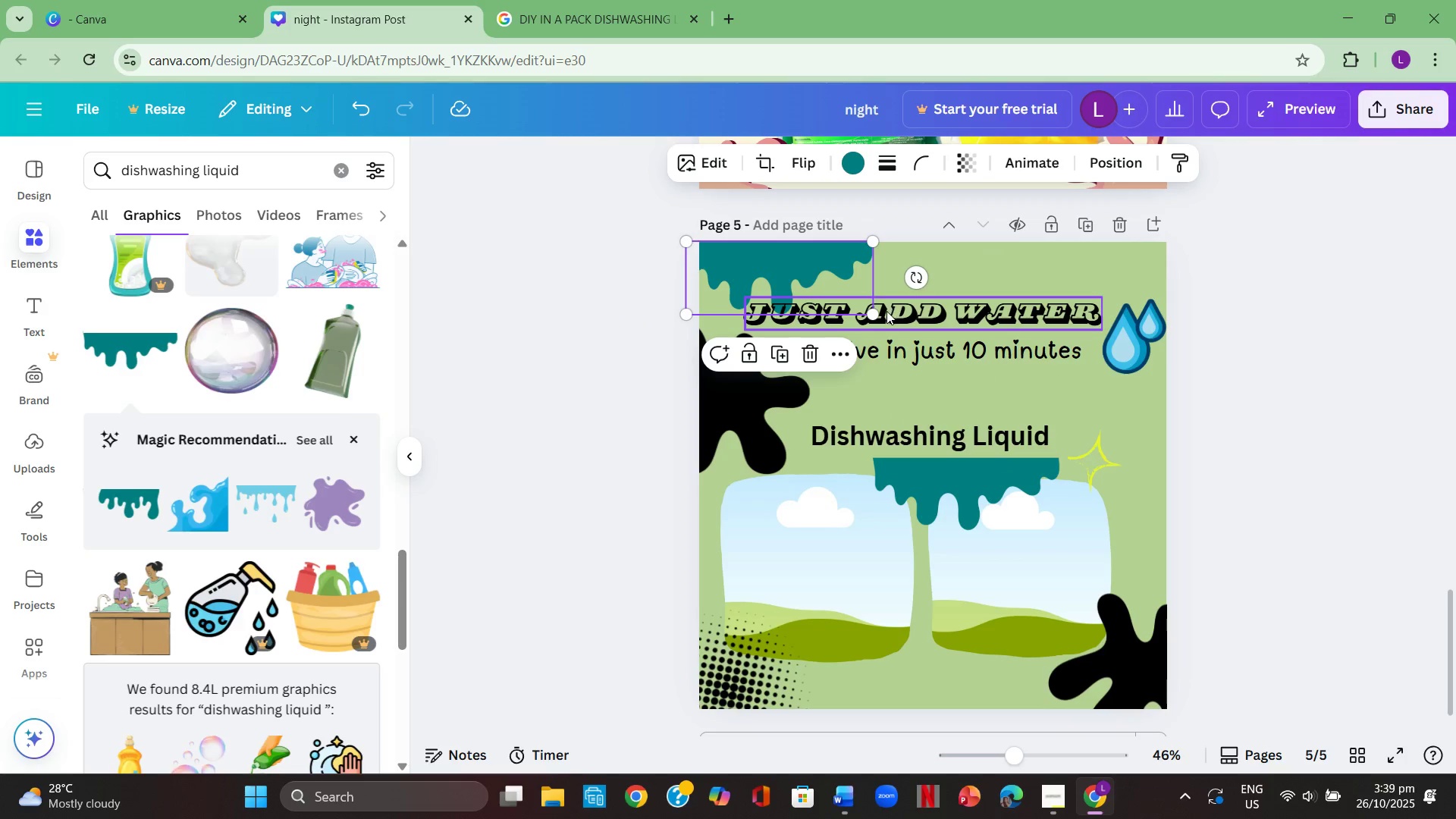 
left_click_drag(start_coordinate=[872, 310], to_coordinate=[1075, 329])
 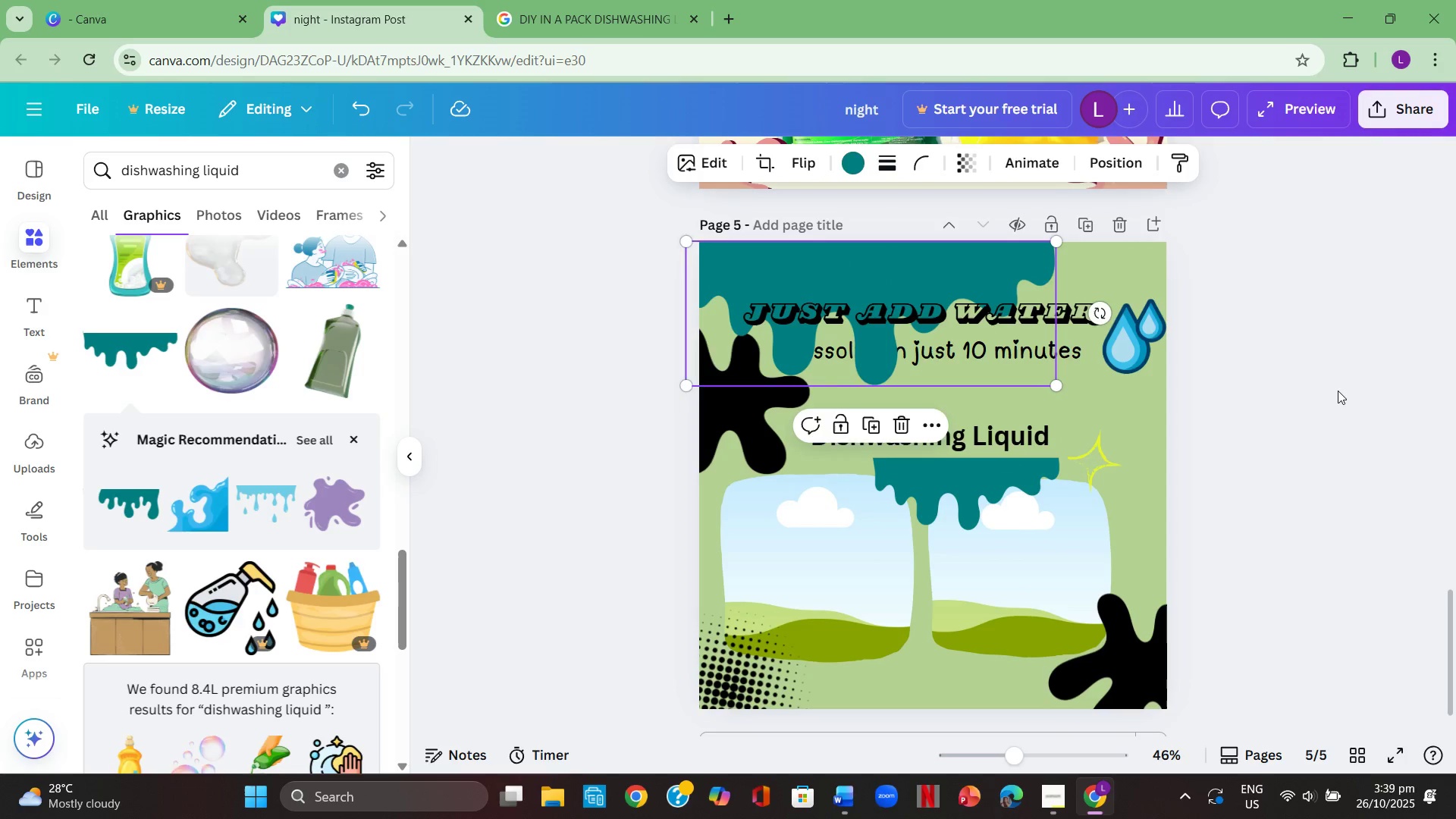 
left_click([1338, 391])
 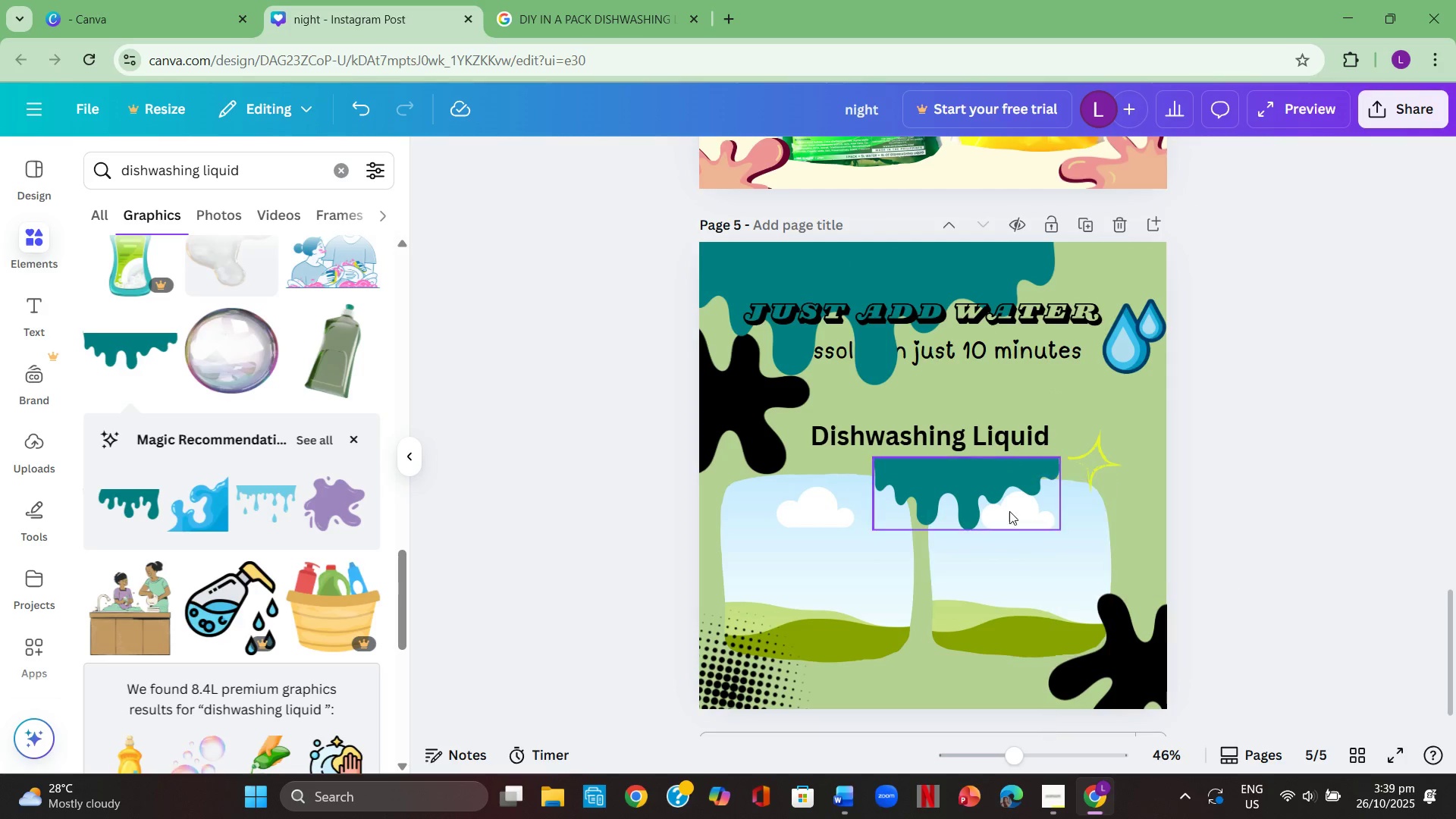 
left_click_drag(start_coordinate=[990, 476], to_coordinate=[1134, 256])
 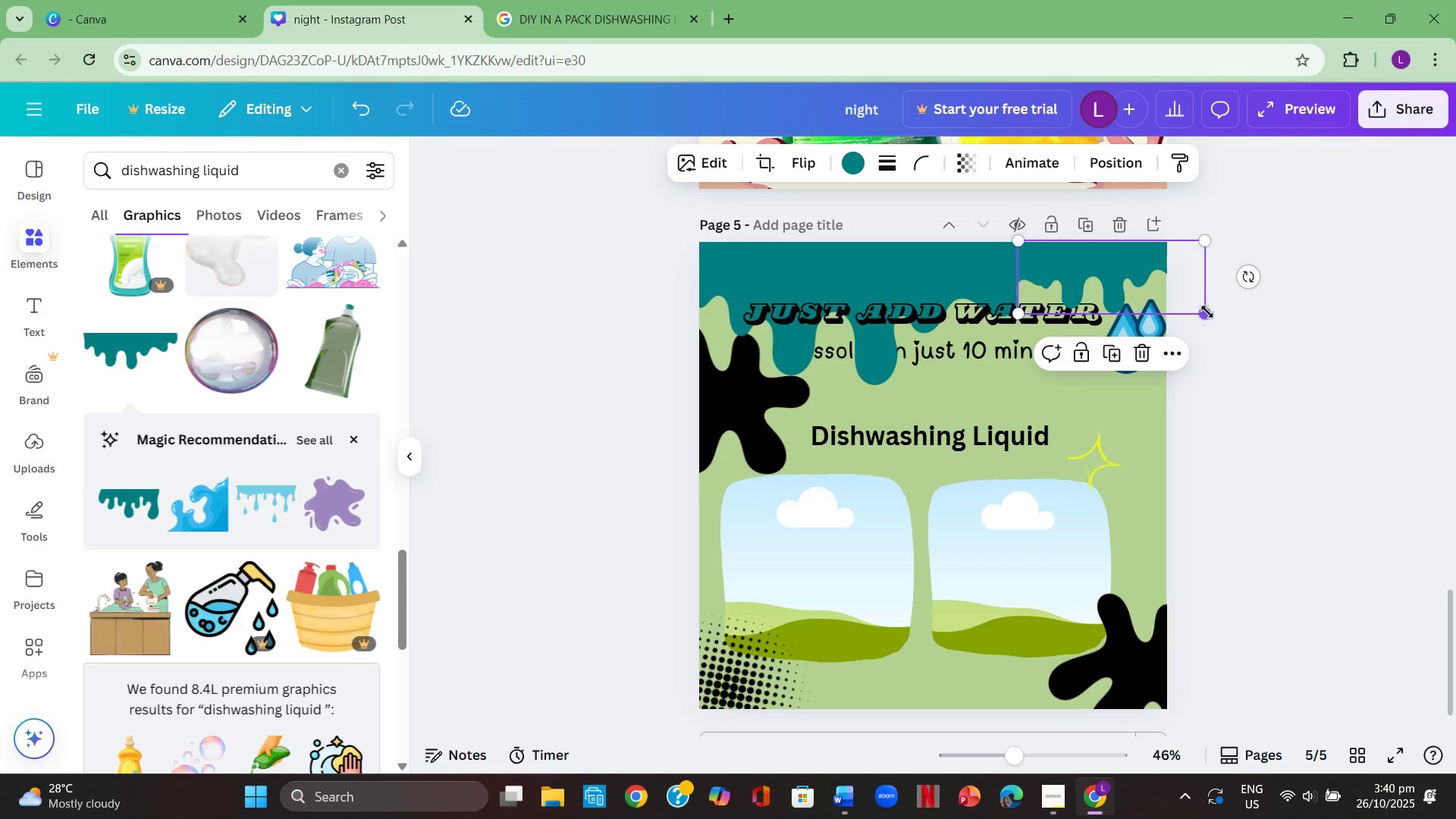 
left_click_drag(start_coordinate=[1207, 311], to_coordinate=[1292, 507])
 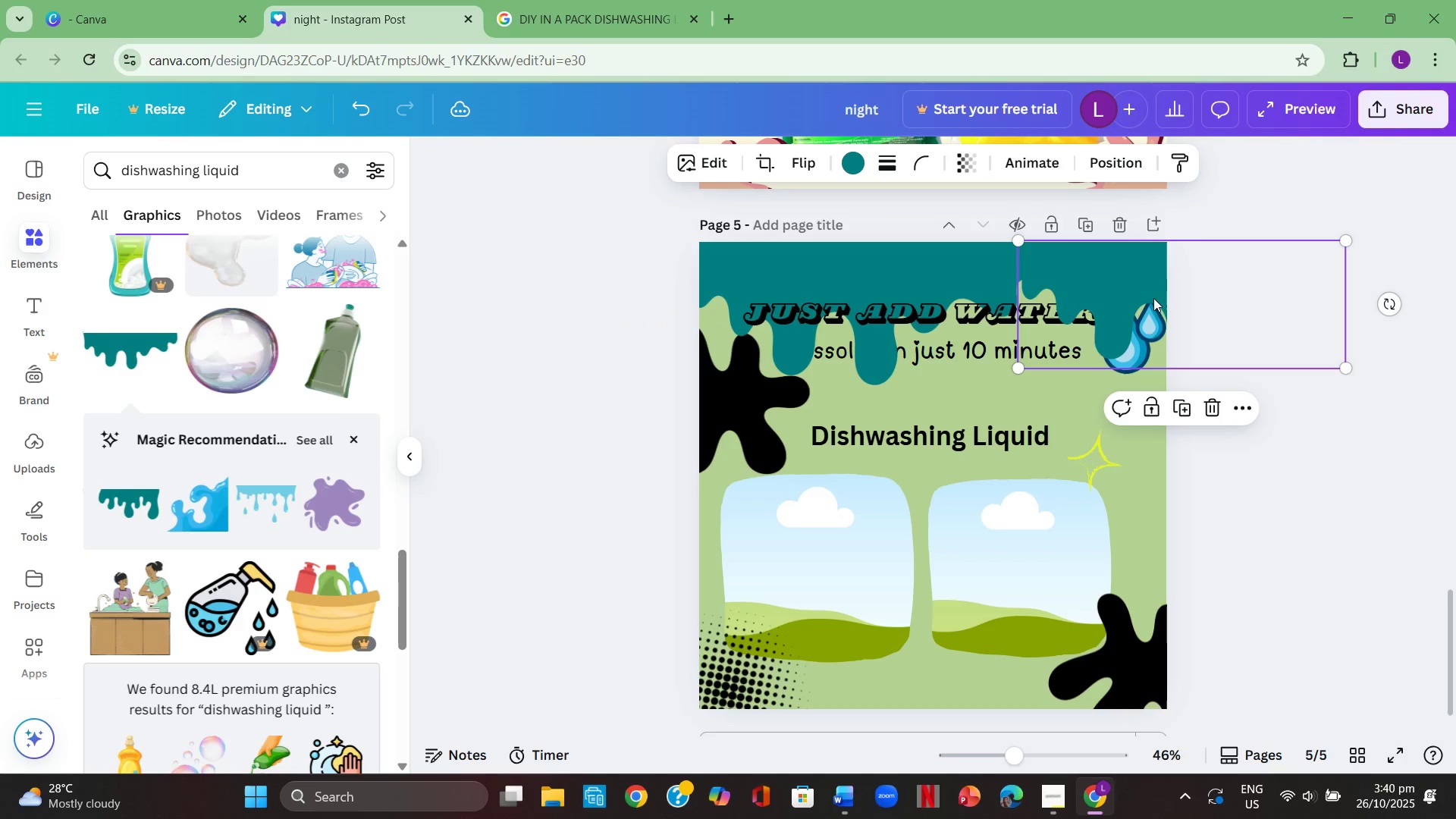 
left_click_drag(start_coordinate=[1144, 287], to_coordinate=[1175, 270])
 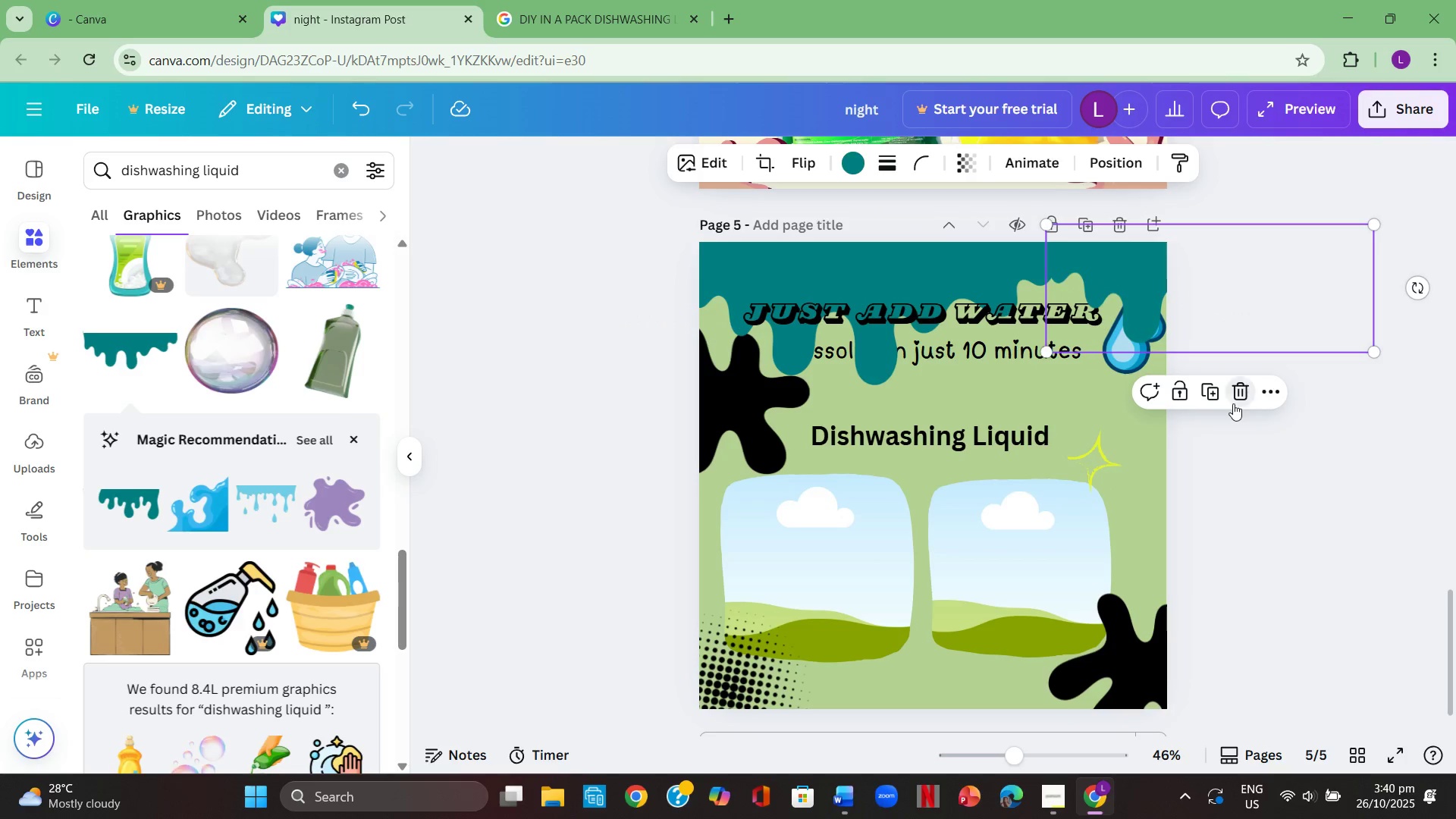 
left_click([1233, 403])
 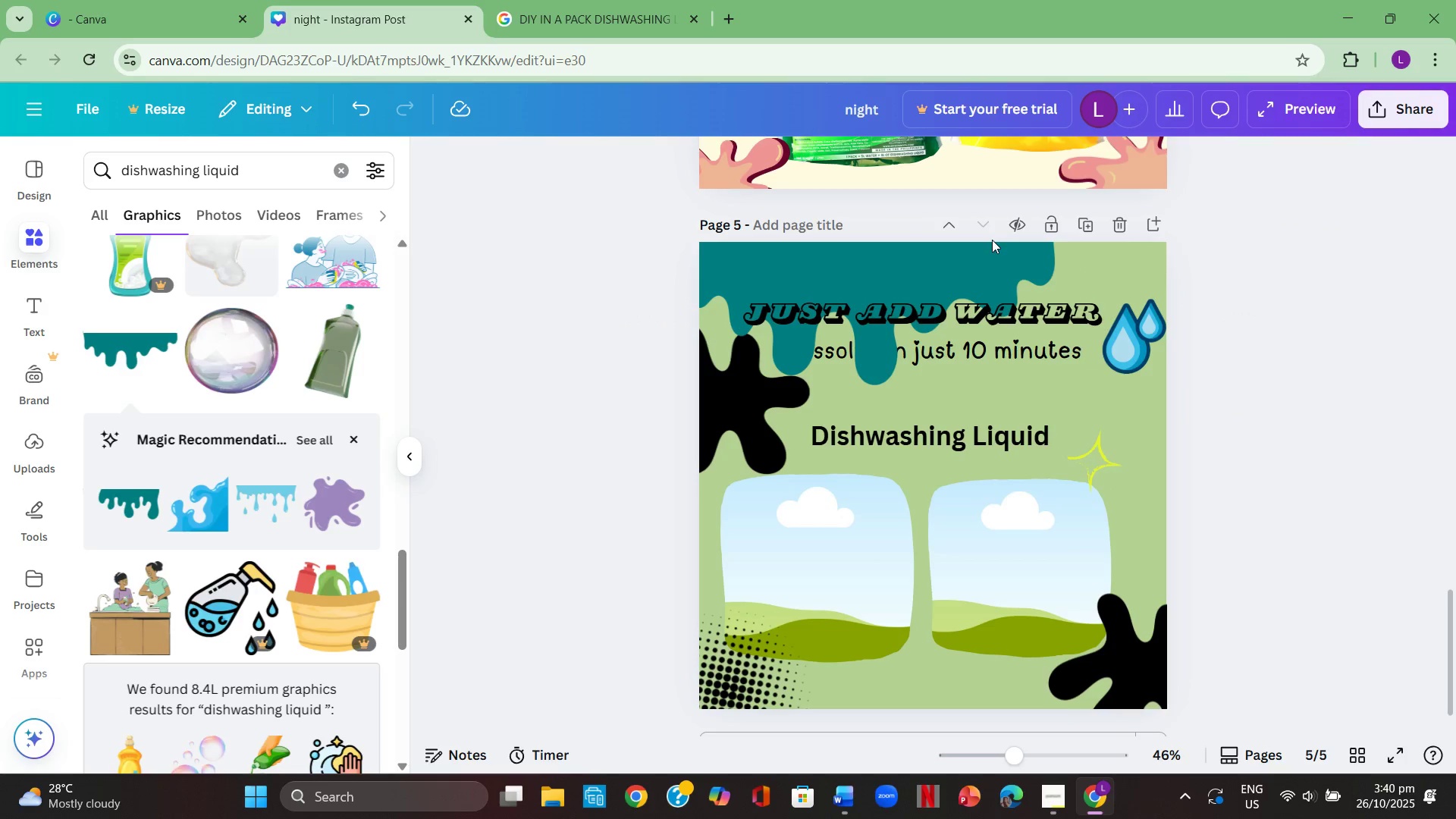 
double_click([999, 268])
 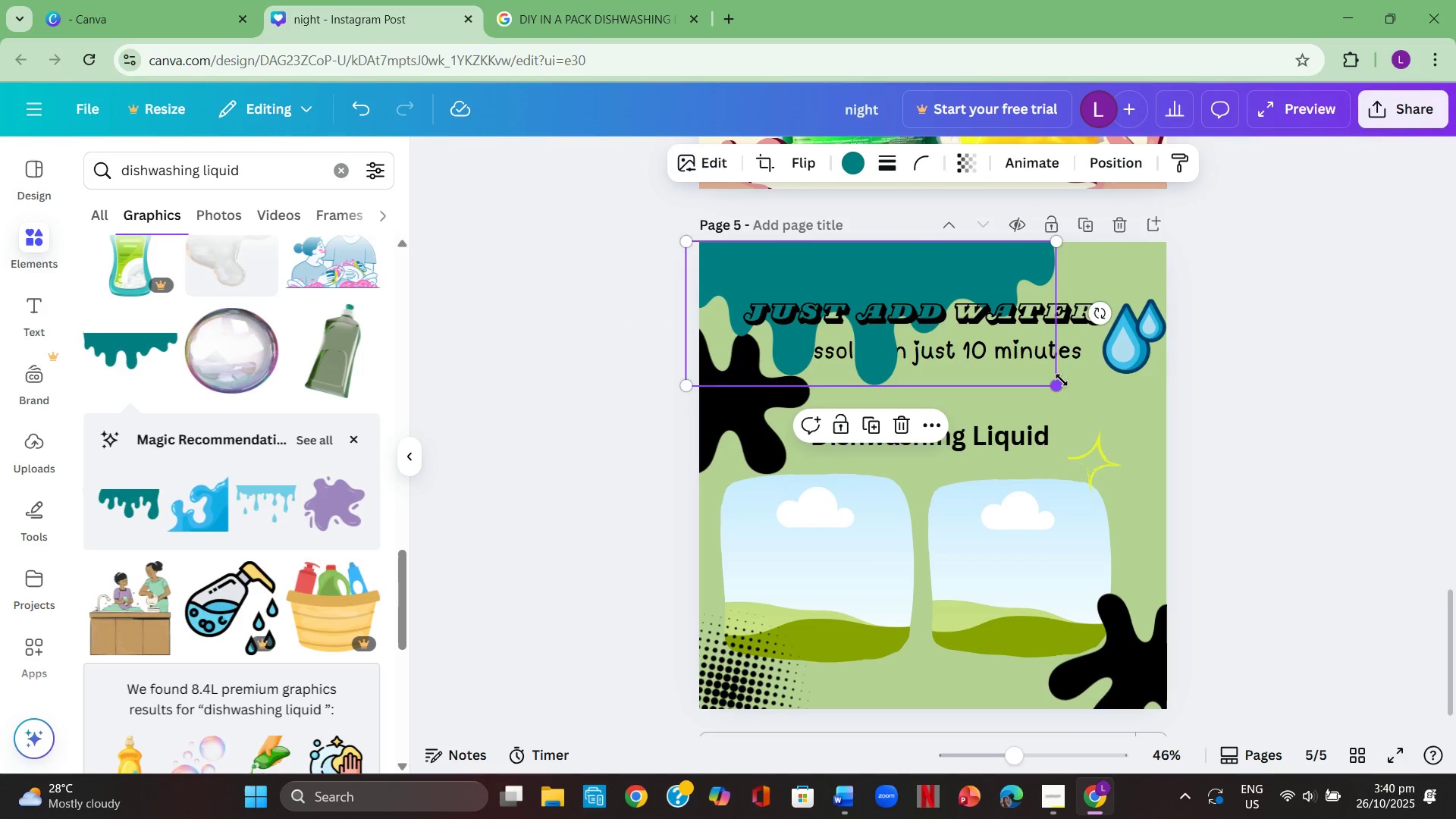 
left_click_drag(start_coordinate=[1057, 380], to_coordinate=[928, 337])
 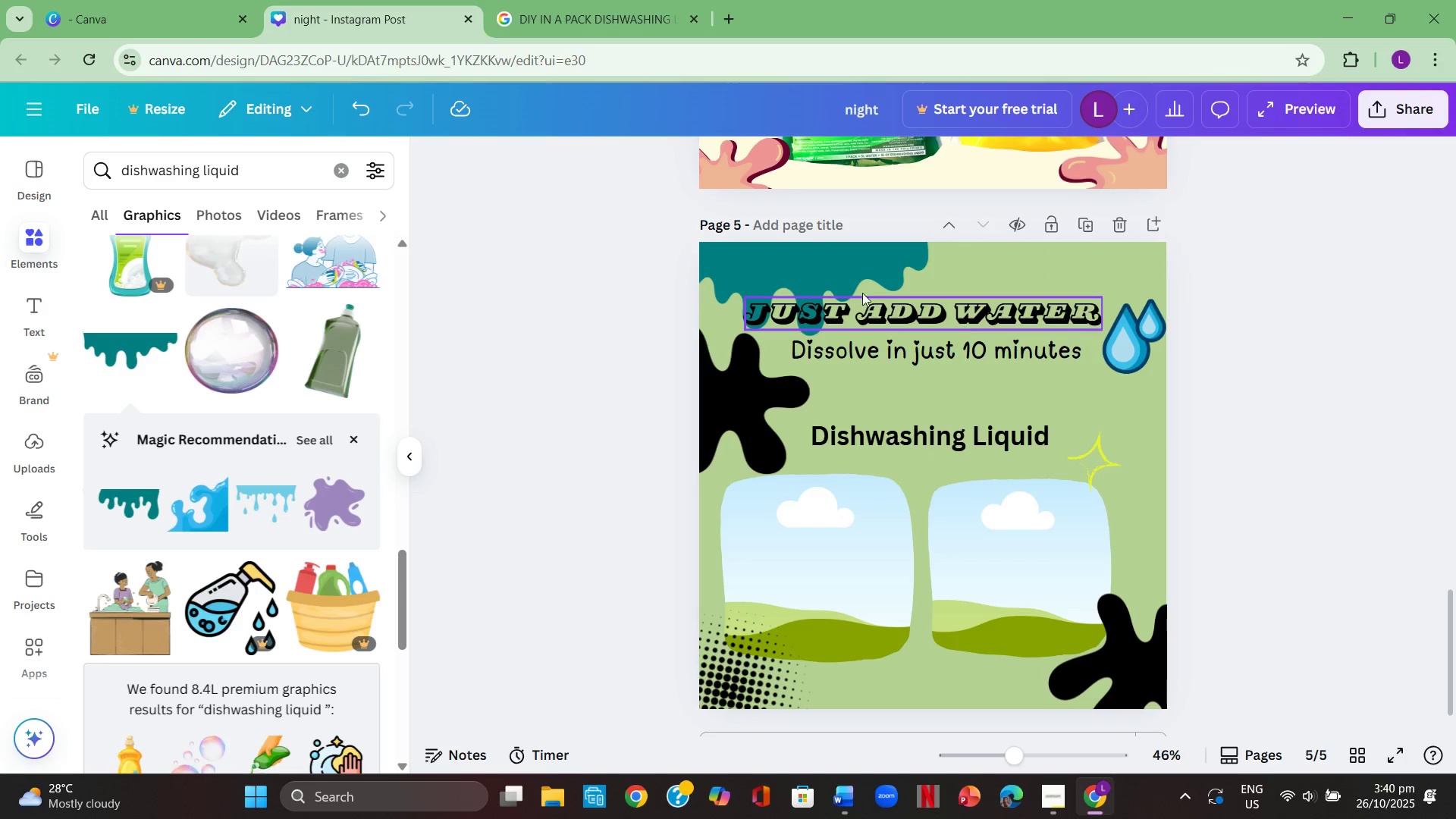 
left_click([841, 272])
 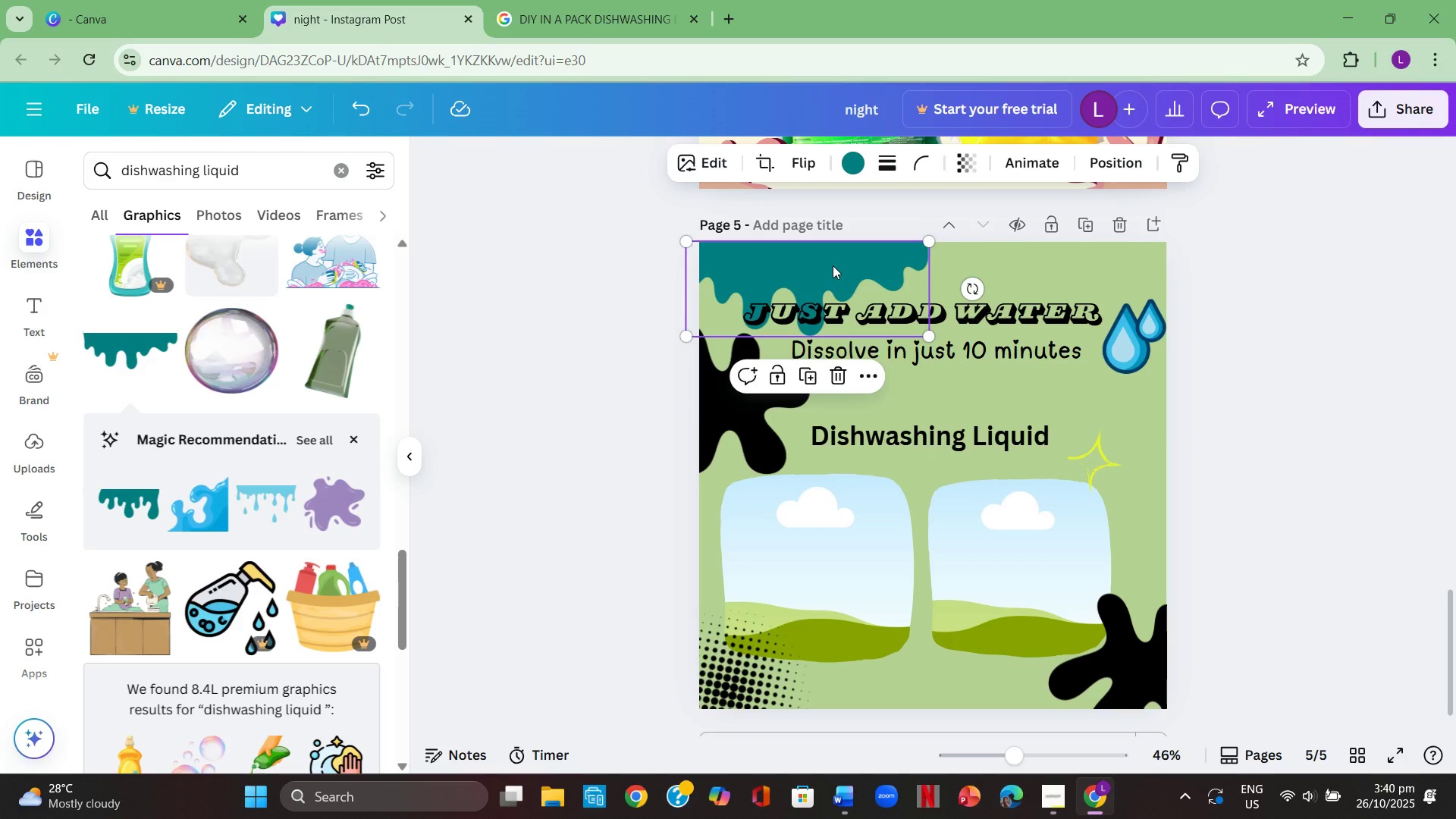 
key(Control+C)
 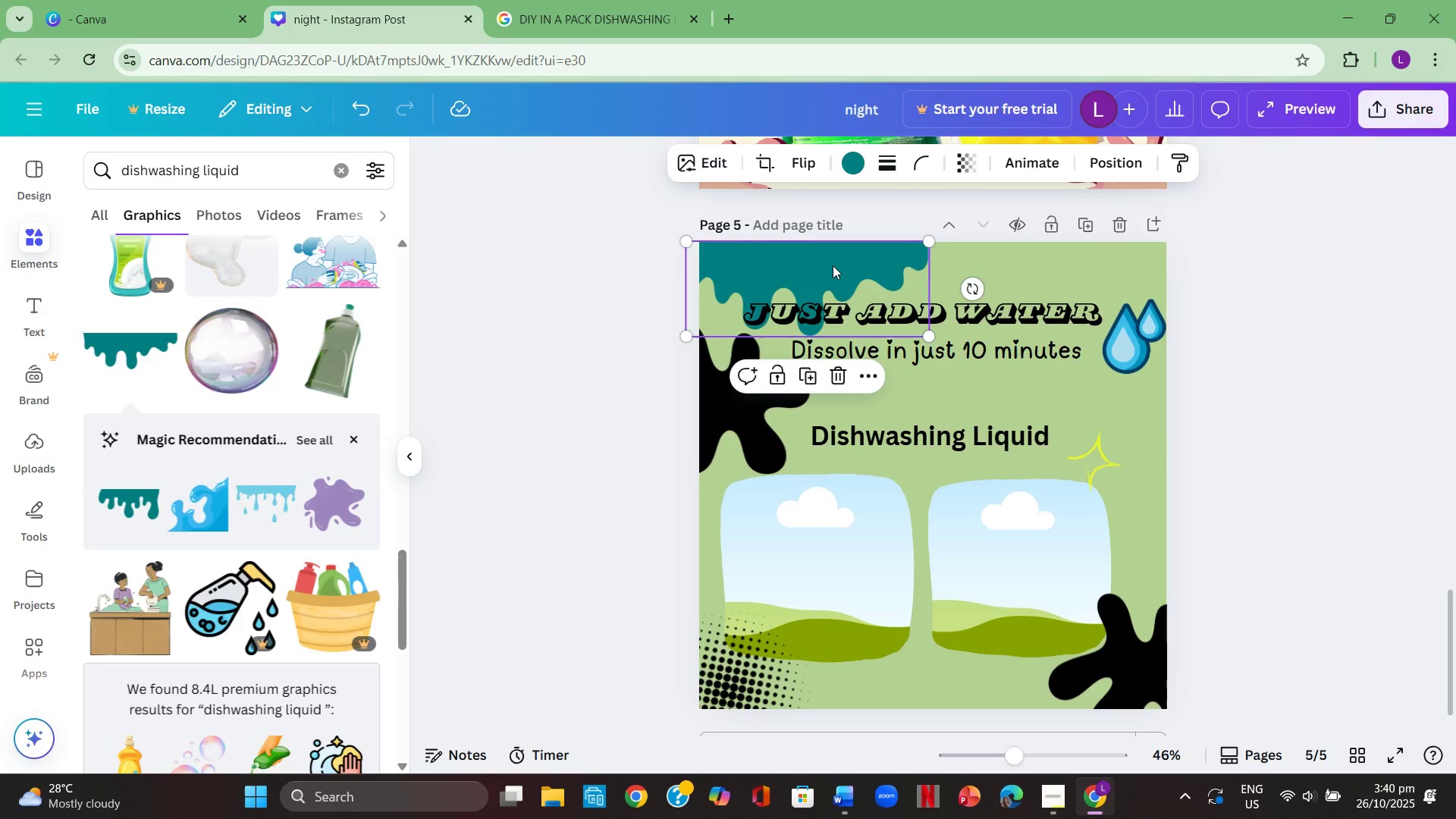 
key(Control+ControlLeft)
 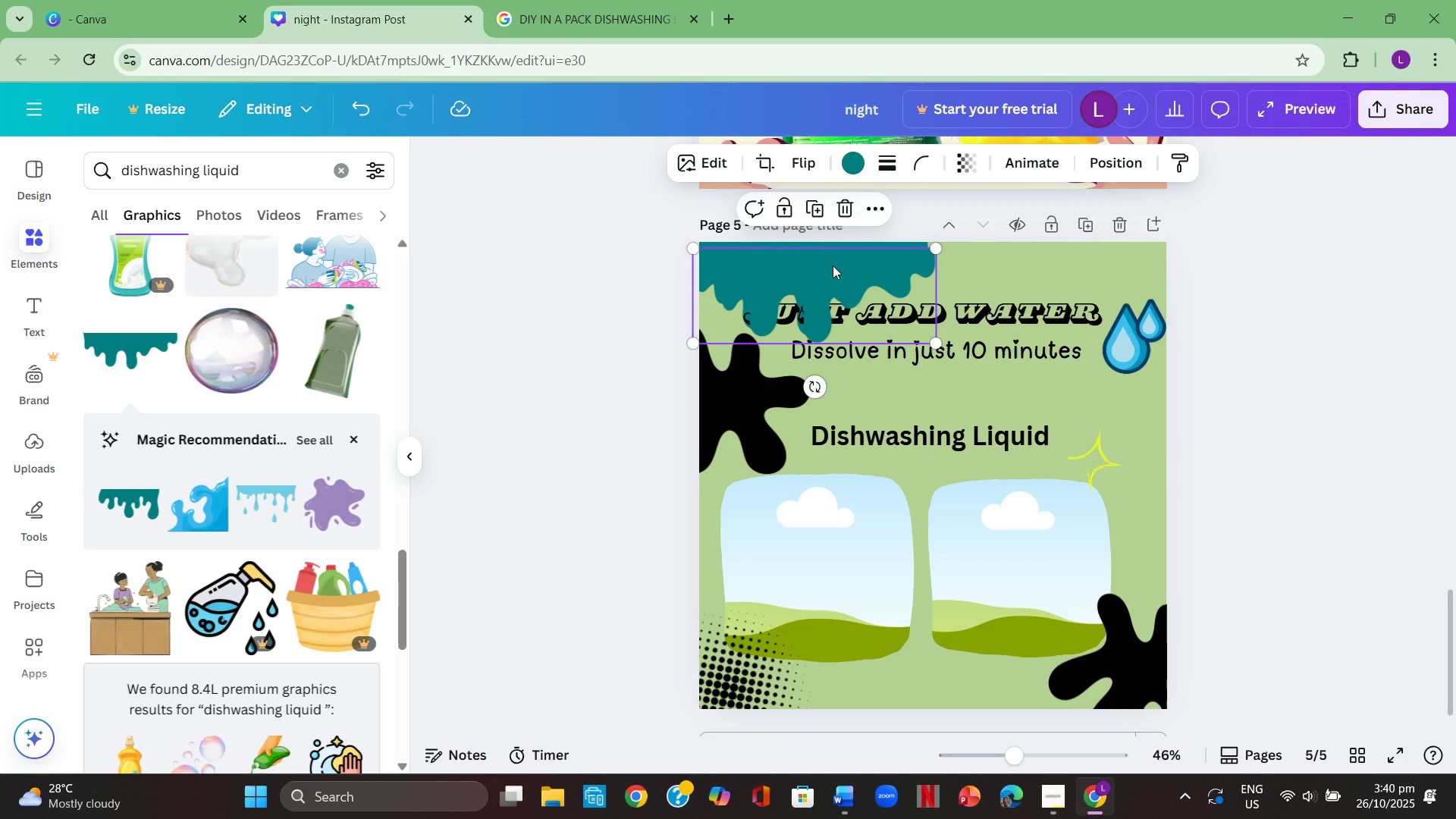 
key(Control+V)
 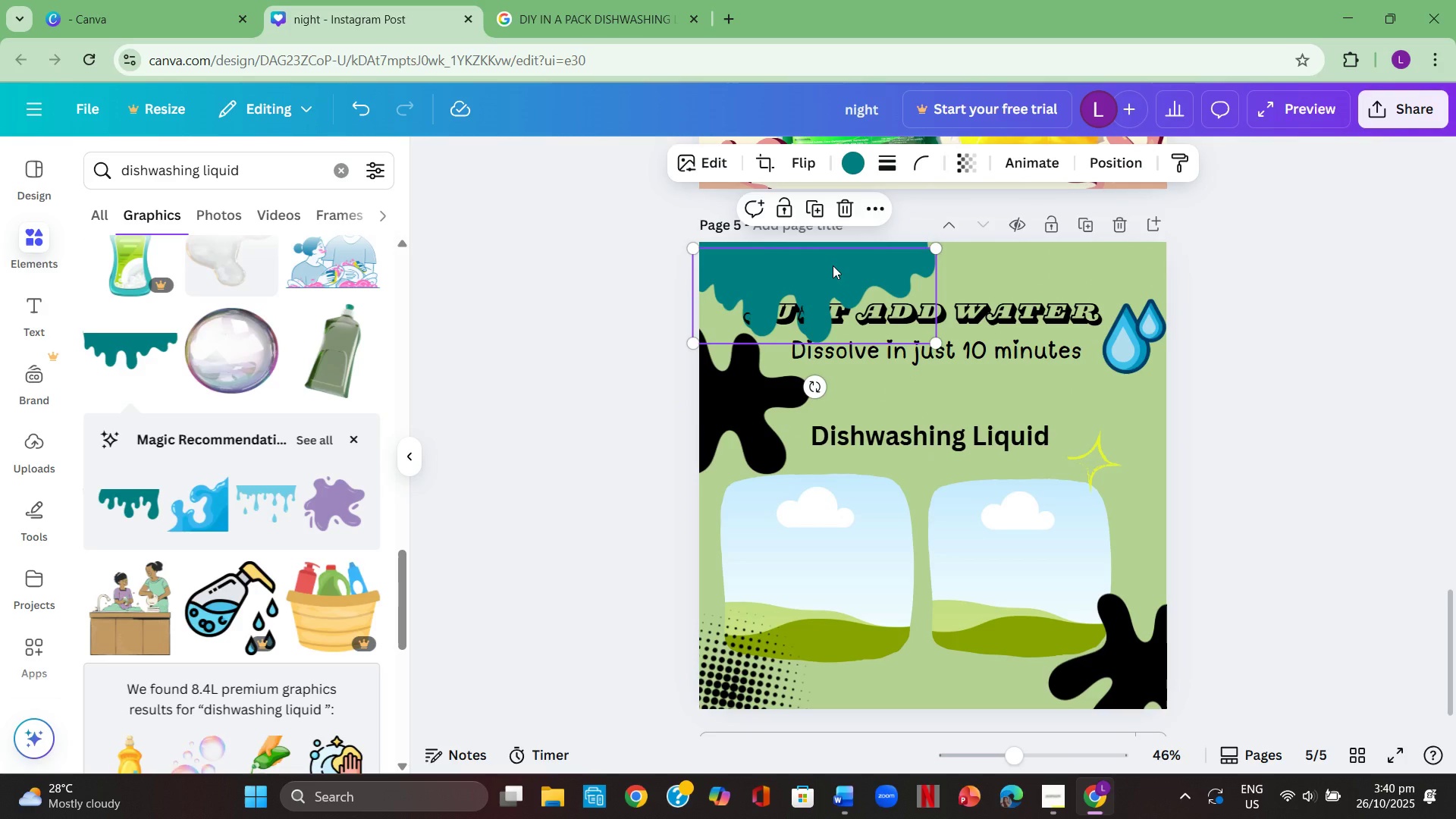 
left_click_drag(start_coordinate=[833, 265], to_coordinate=[1077, 263])
 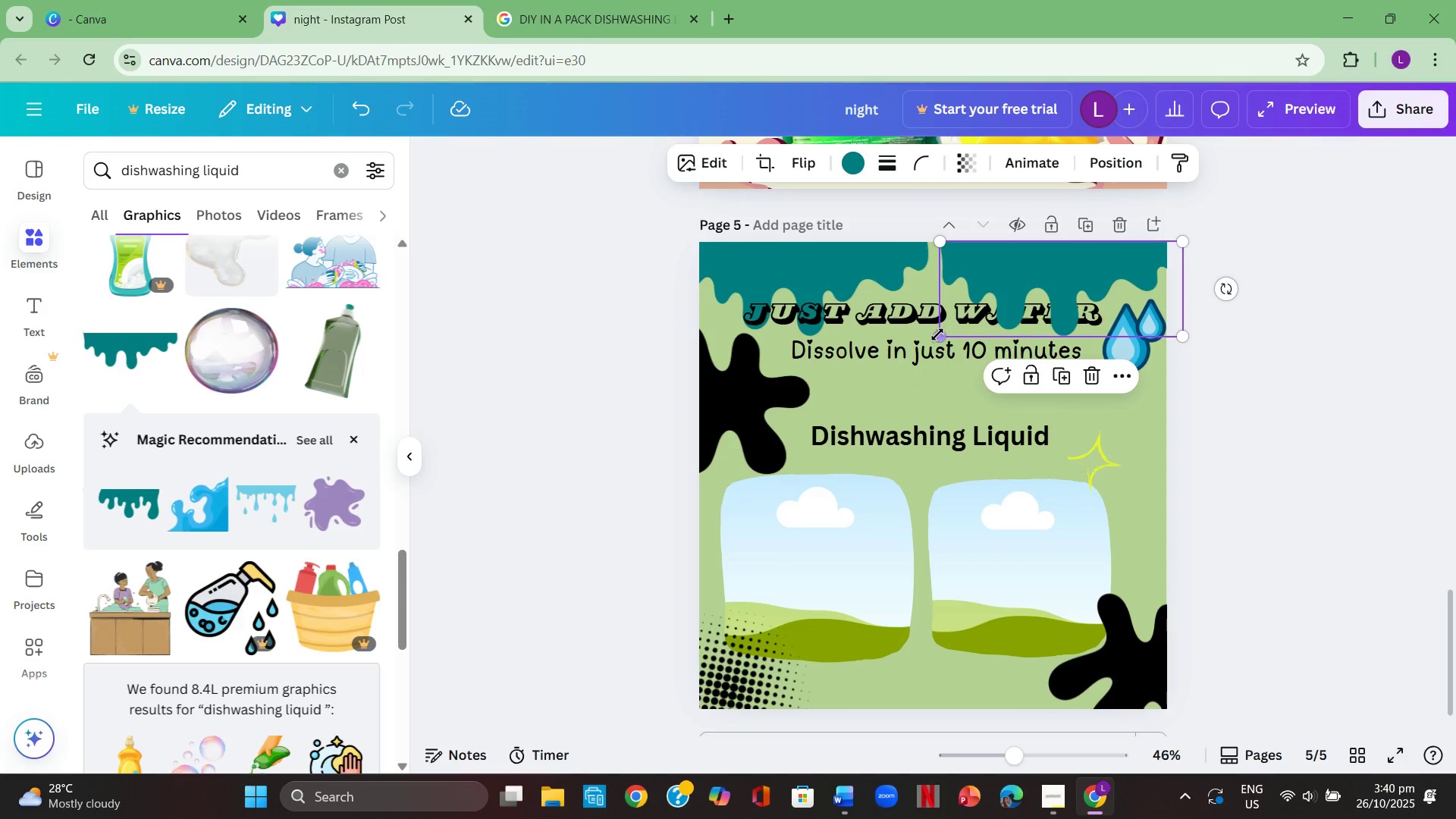 
left_click_drag(start_coordinate=[937, 334], to_coordinate=[911, 332])
 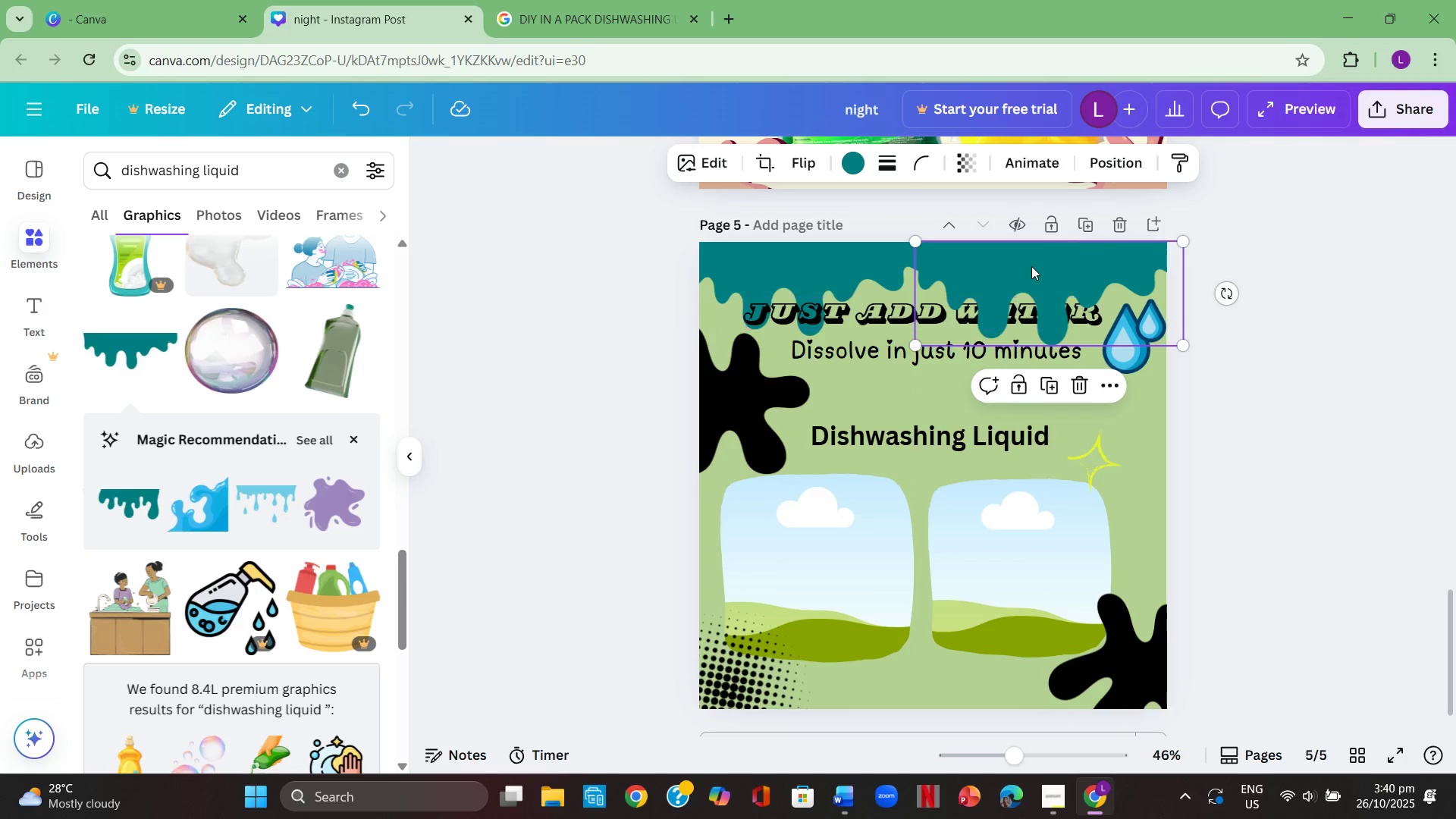 
left_click_drag(start_coordinate=[1034, 262], to_coordinate=[1031, 230])
 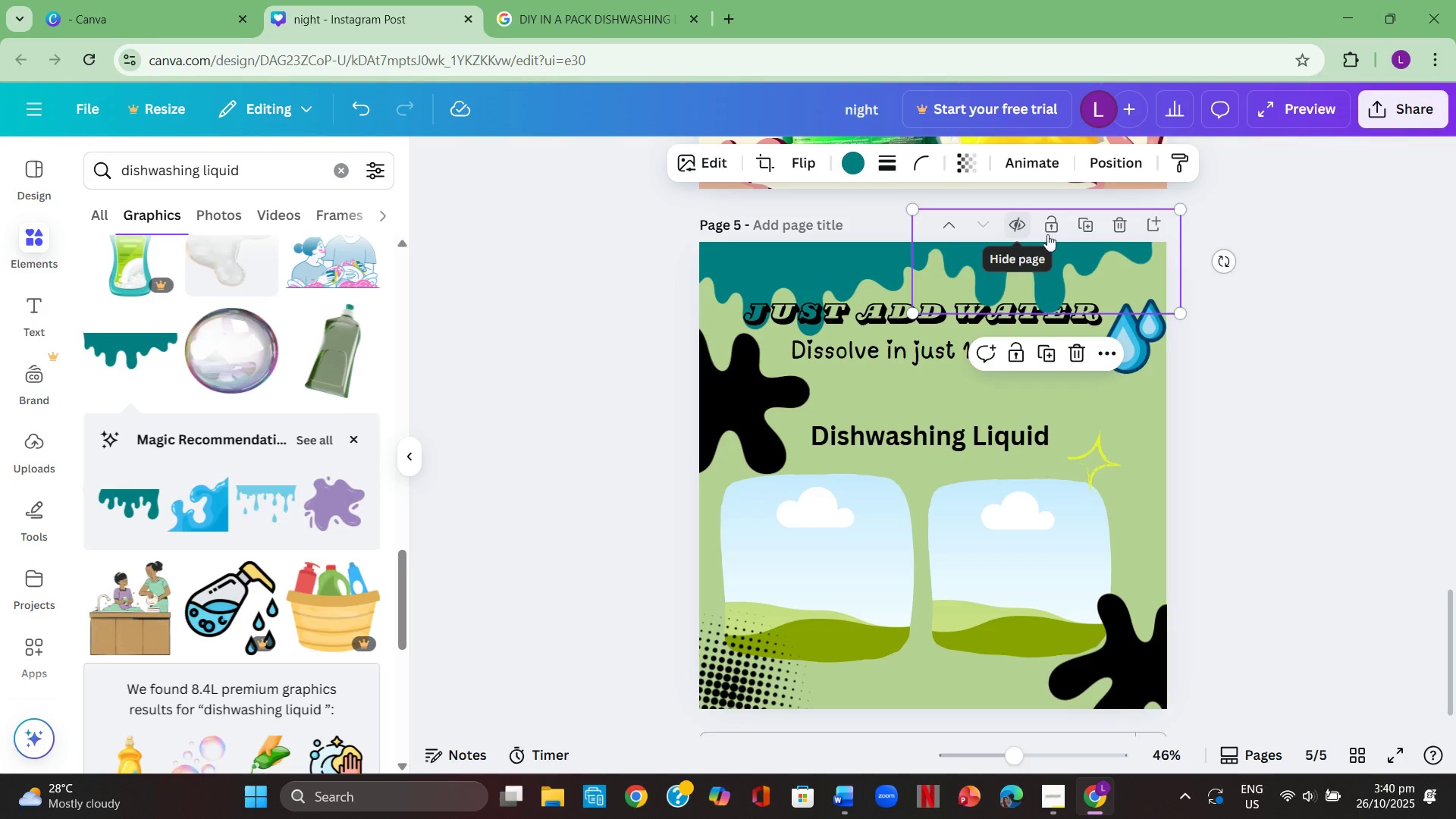 
left_click([1236, 334])
 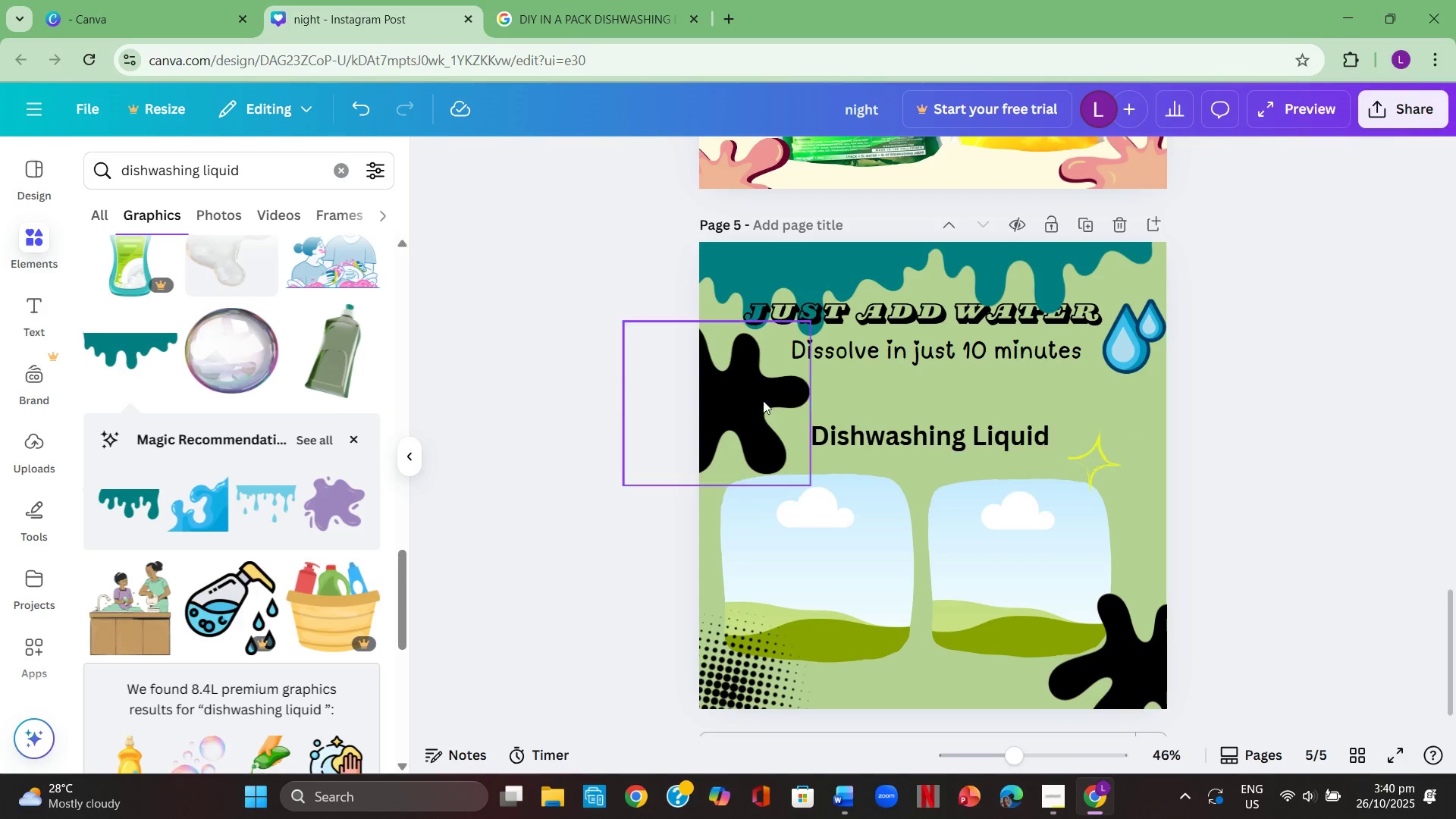 
left_click([763, 400])
 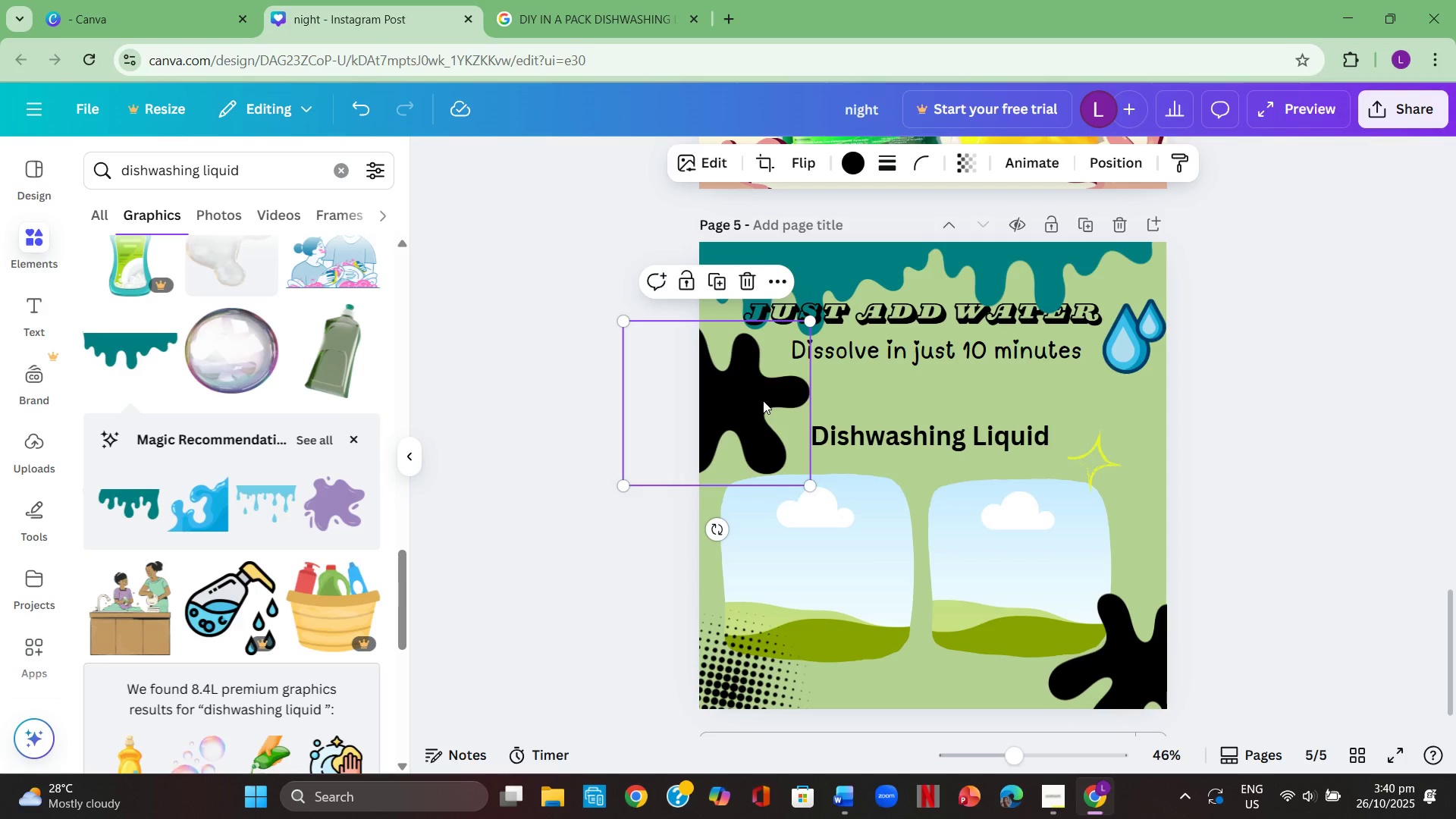 
key(Backspace)
 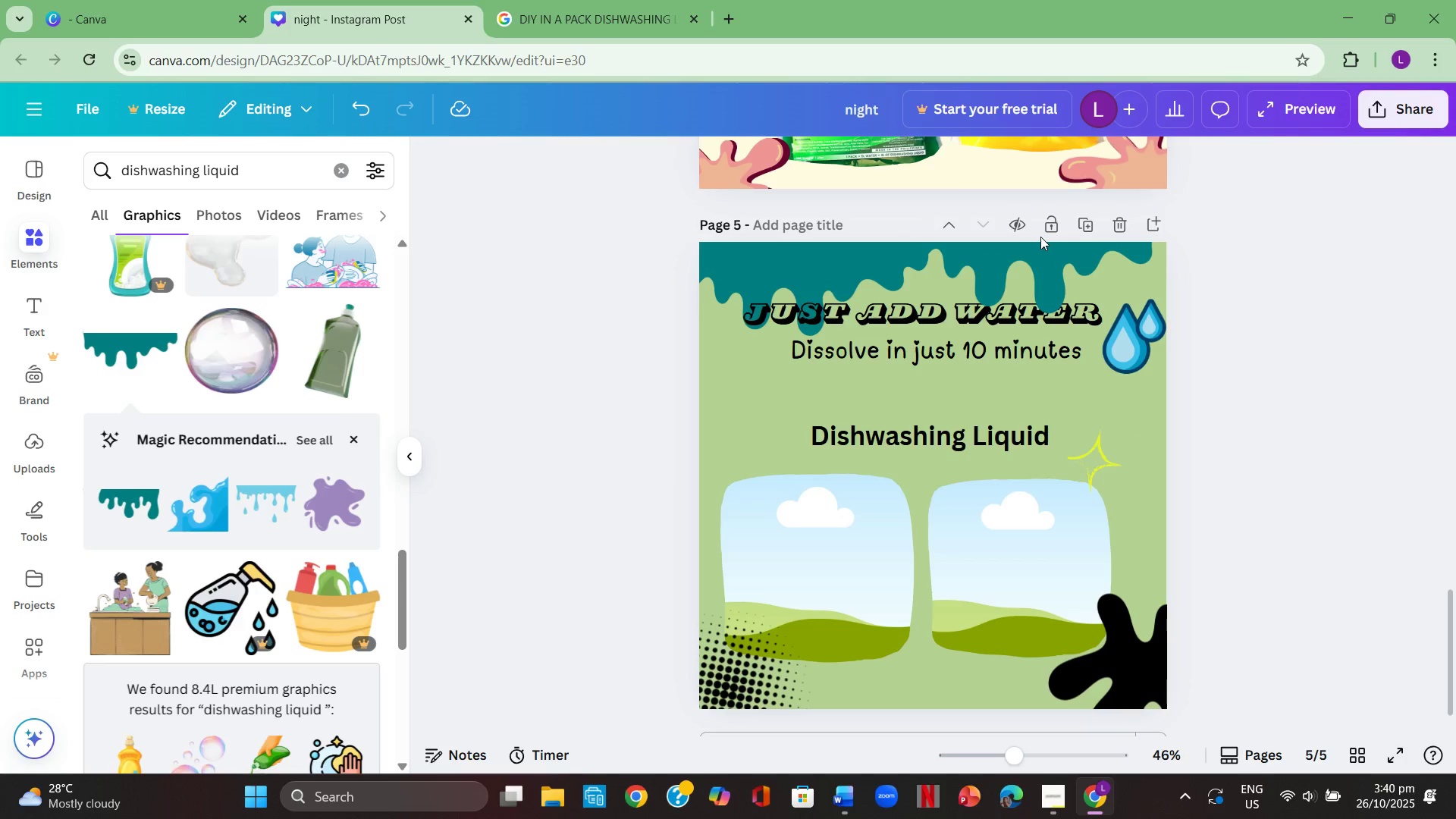 
left_click([1040, 263])
 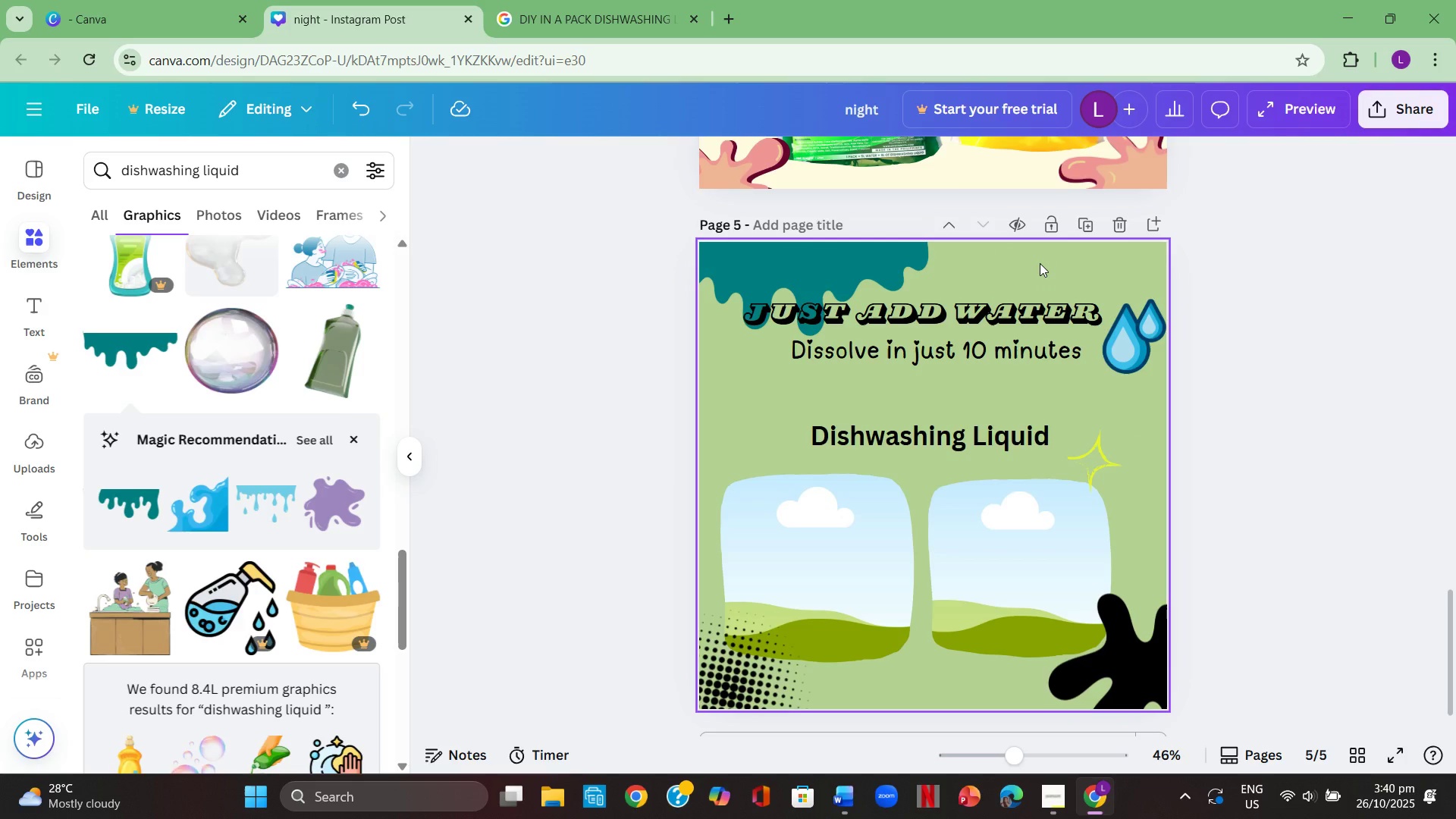 
key(Backspace)
 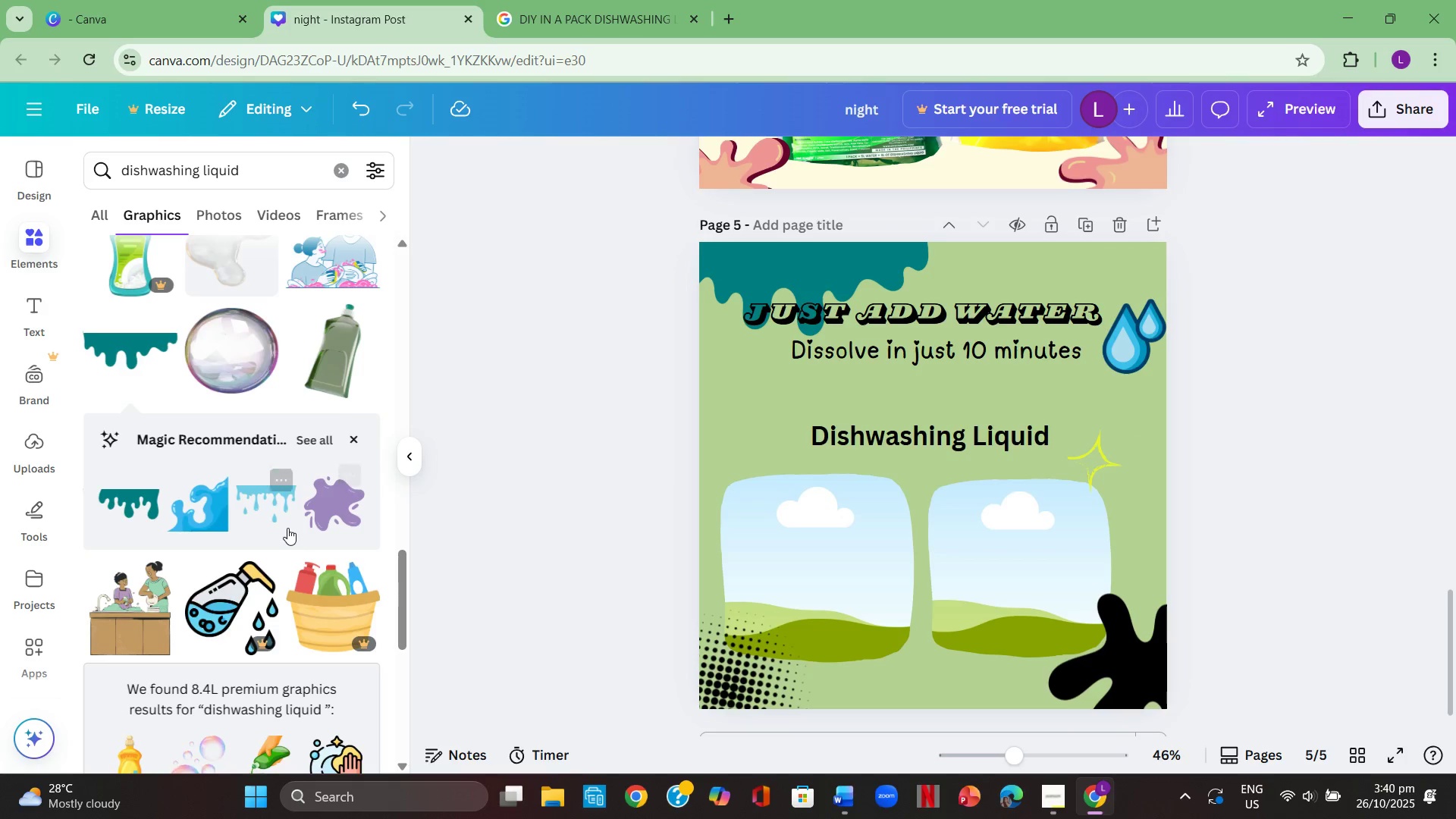 
left_click([278, 520])
 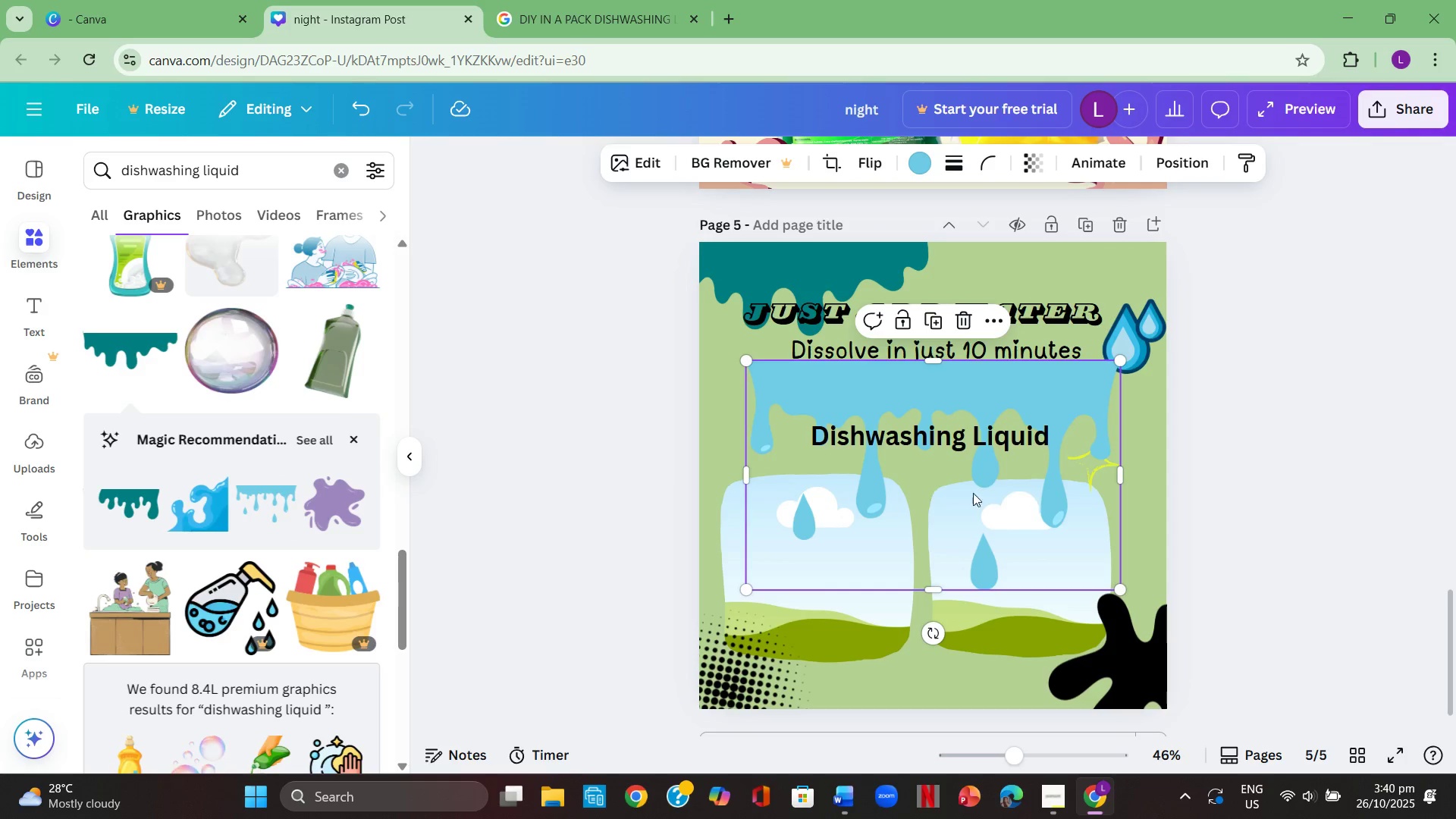 
left_click_drag(start_coordinate=[1050, 477], to_coordinate=[1128, 322])
 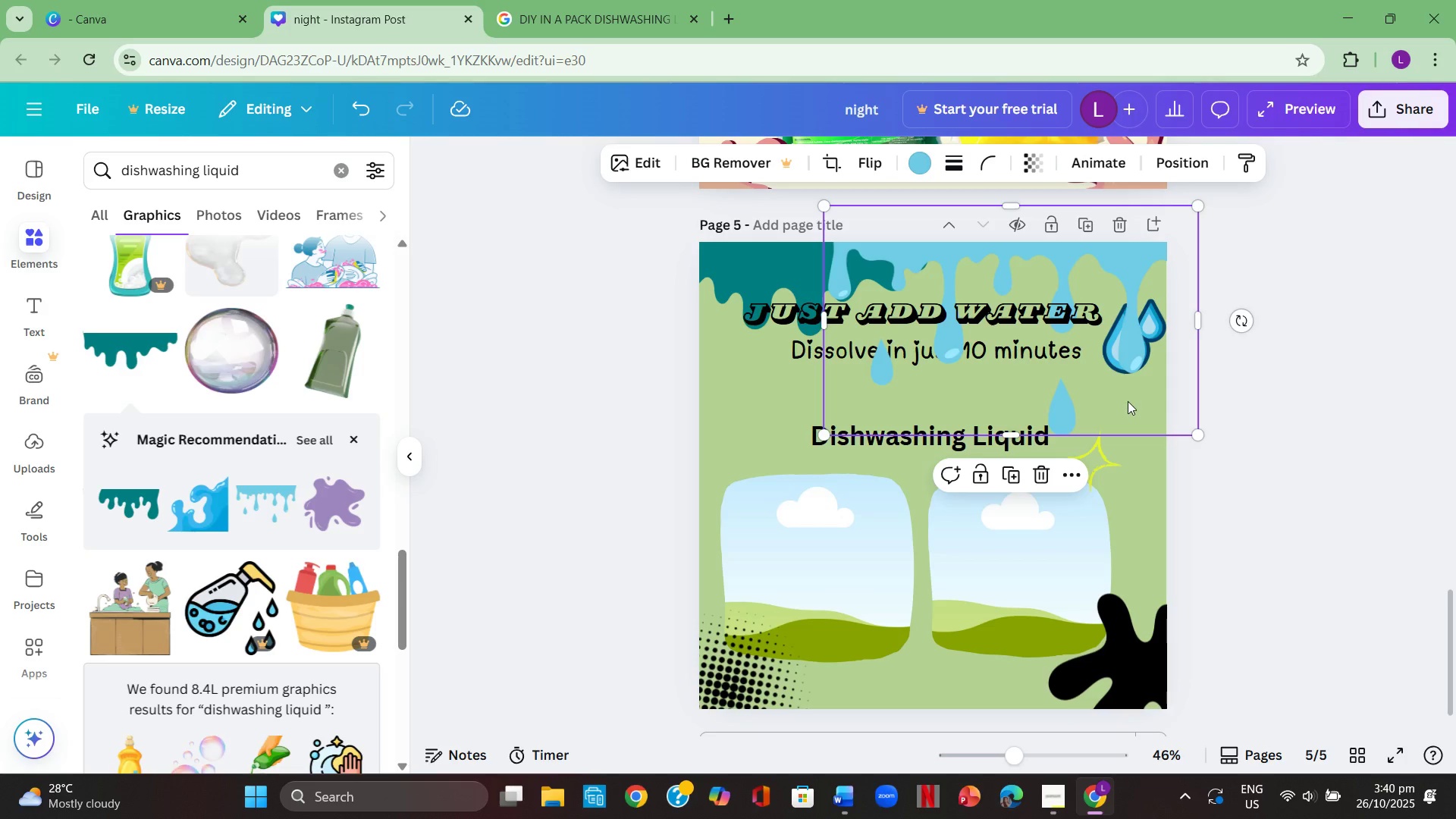 
left_click_drag(start_coordinate=[1128, 404], to_coordinate=[1126, 408])
 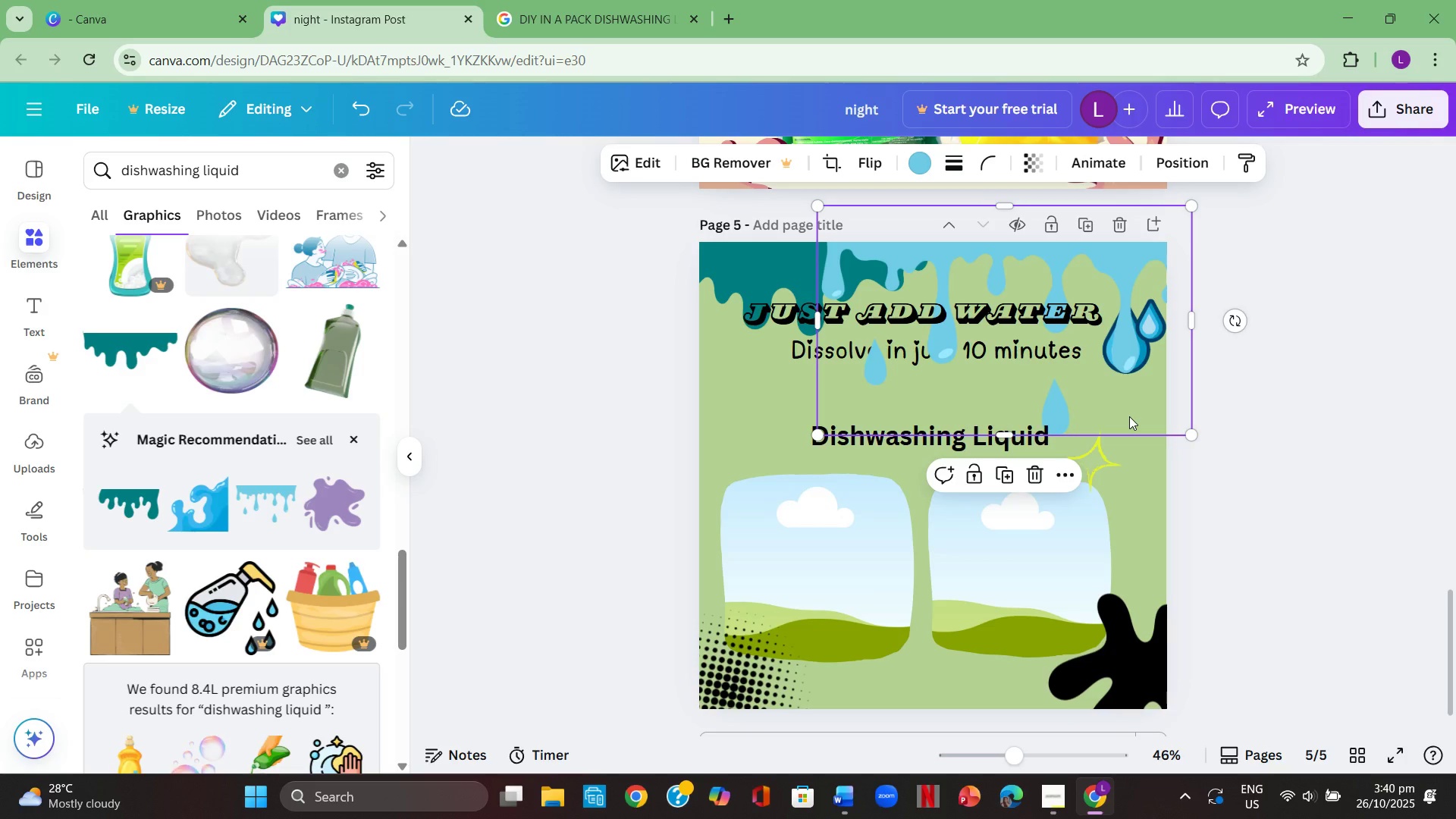 
left_click([1129, 416])
 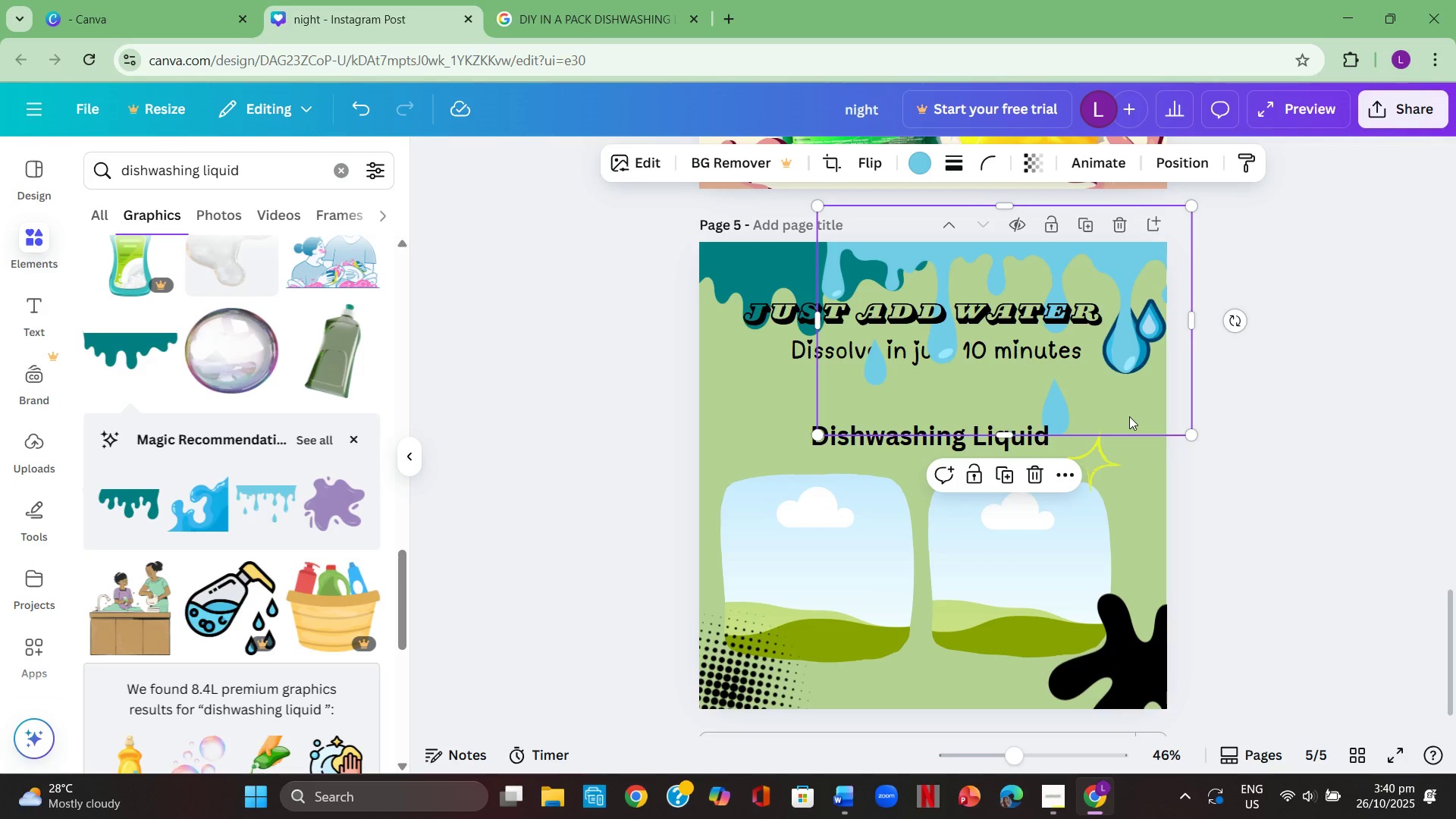 
double_click([1129, 416])
 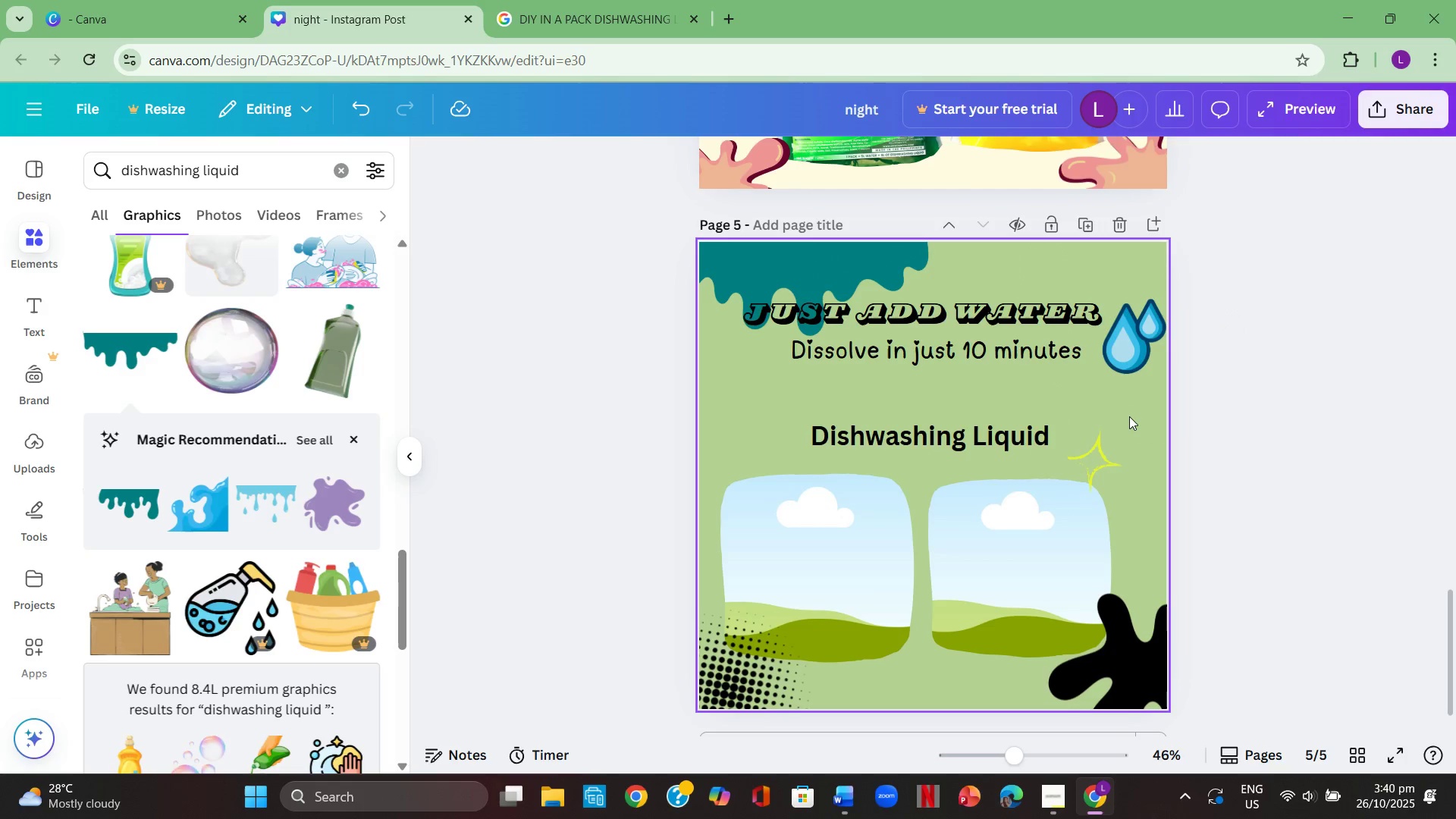 
key(Backspace)
 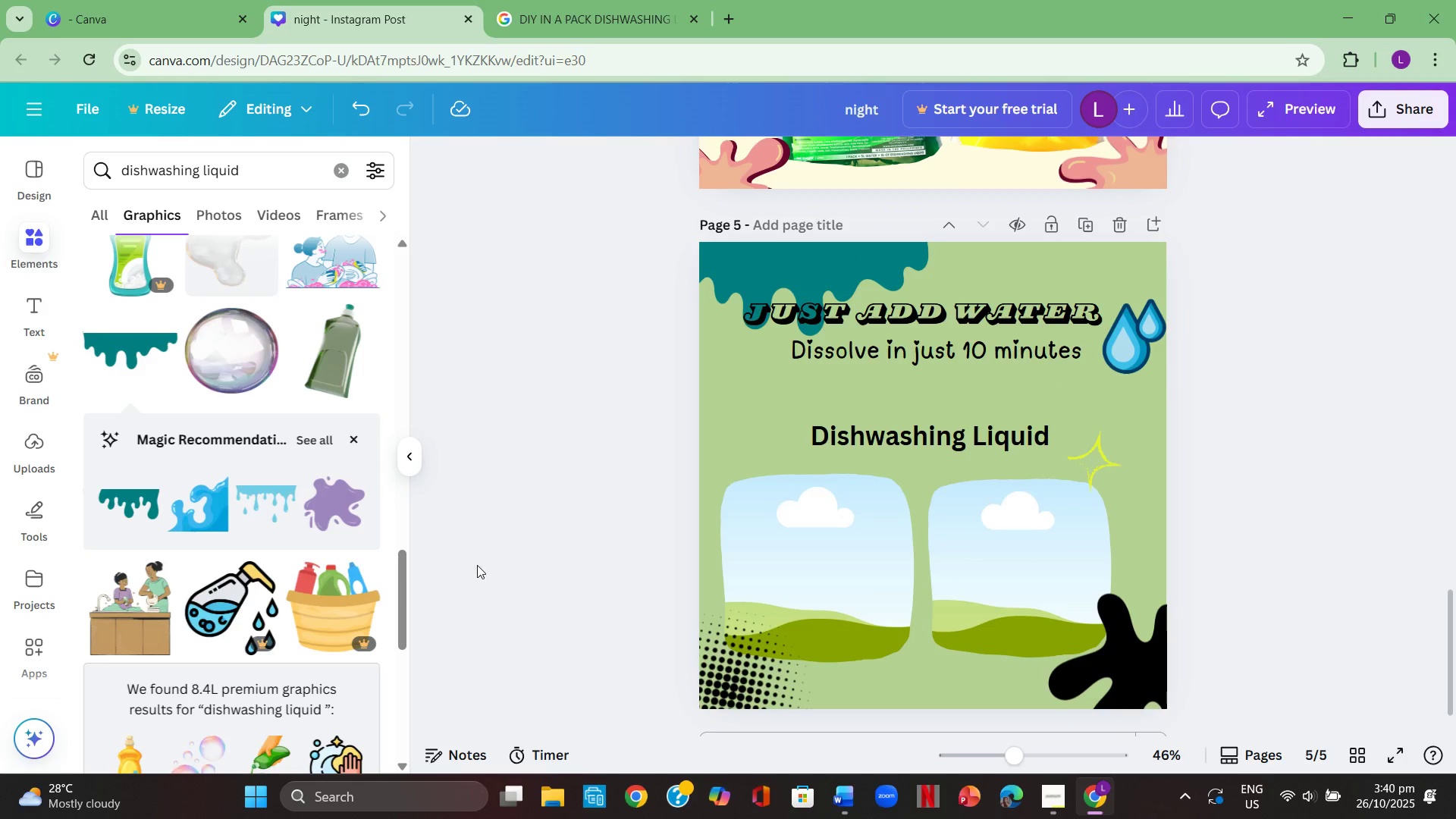 
left_click([490, 513])
 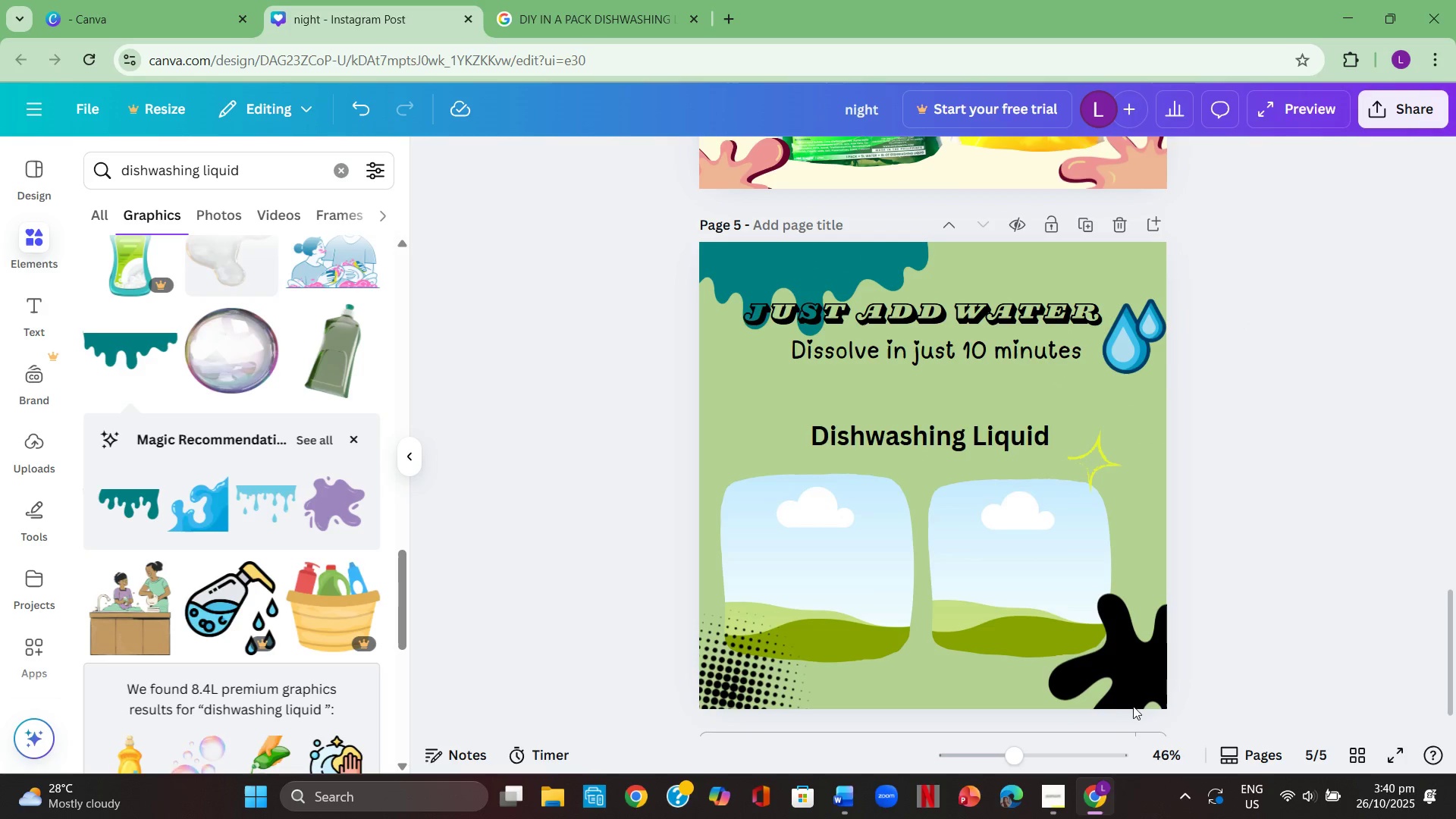 
left_click([1116, 686])
 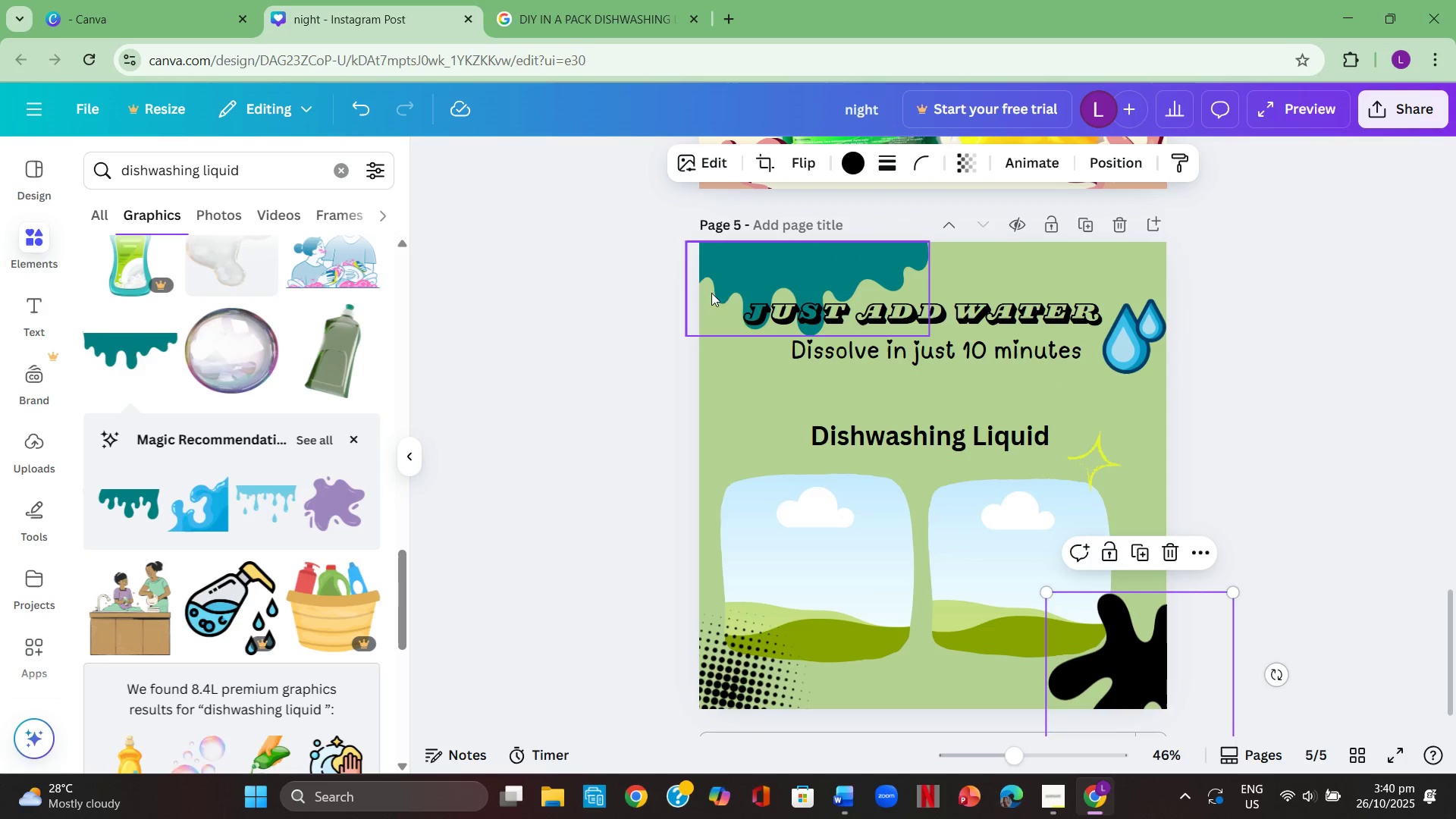 
left_click([827, 264])
 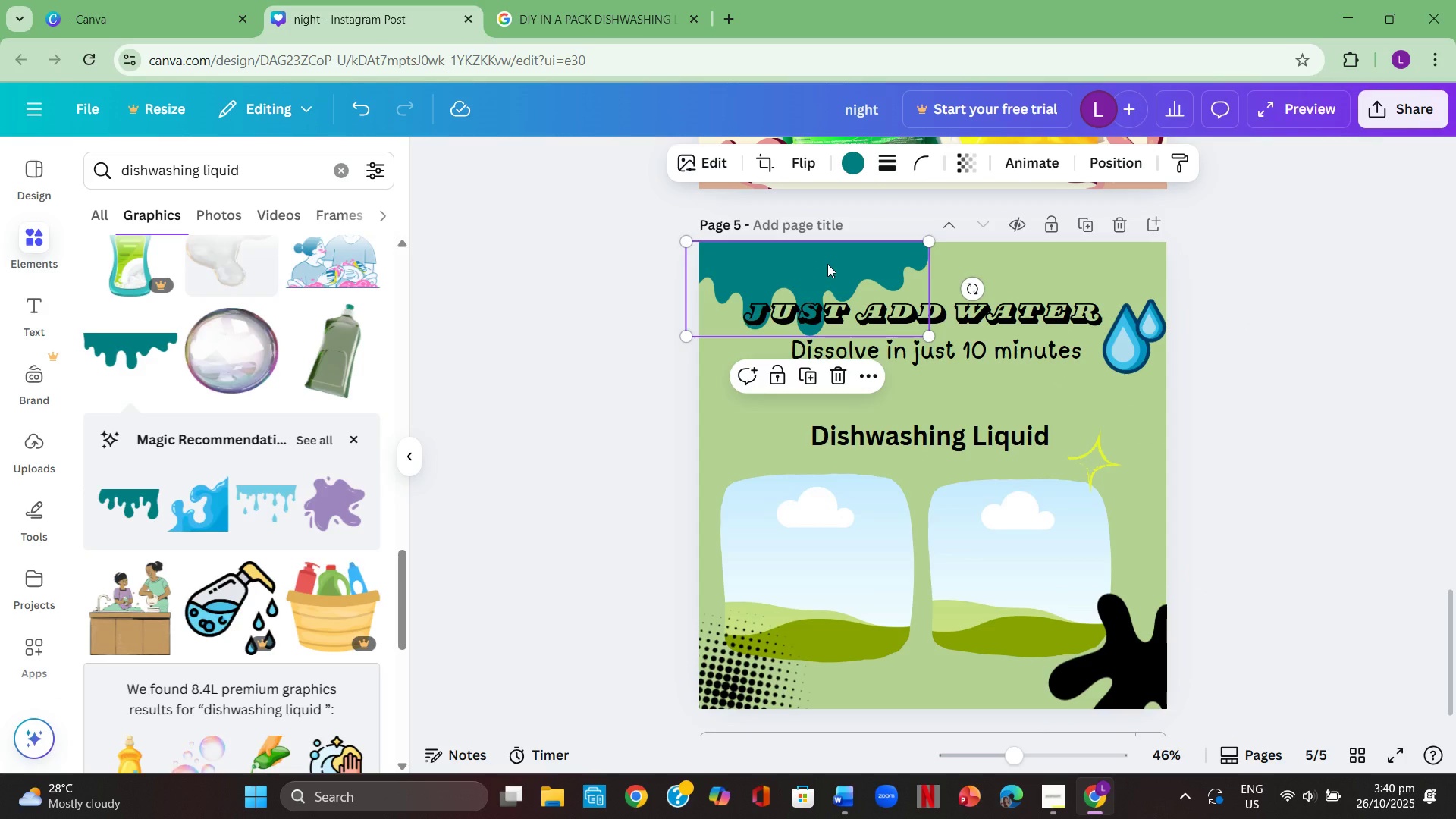 
key(Control+C)
 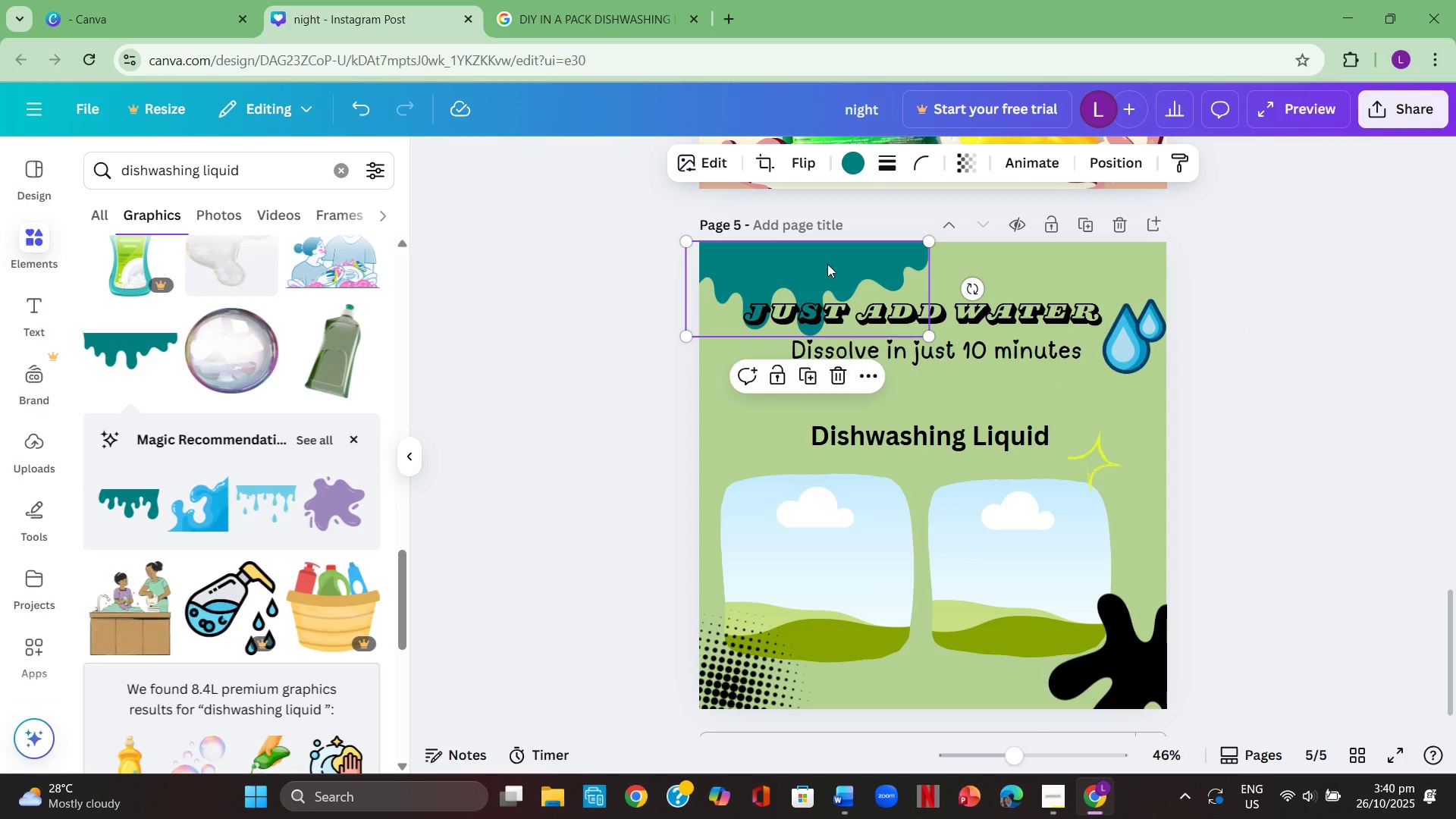 
key(Control+ControlLeft)
 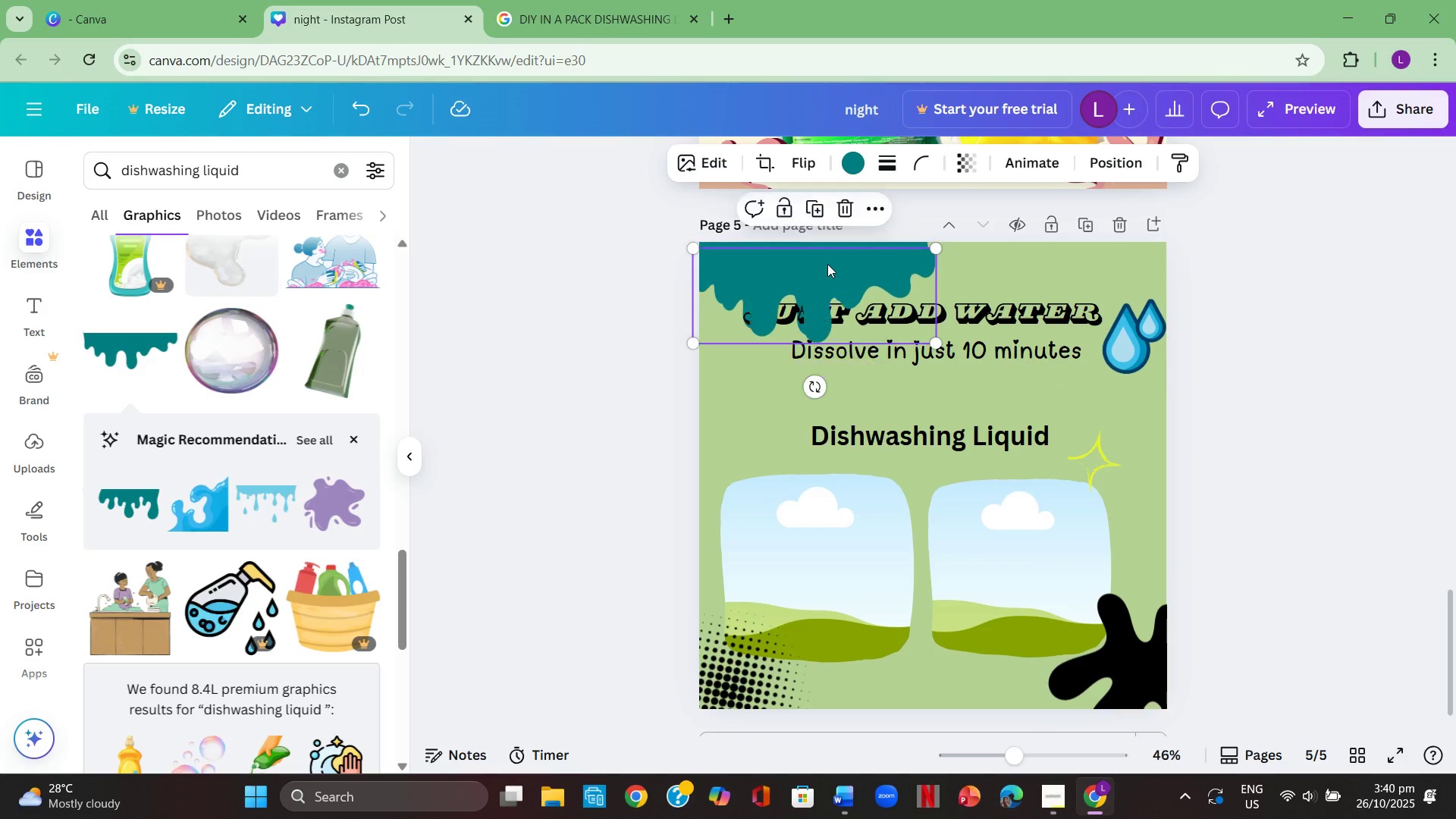 
key(Control+V)
 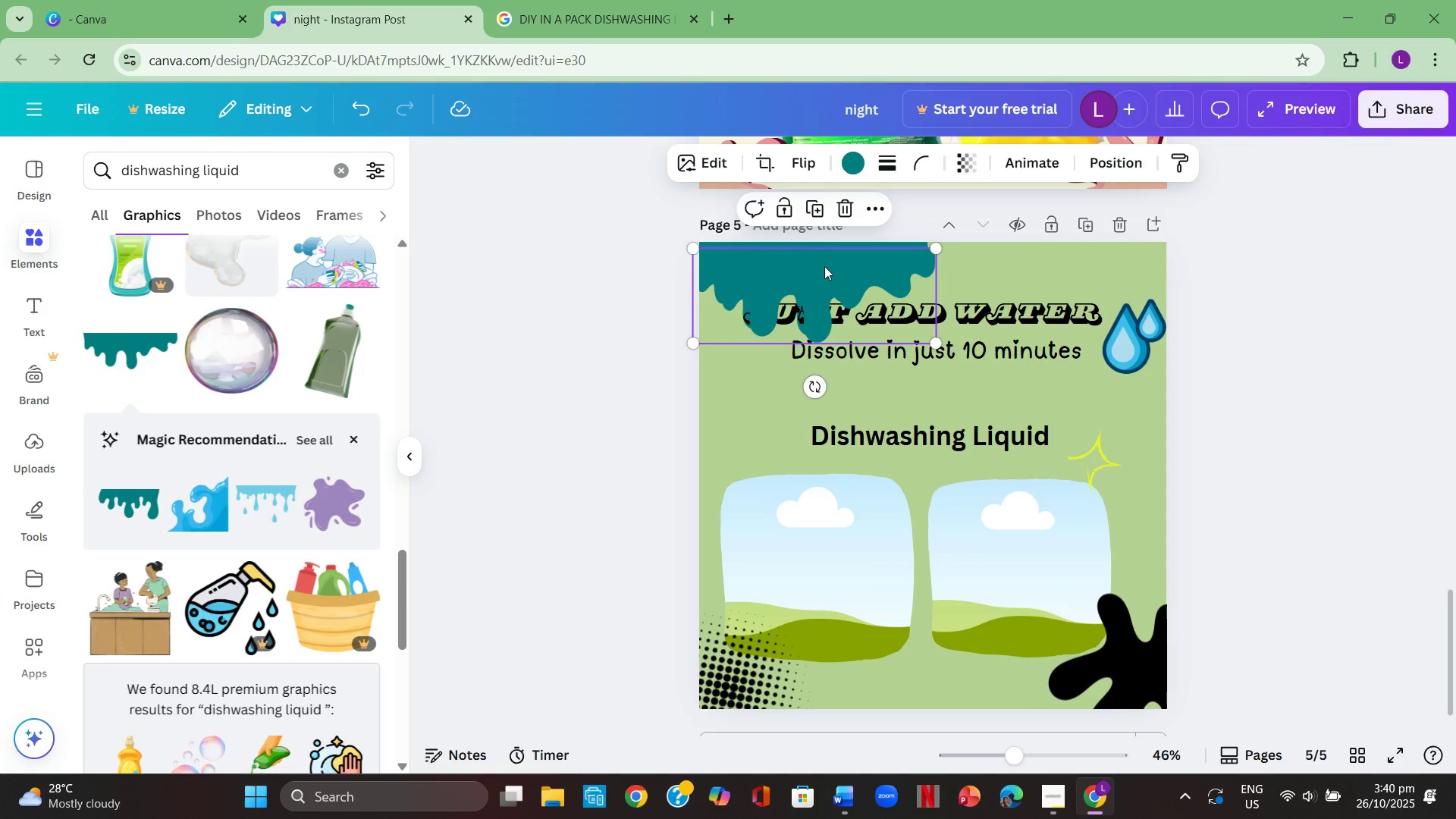 
left_click_drag(start_coordinate=[824, 266], to_coordinate=[1047, 256])
 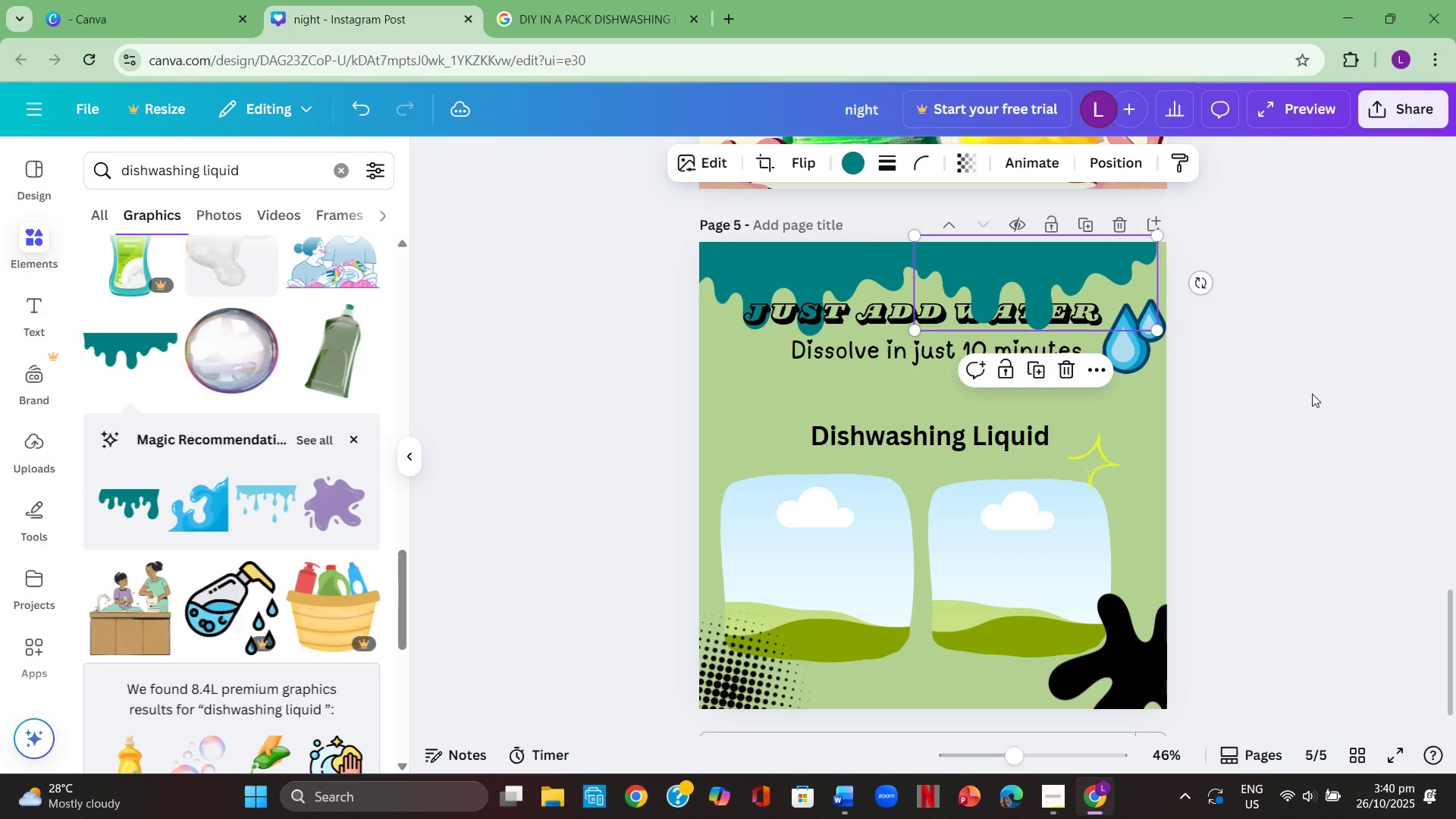 
left_click([1312, 394])
 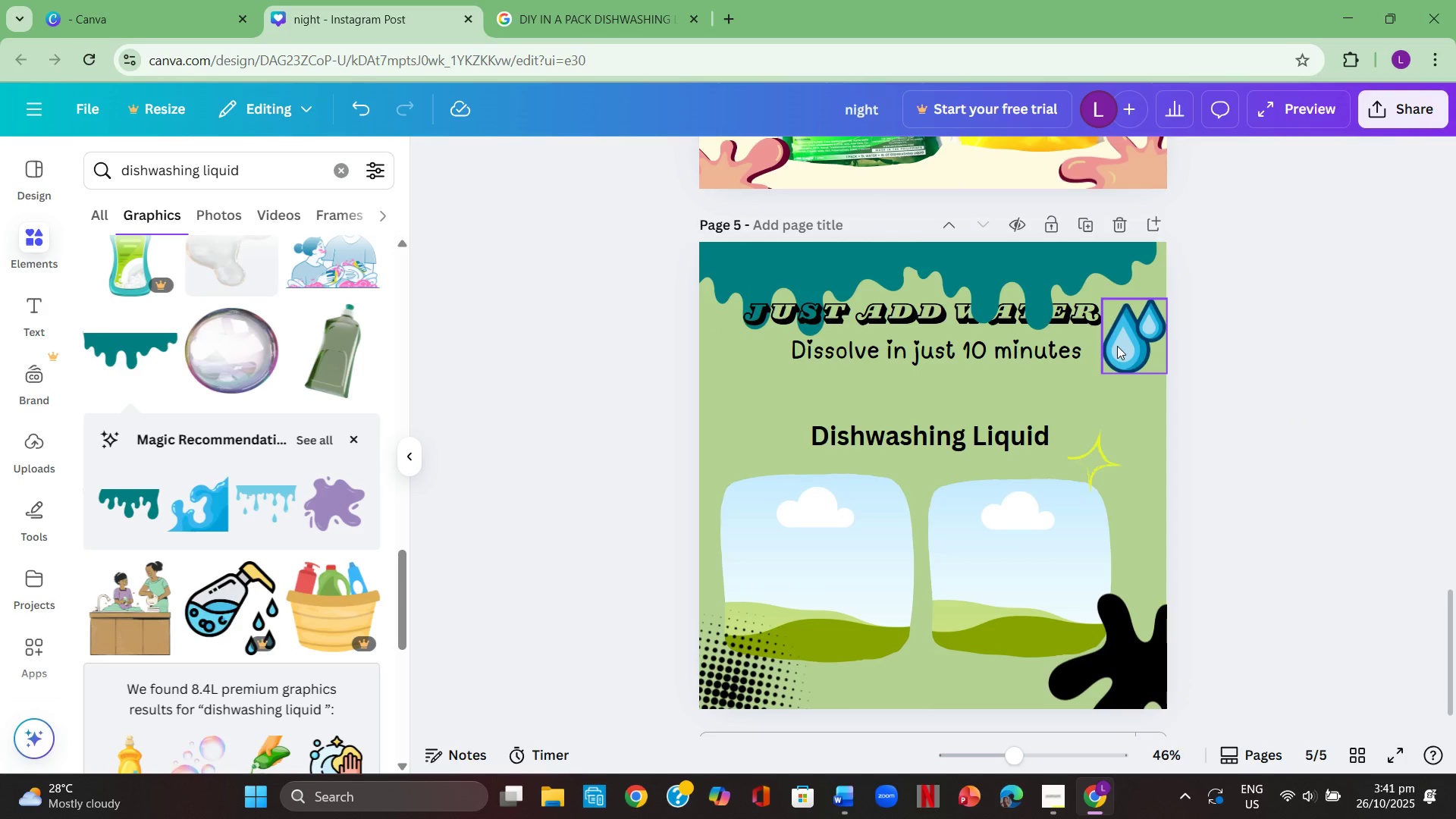 
left_click([1050, 262])
 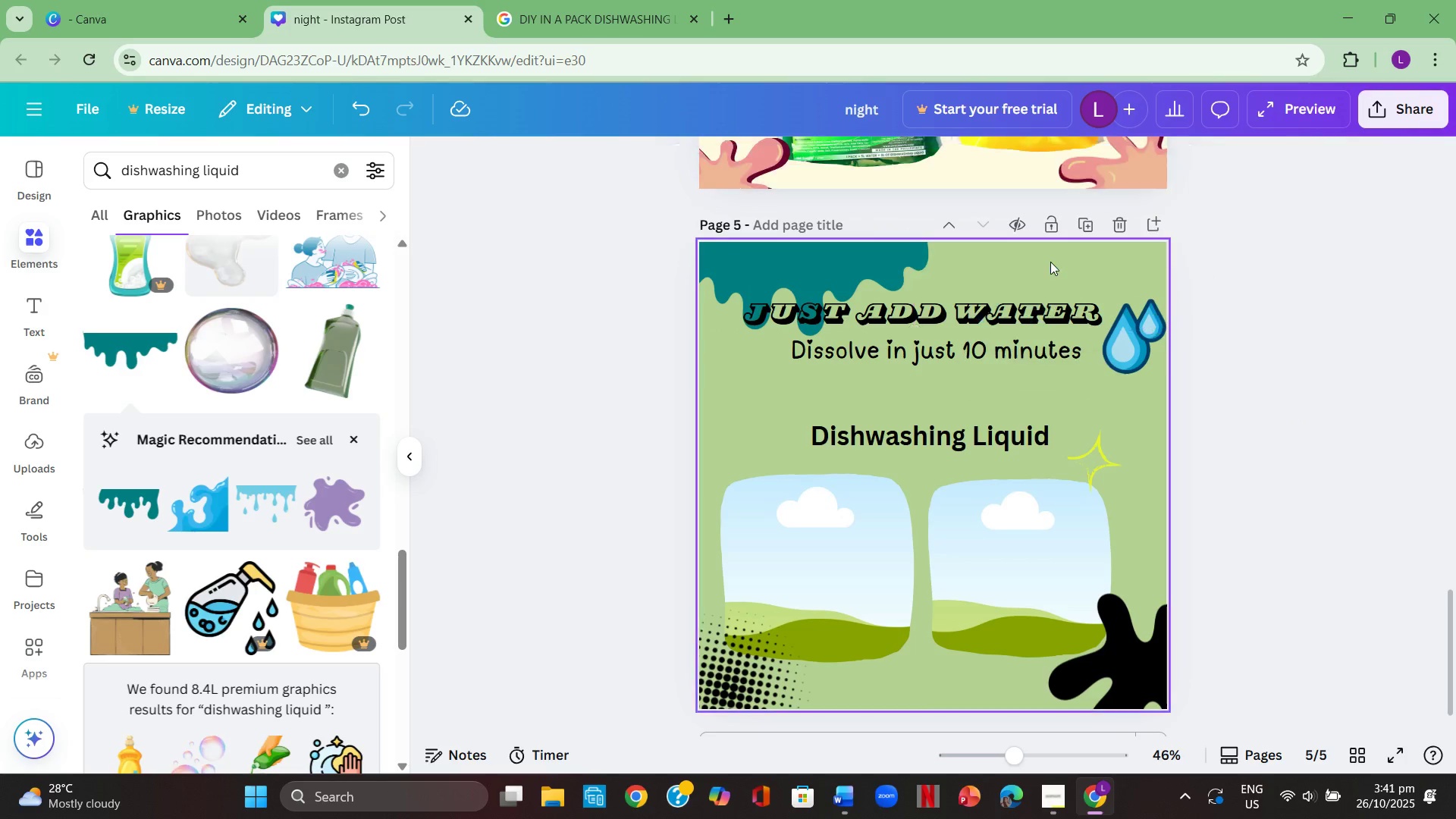 
key(Backspace)
 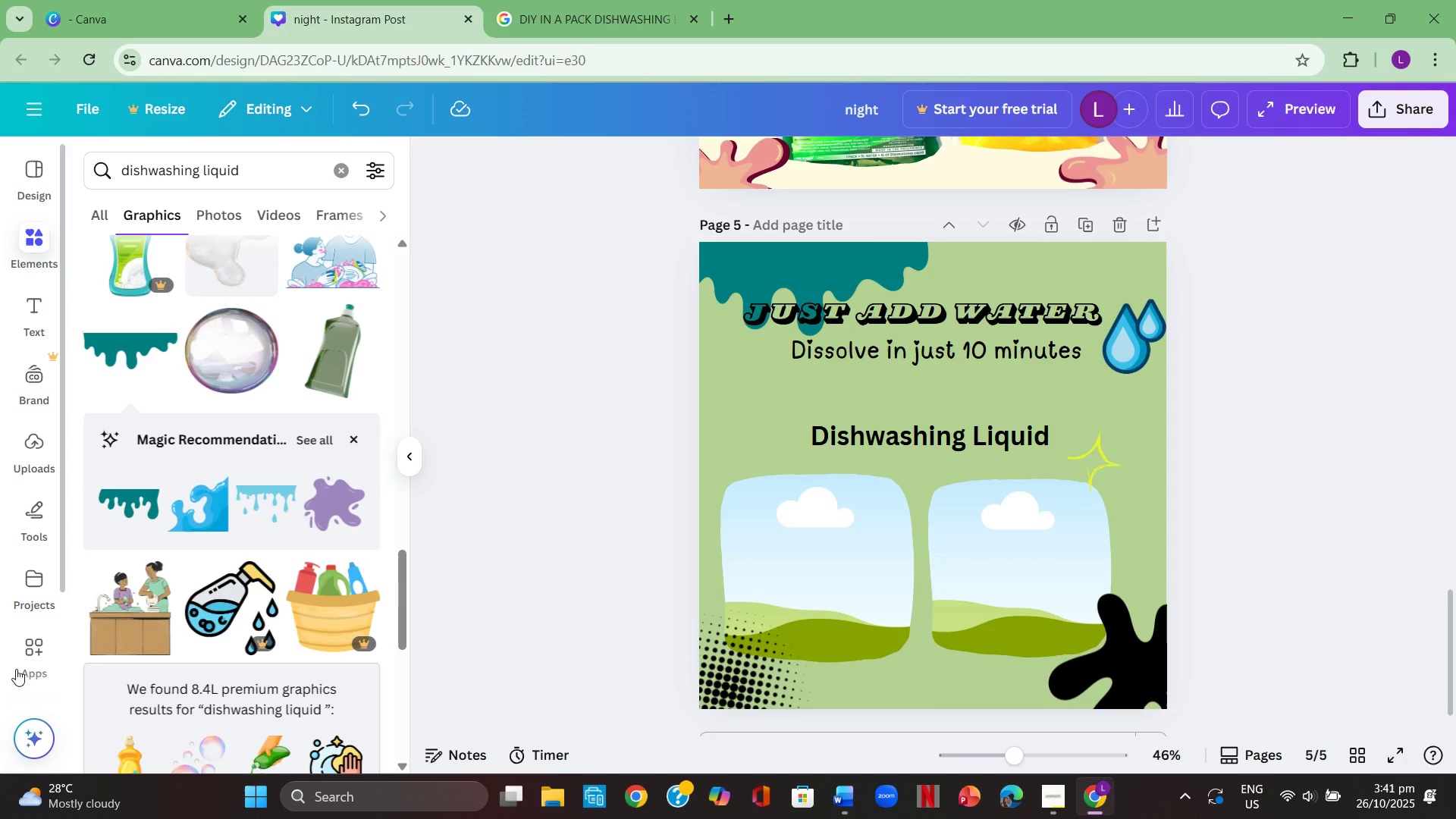 
scroll: coordinate [223, 619], scroll_direction: down, amount: 6.0
 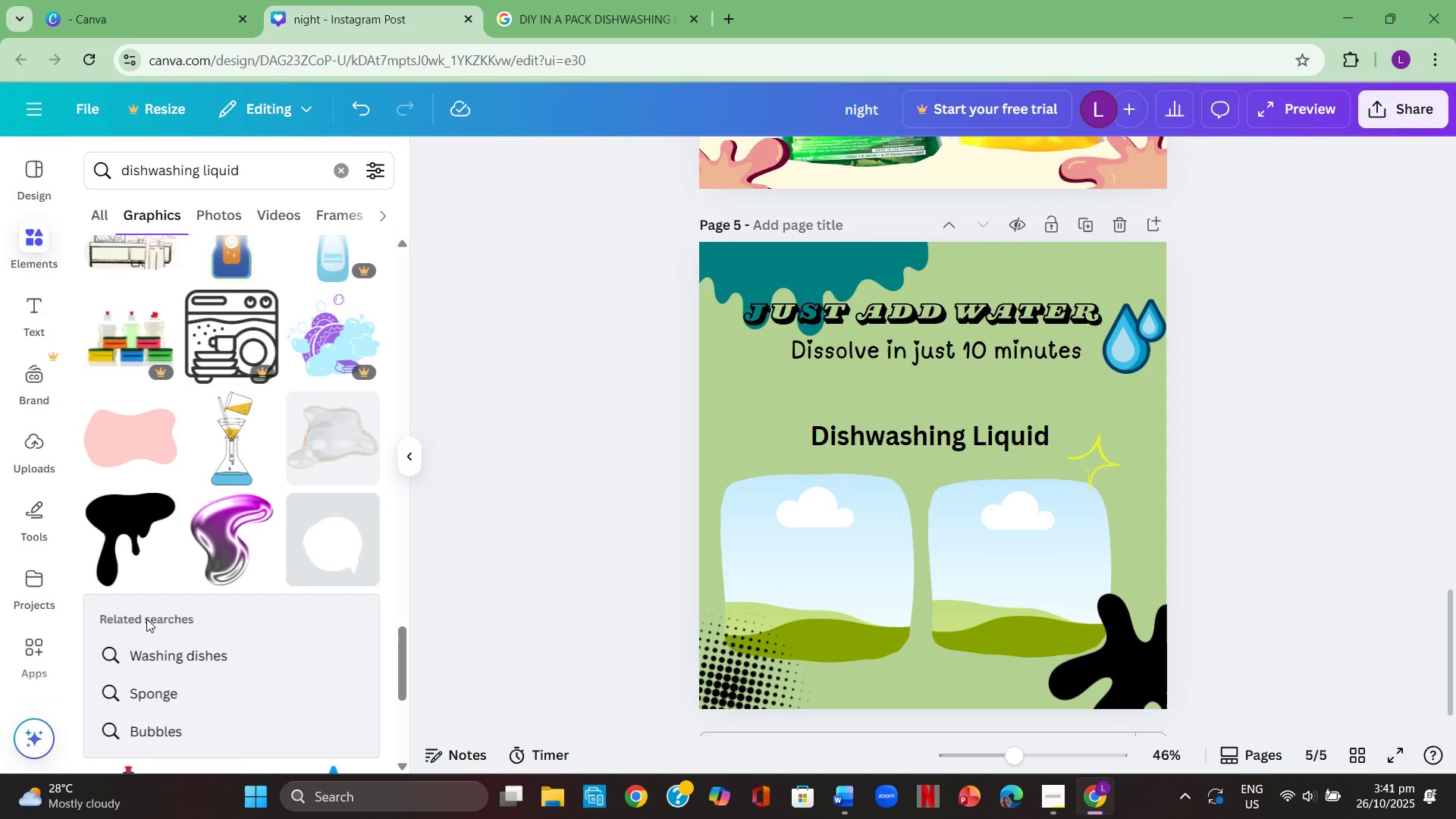 
left_click([130, 574])
 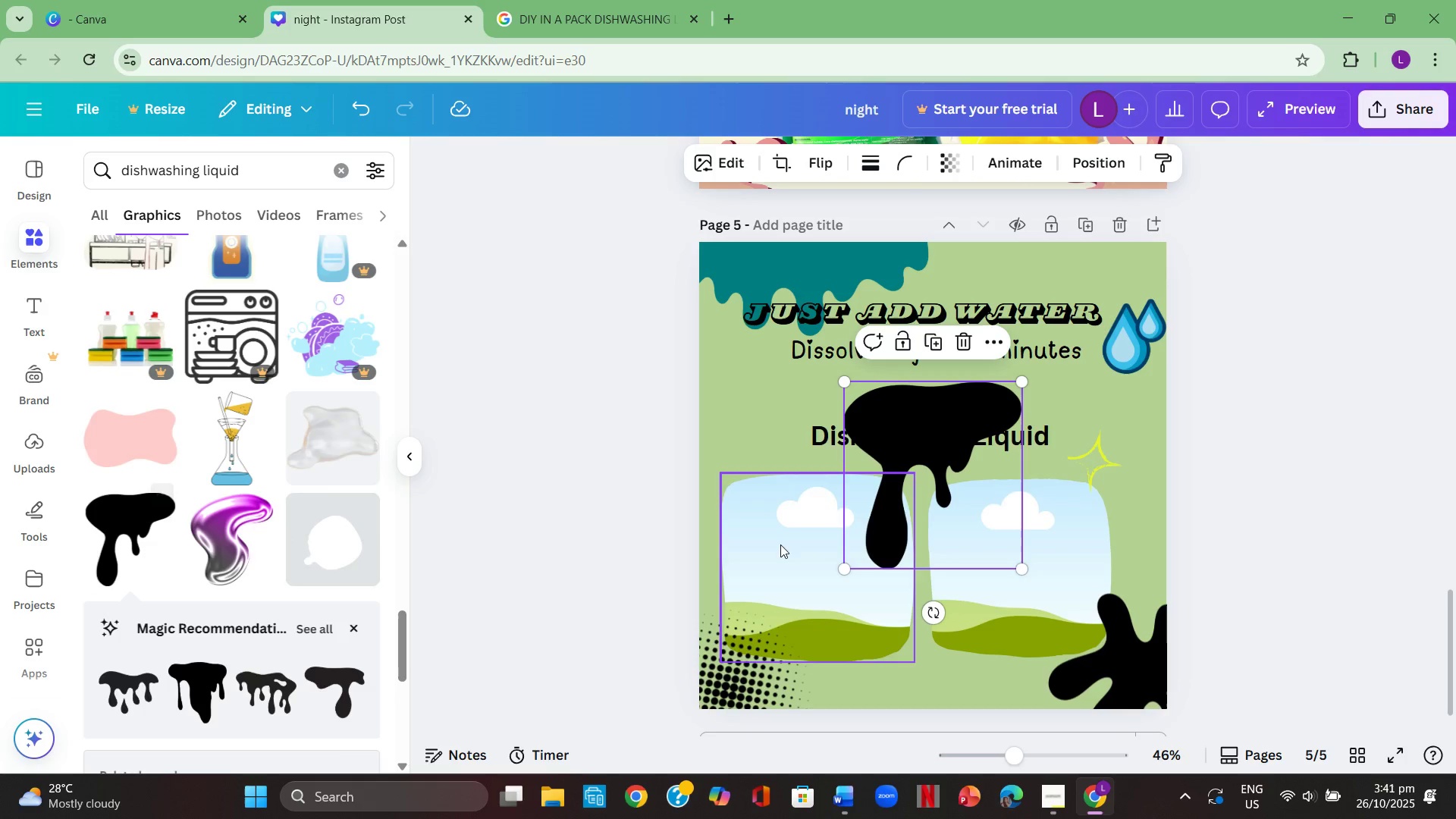 
left_click_drag(start_coordinate=[919, 487], to_coordinate=[575, 361])
 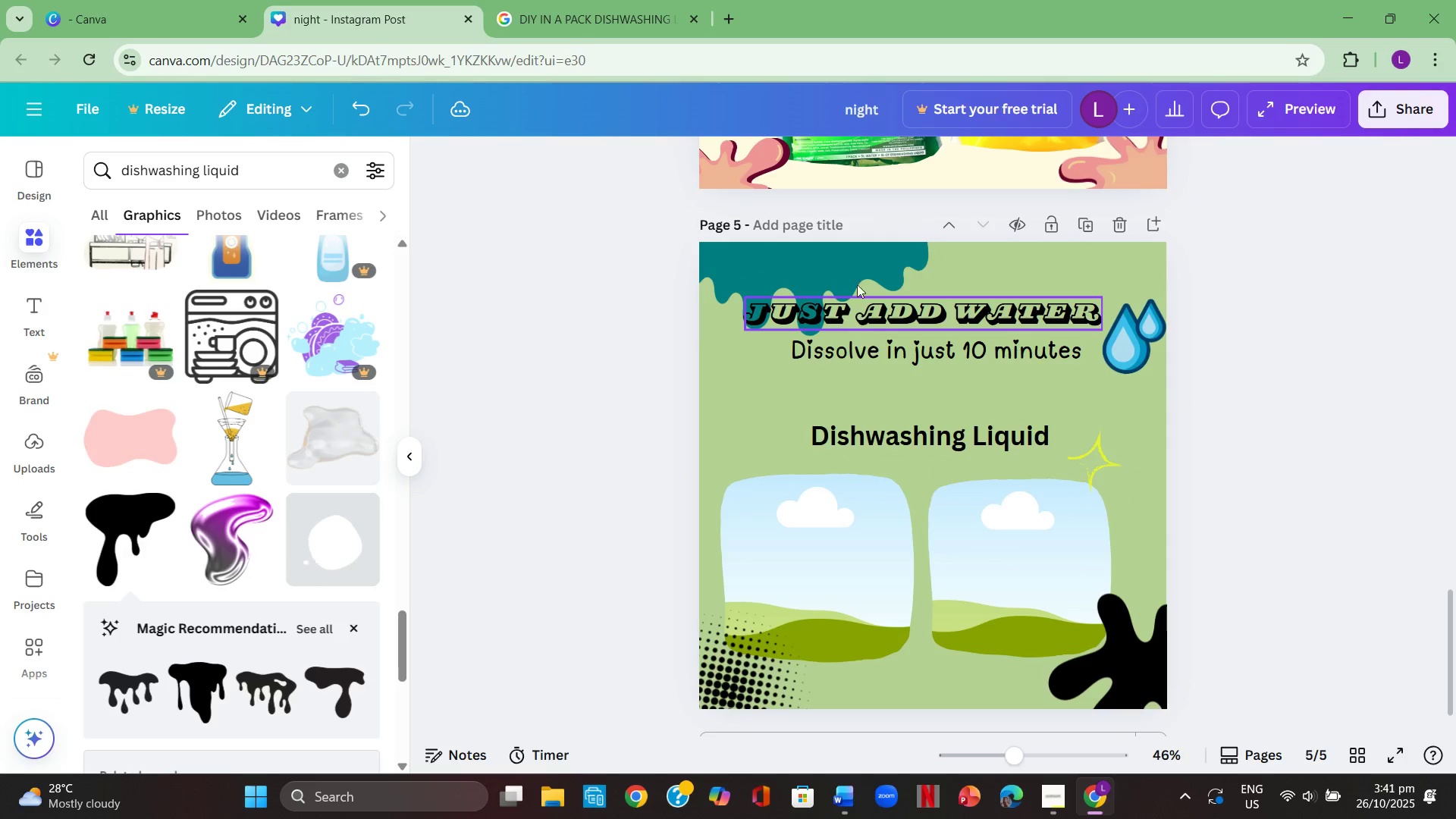 
left_click_drag(start_coordinate=[857, 275], to_coordinate=[1059, 273])
 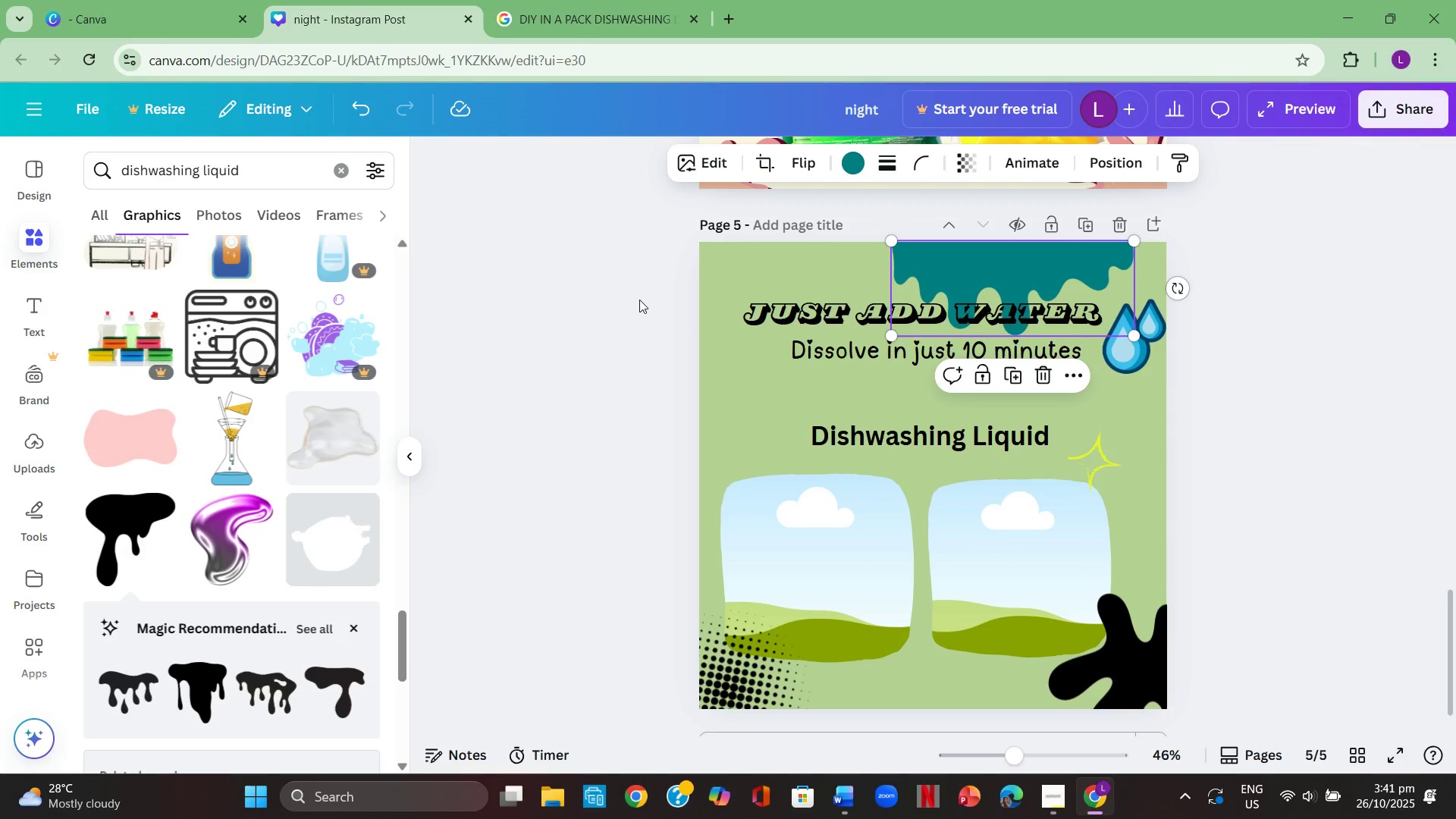 
left_click([639, 300])
 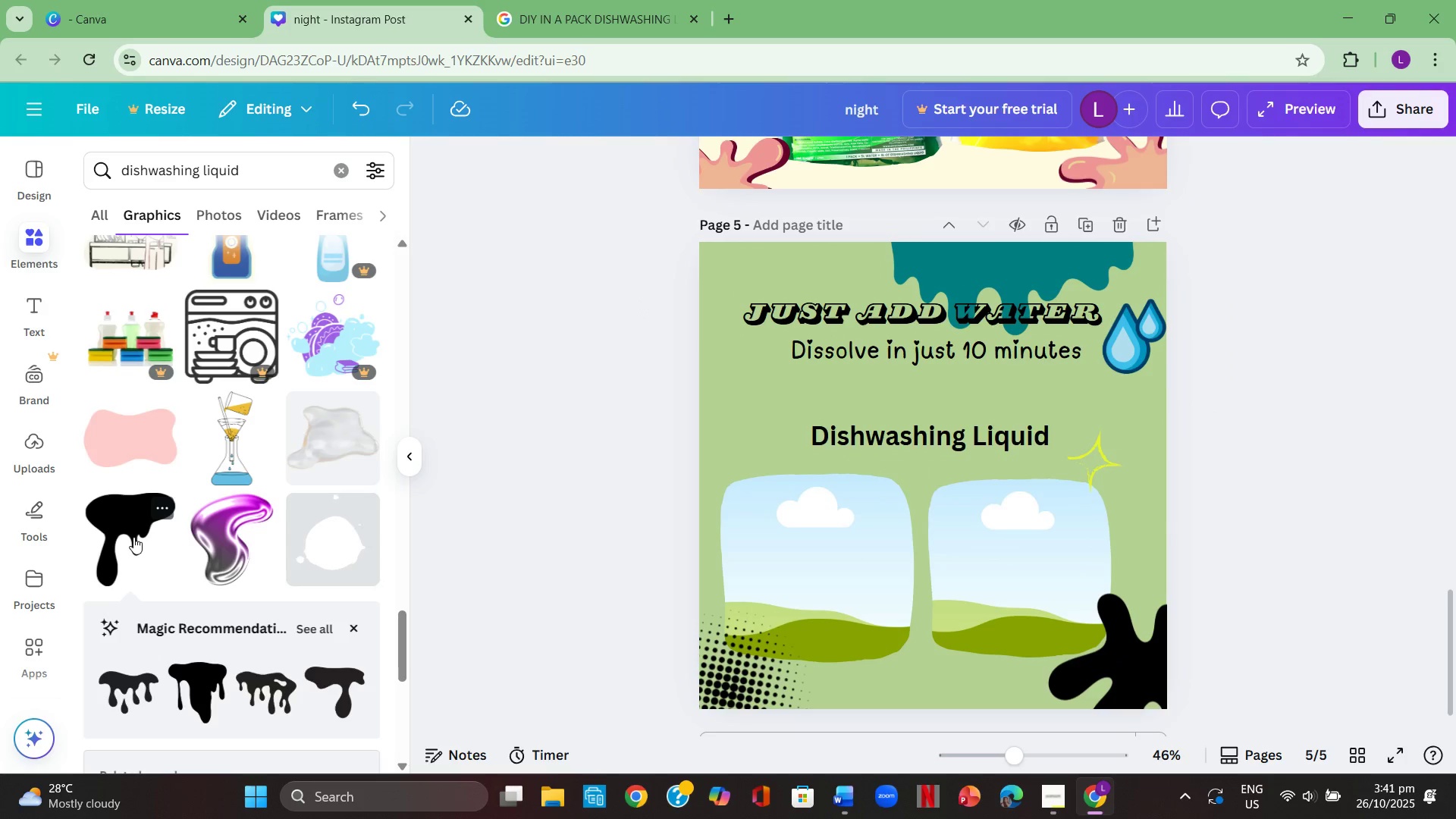 
left_click([133, 537])
 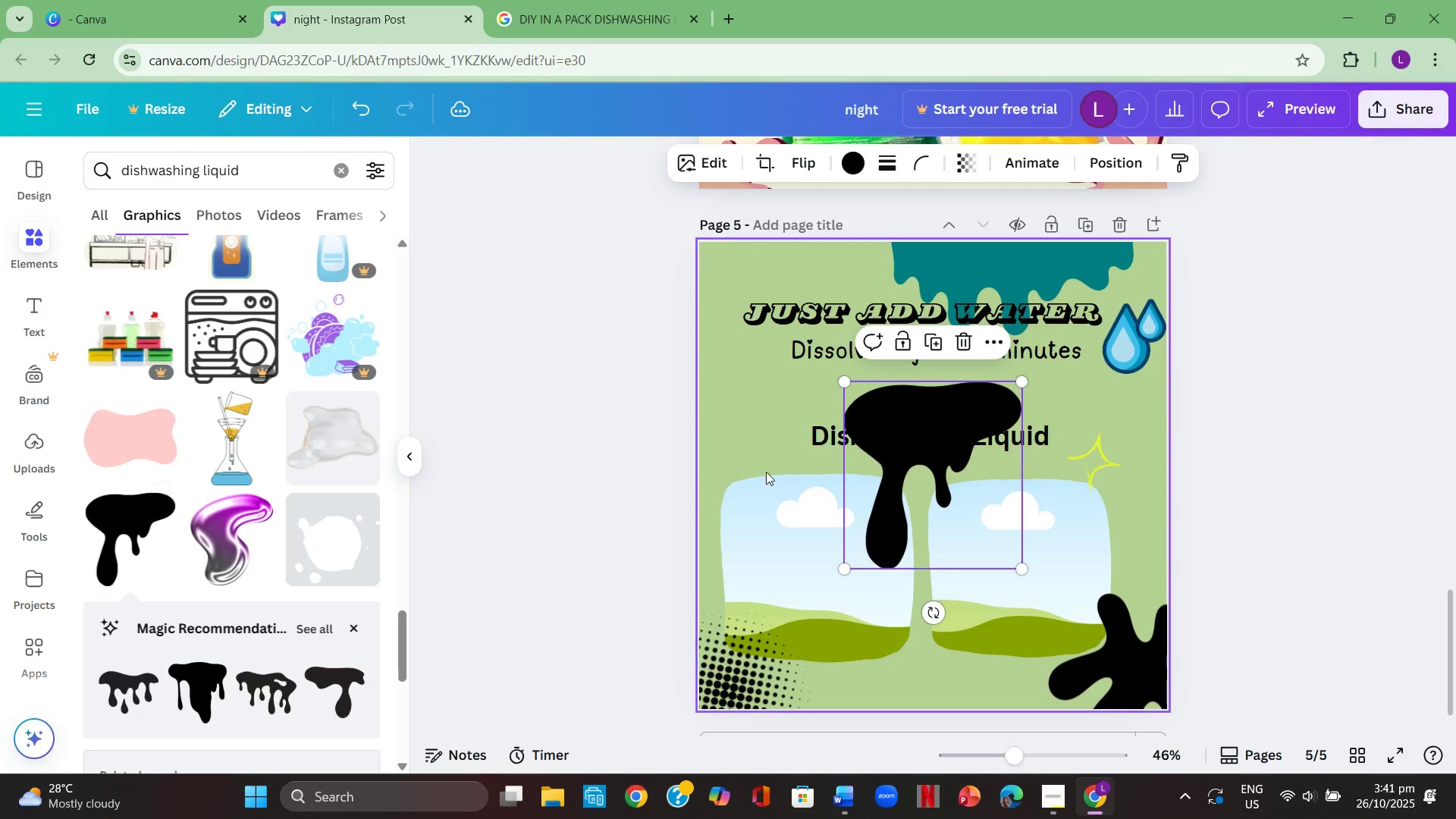 
left_click_drag(start_coordinate=[893, 488], to_coordinate=[683, 297])
 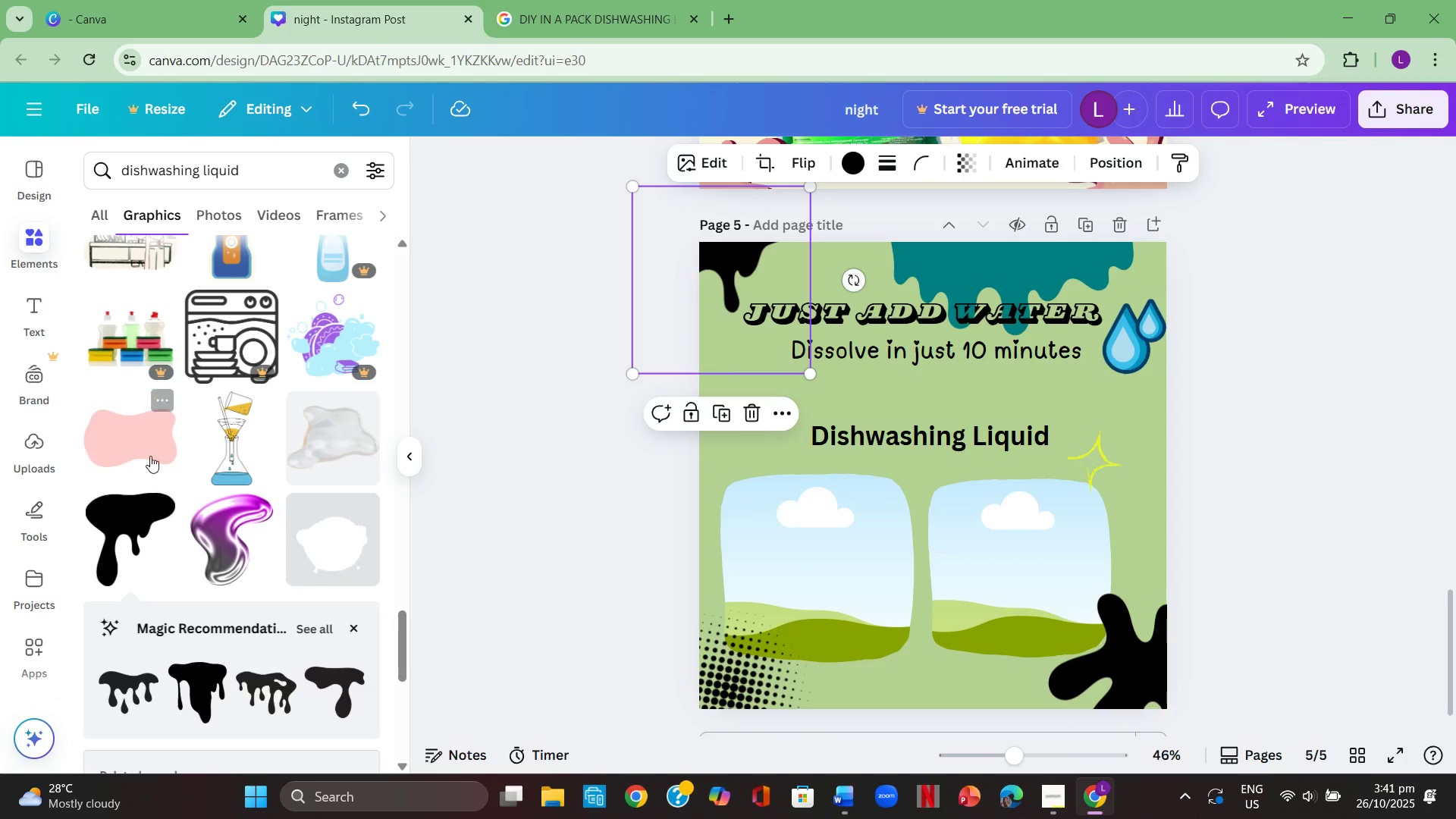 
left_click([565, 510])
 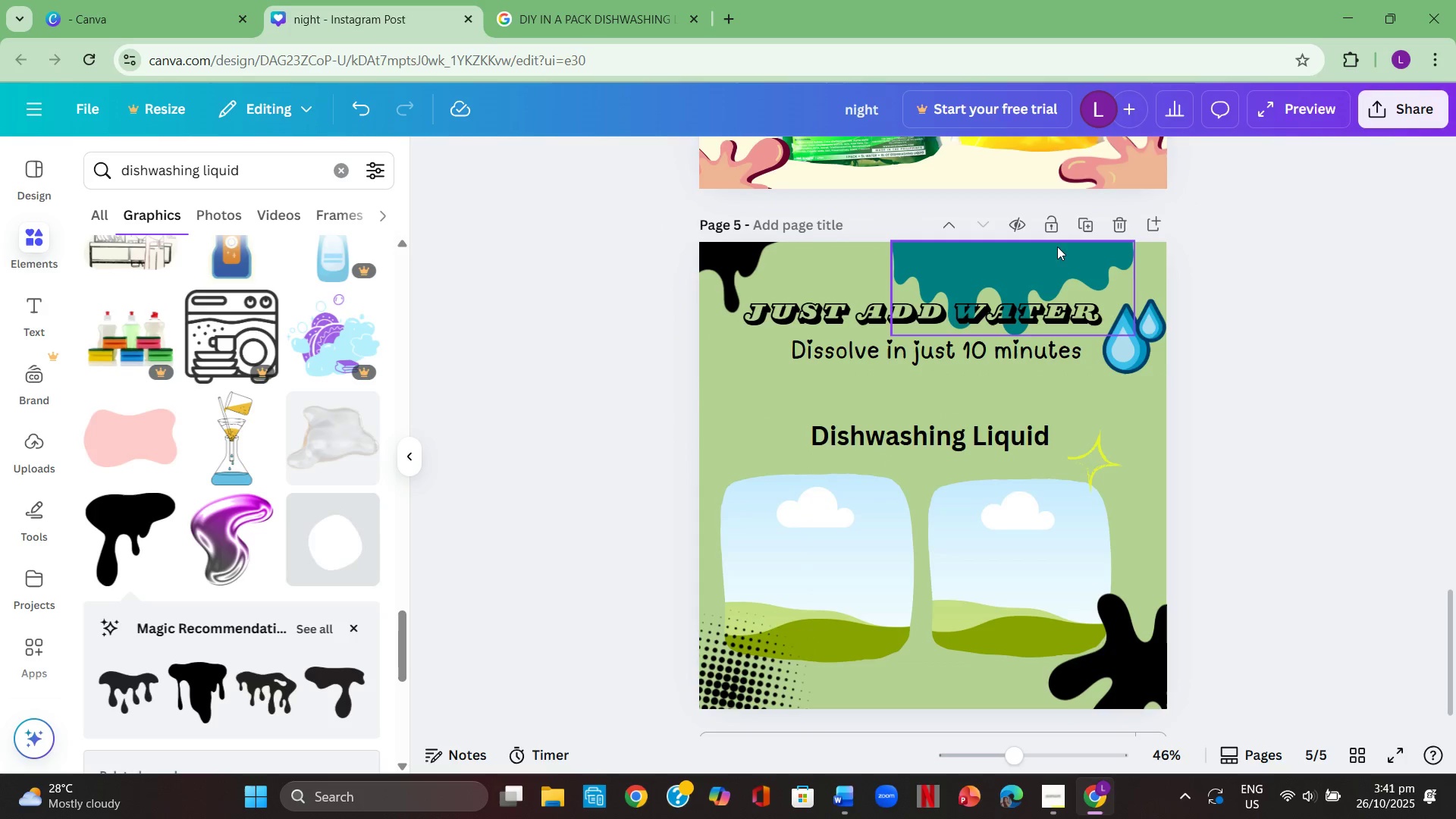 
left_click_drag(start_coordinate=[1025, 268], to_coordinate=[880, 251])
 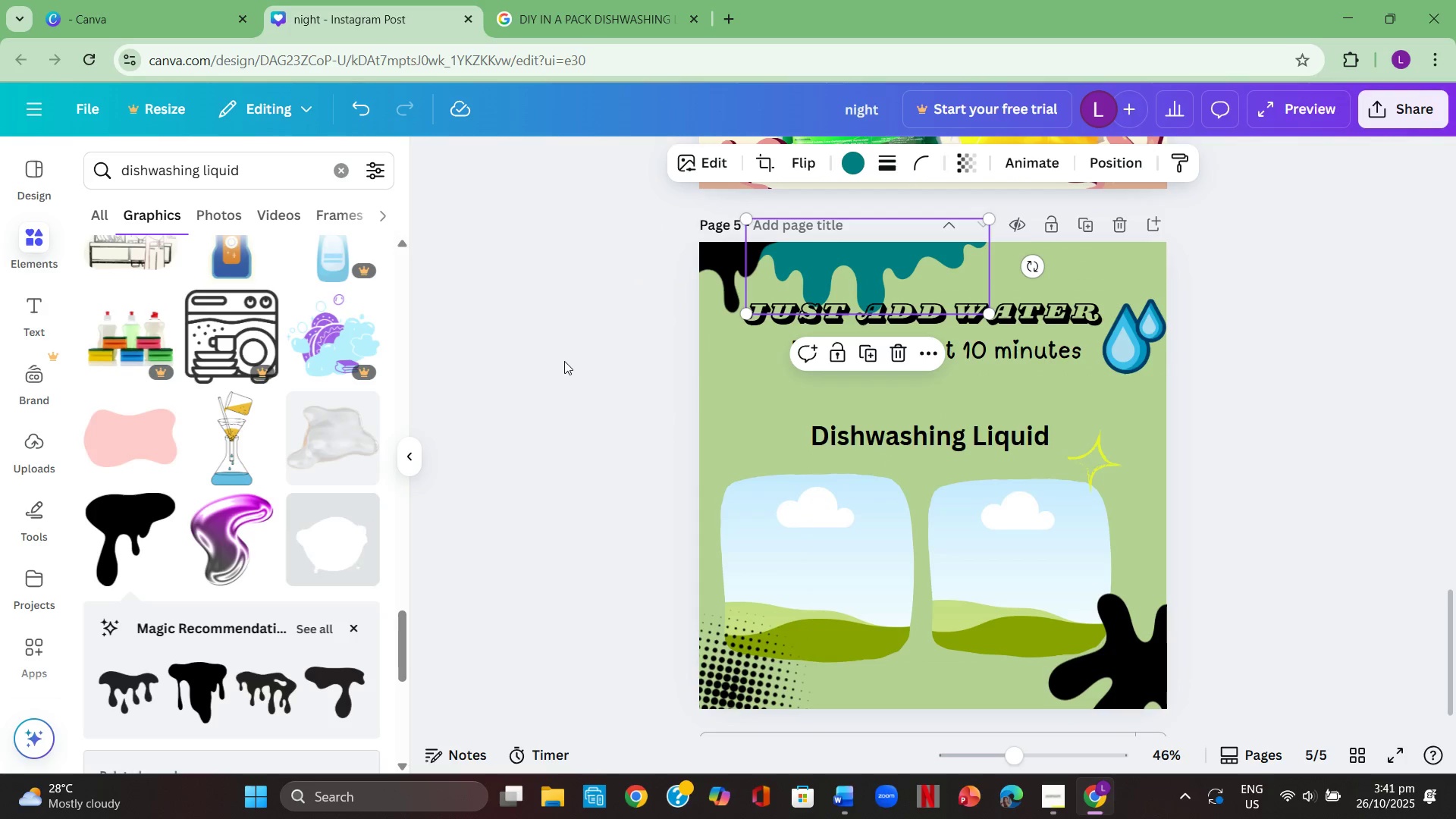 
left_click([564, 361])
 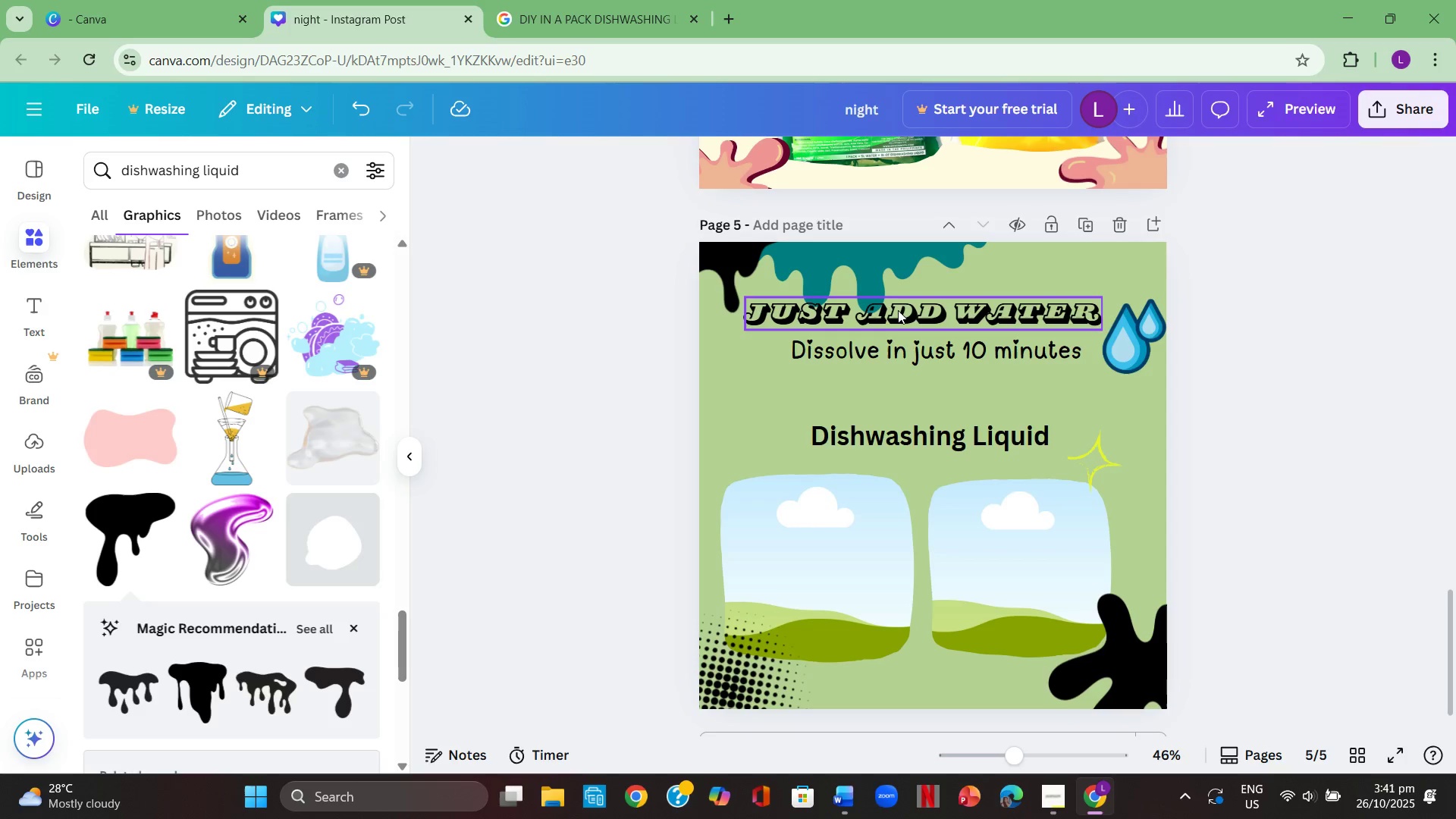 
left_click_drag(start_coordinate=[899, 309], to_coordinate=[905, 318])
 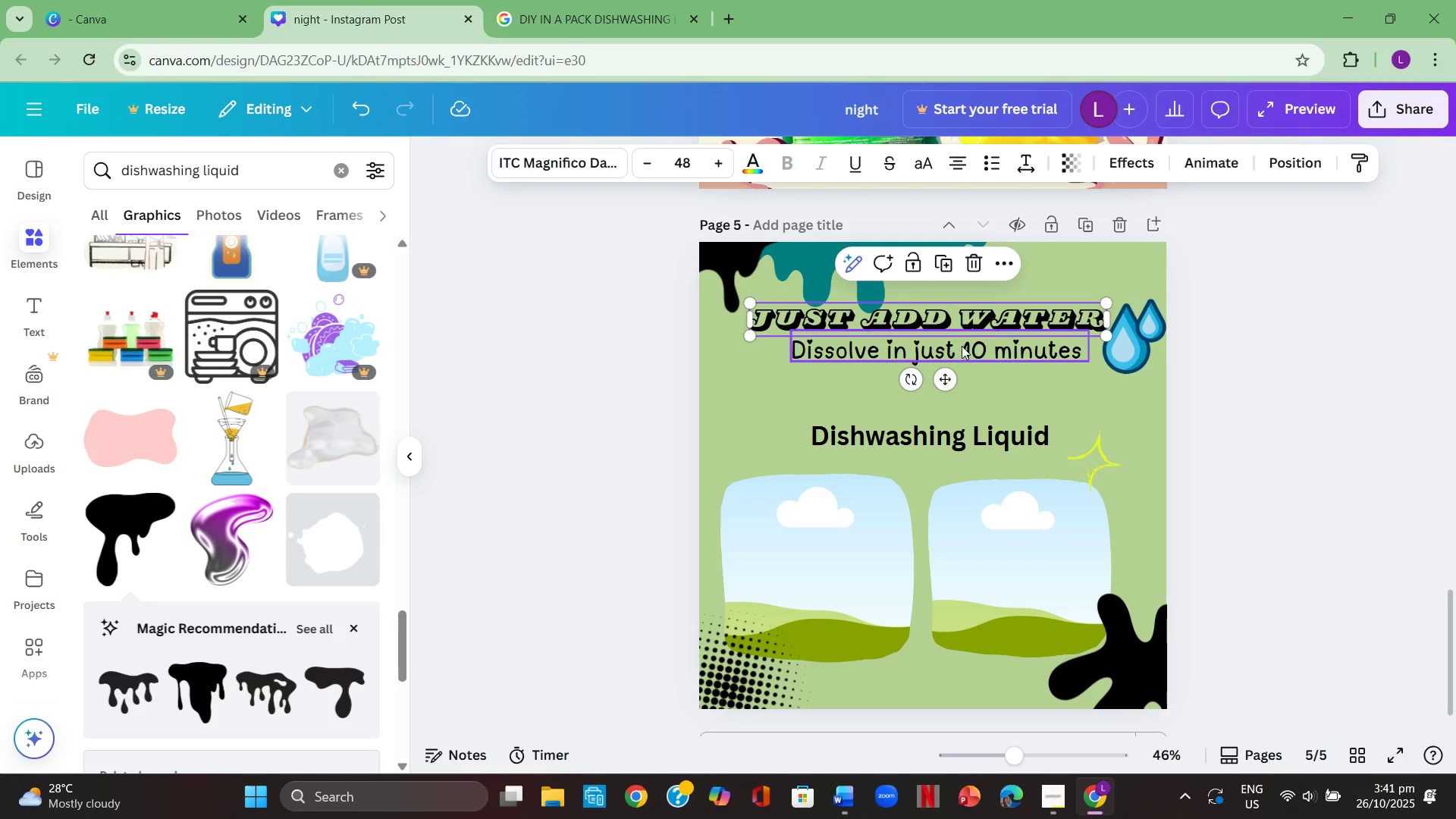 
left_click_drag(start_coordinate=[962, 346], to_coordinate=[964, 353])
 